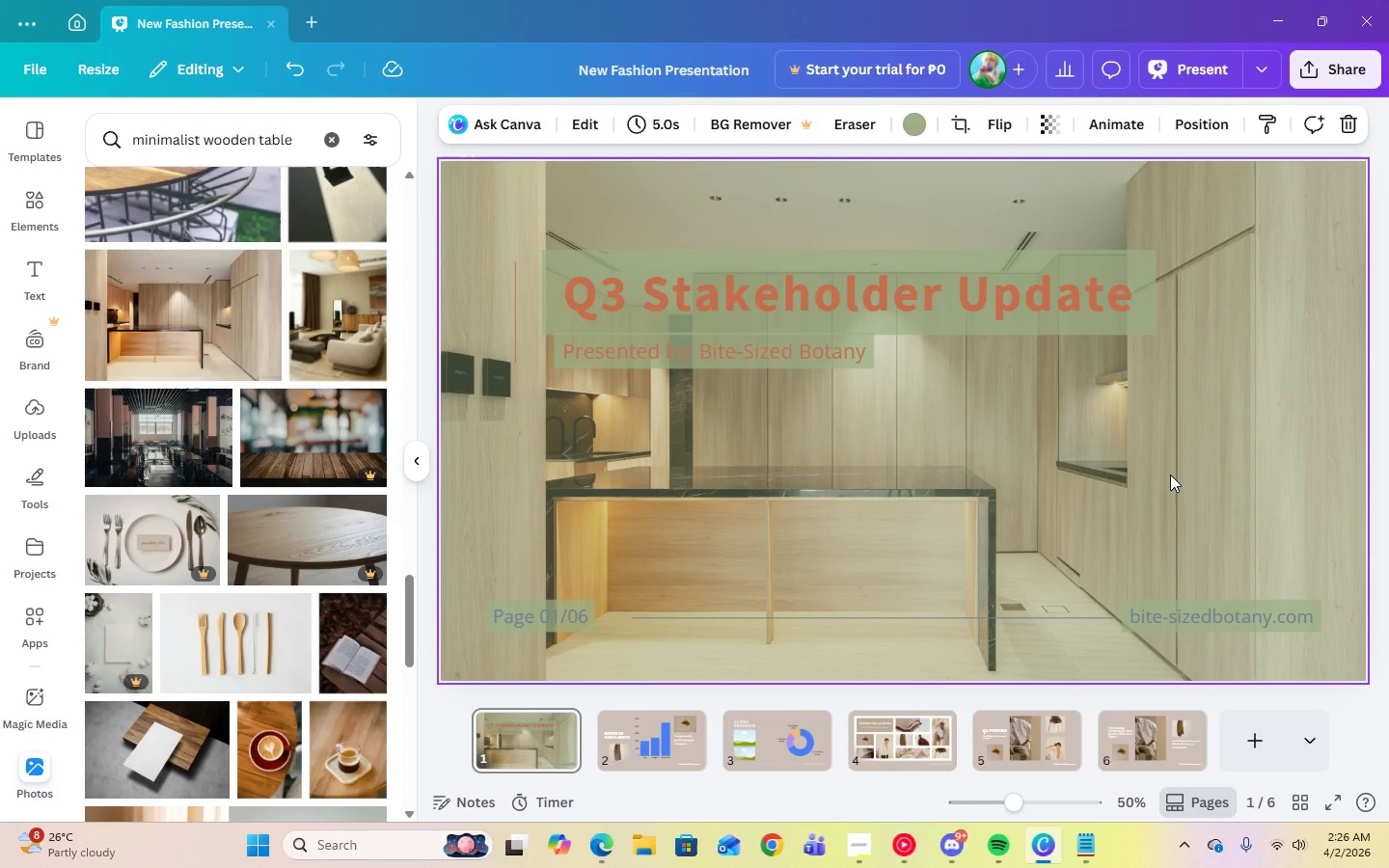 
left_click([1170, 475])
 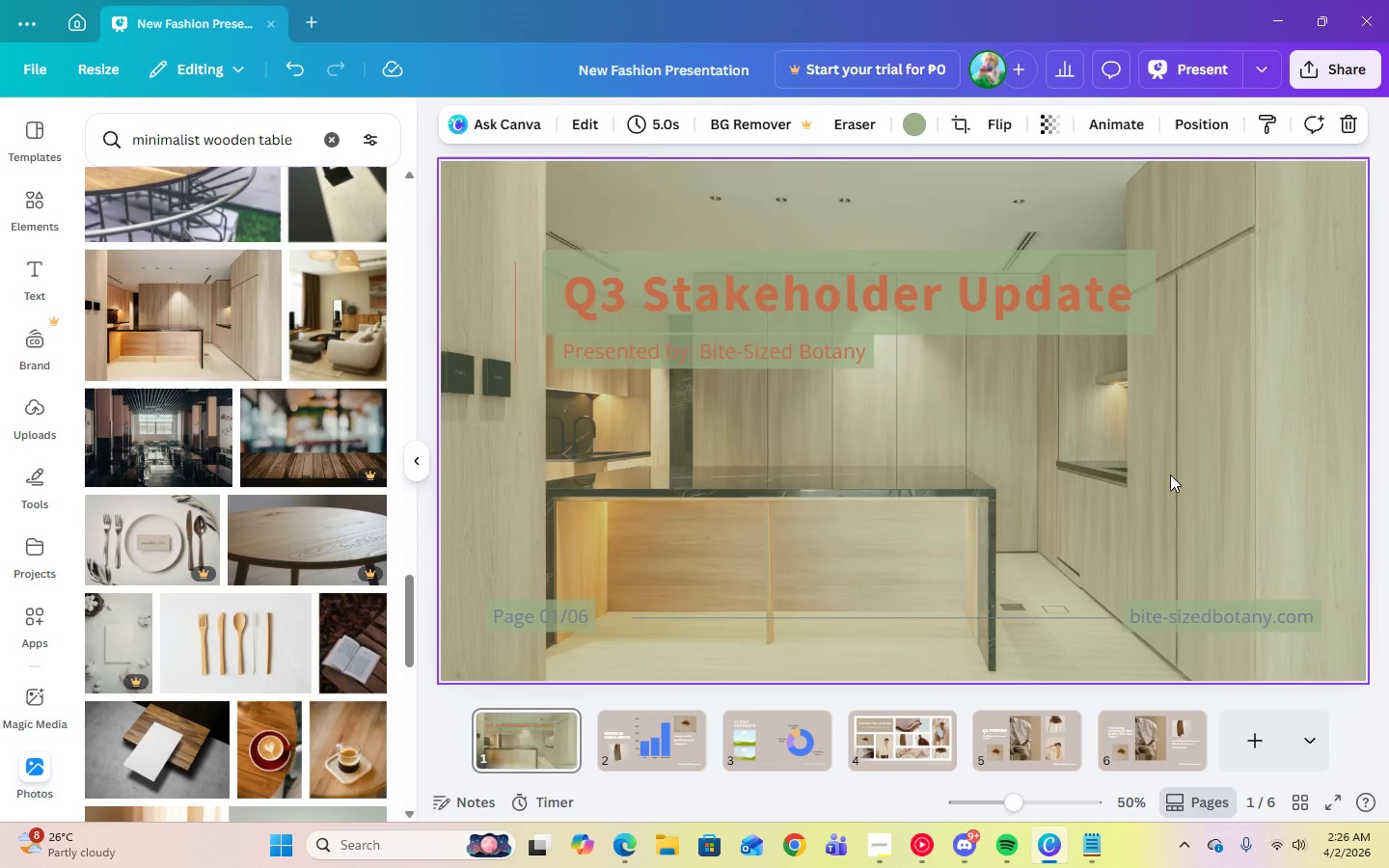 
key(Delete)
 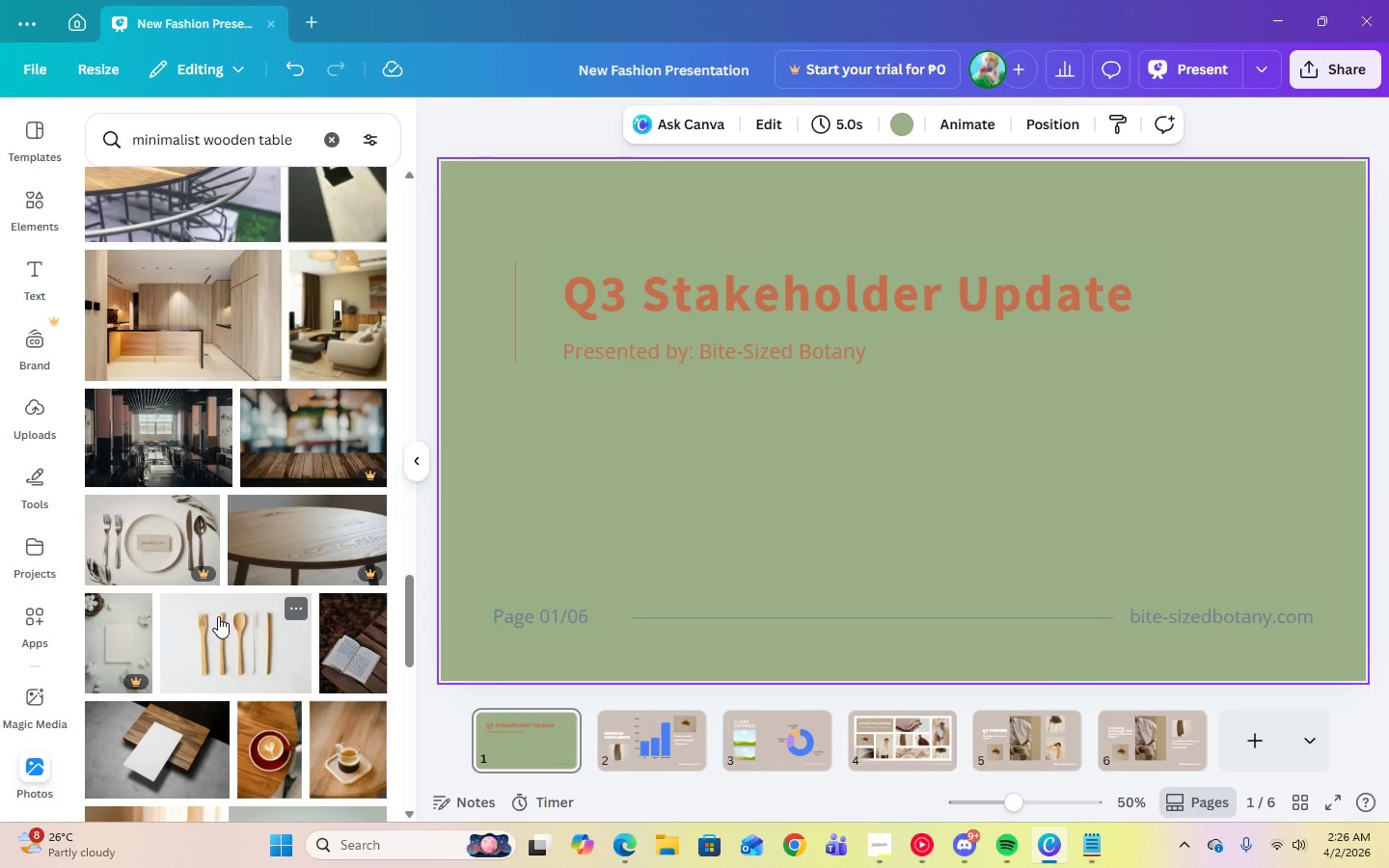 
scroll: coordinate [221, 609], scroll_direction: down, amount: 21.0
 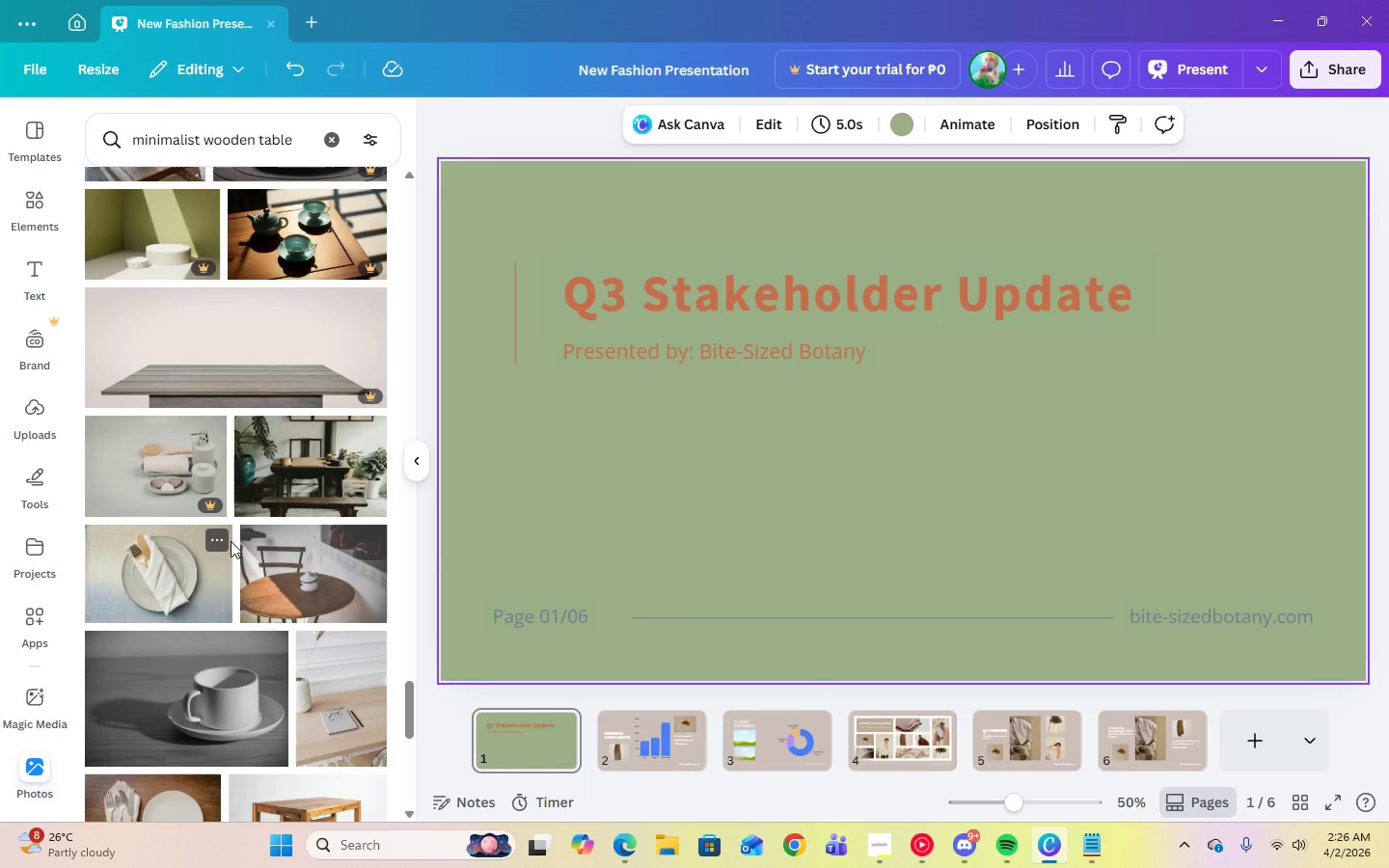 
left_click([263, 479])
 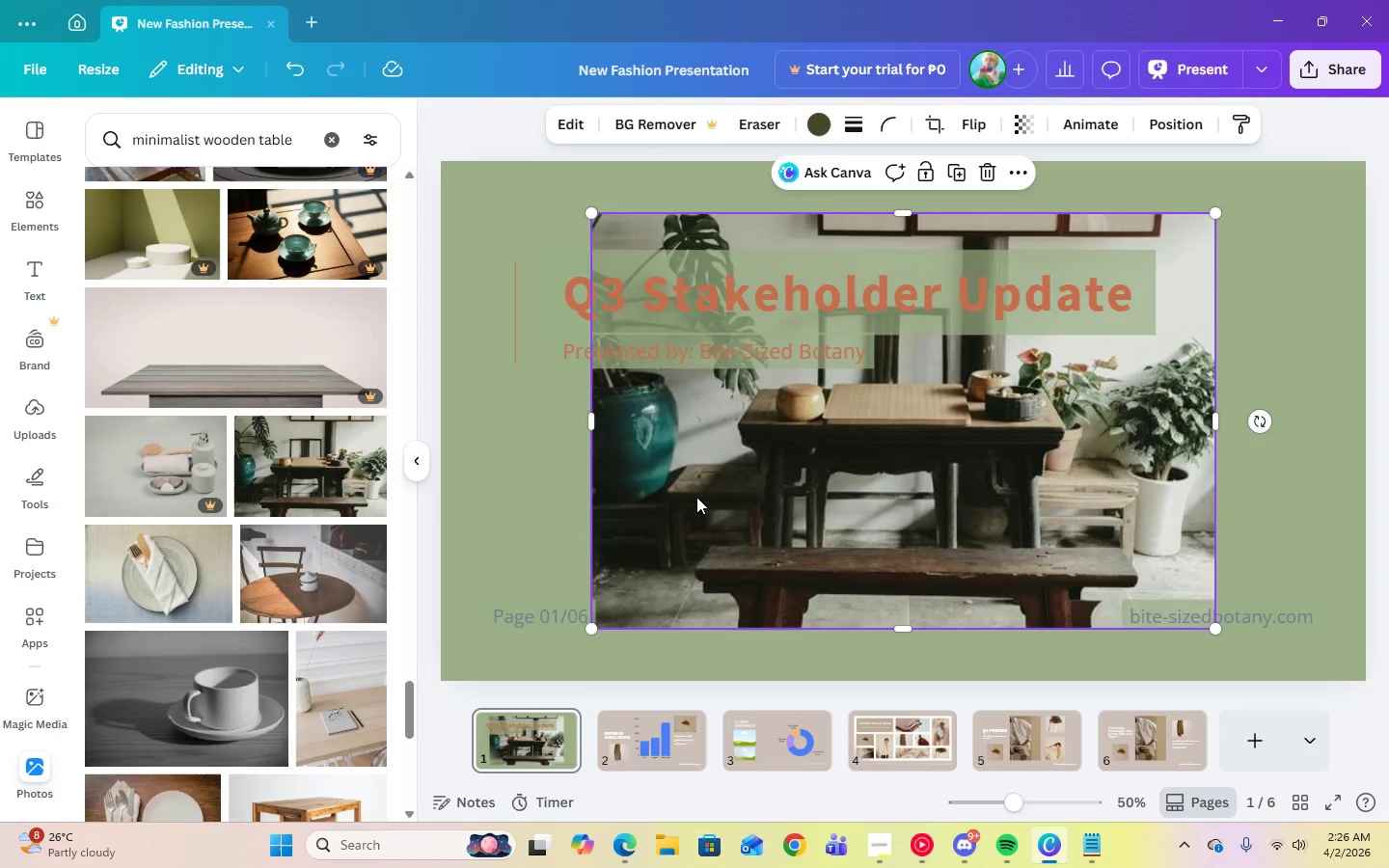 
right_click([696, 497])
 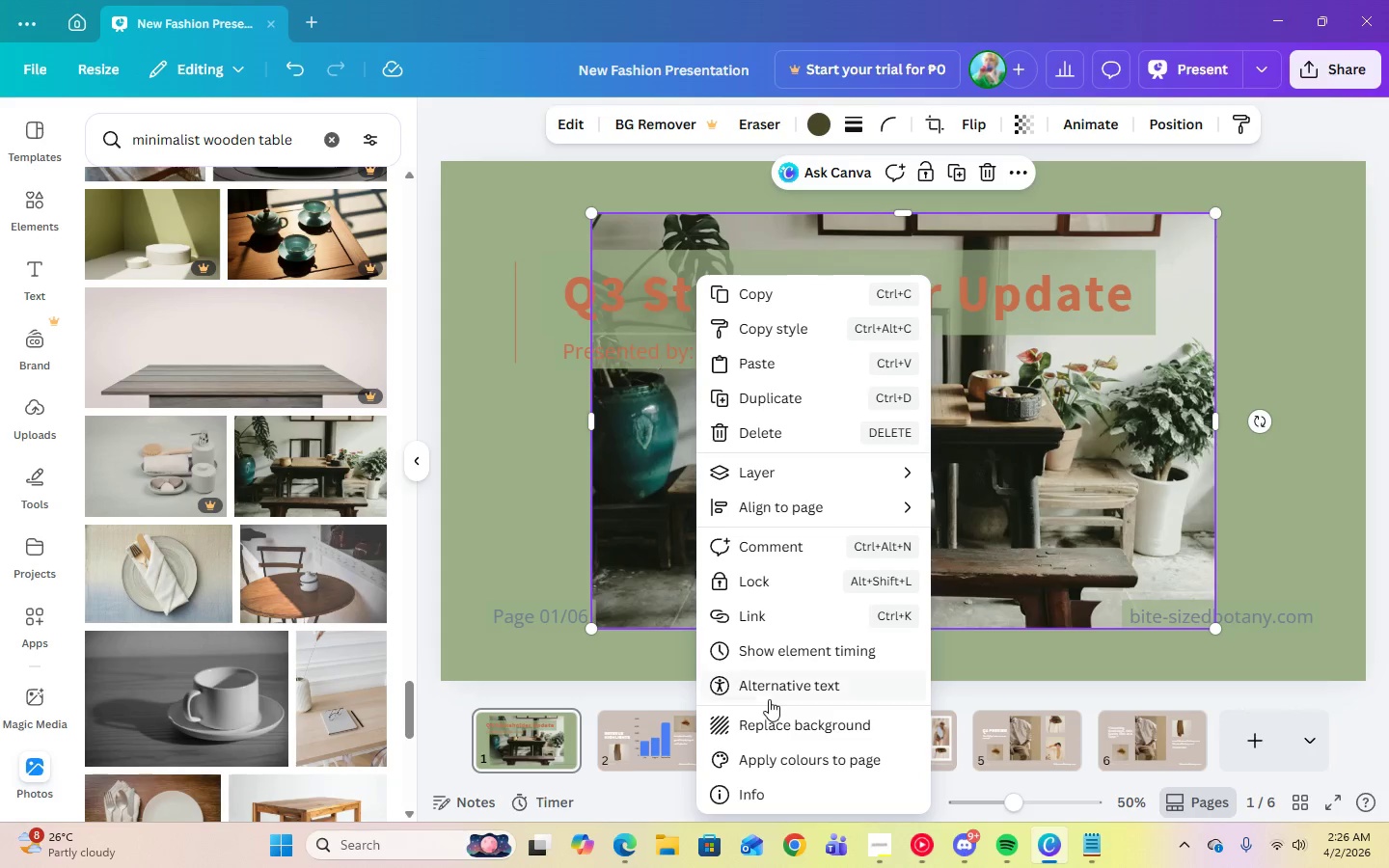 
left_click([769, 720])
 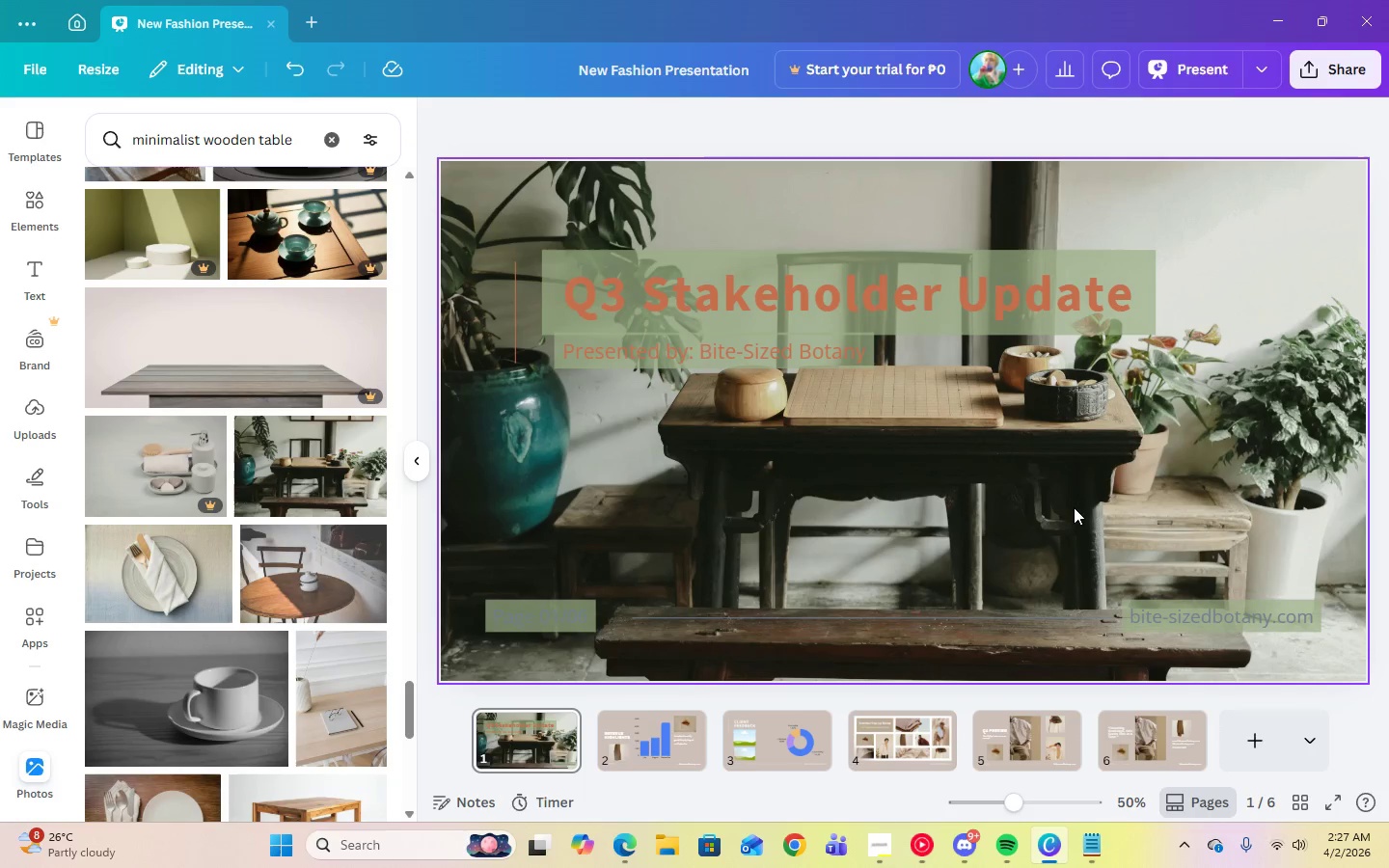 
left_click([1074, 502])
 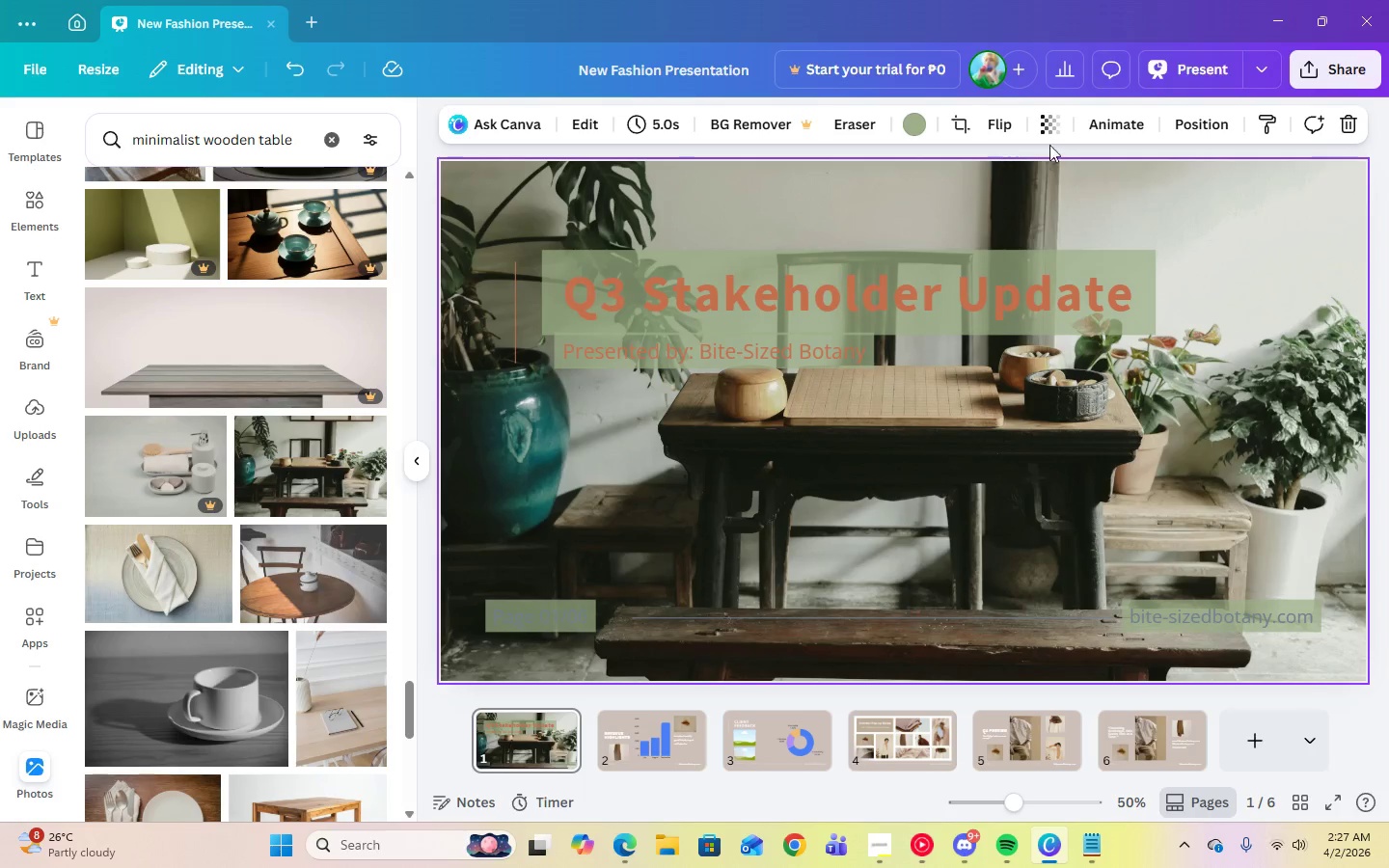 
left_click([1058, 134])
 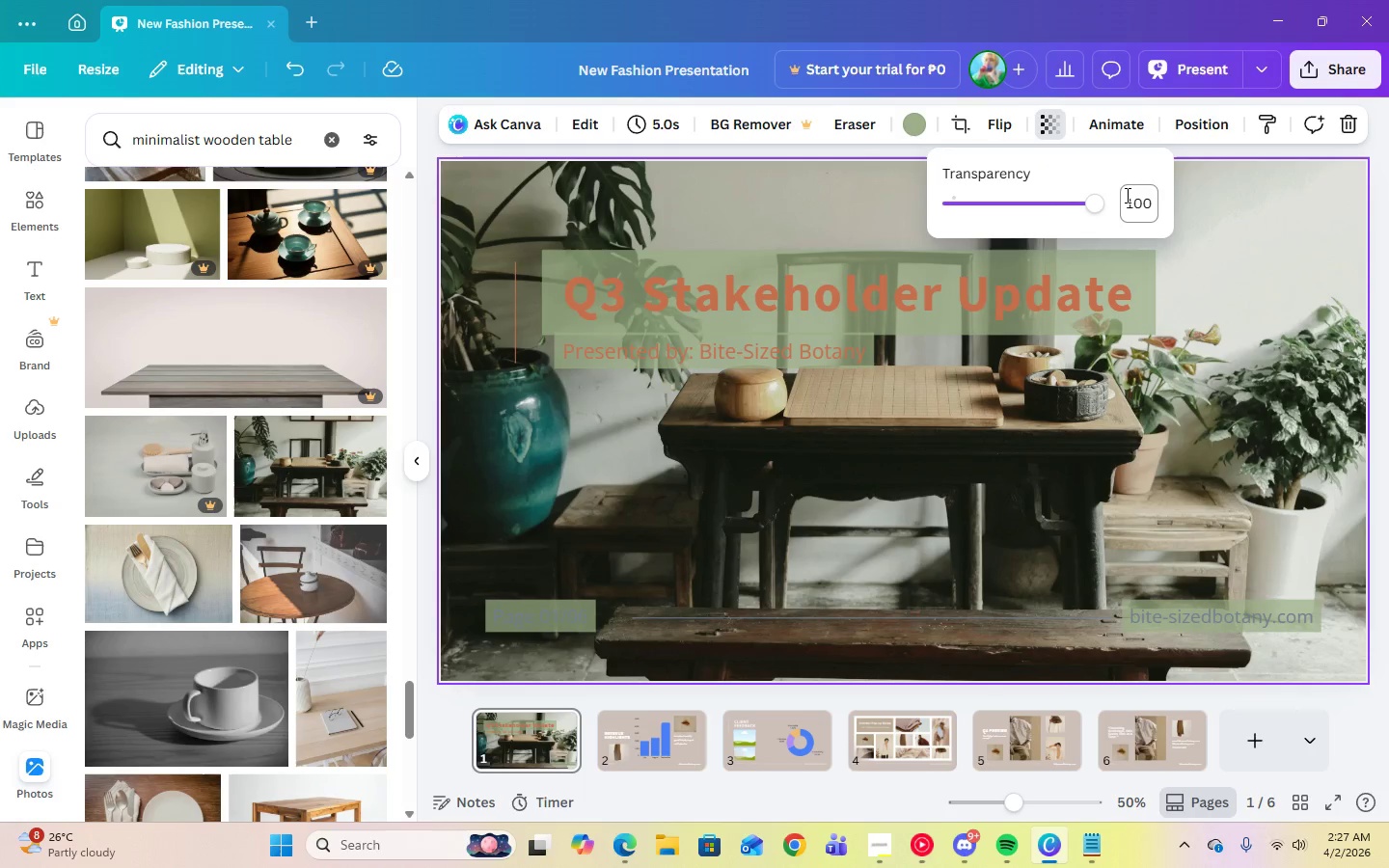 
left_click([1126, 195])
 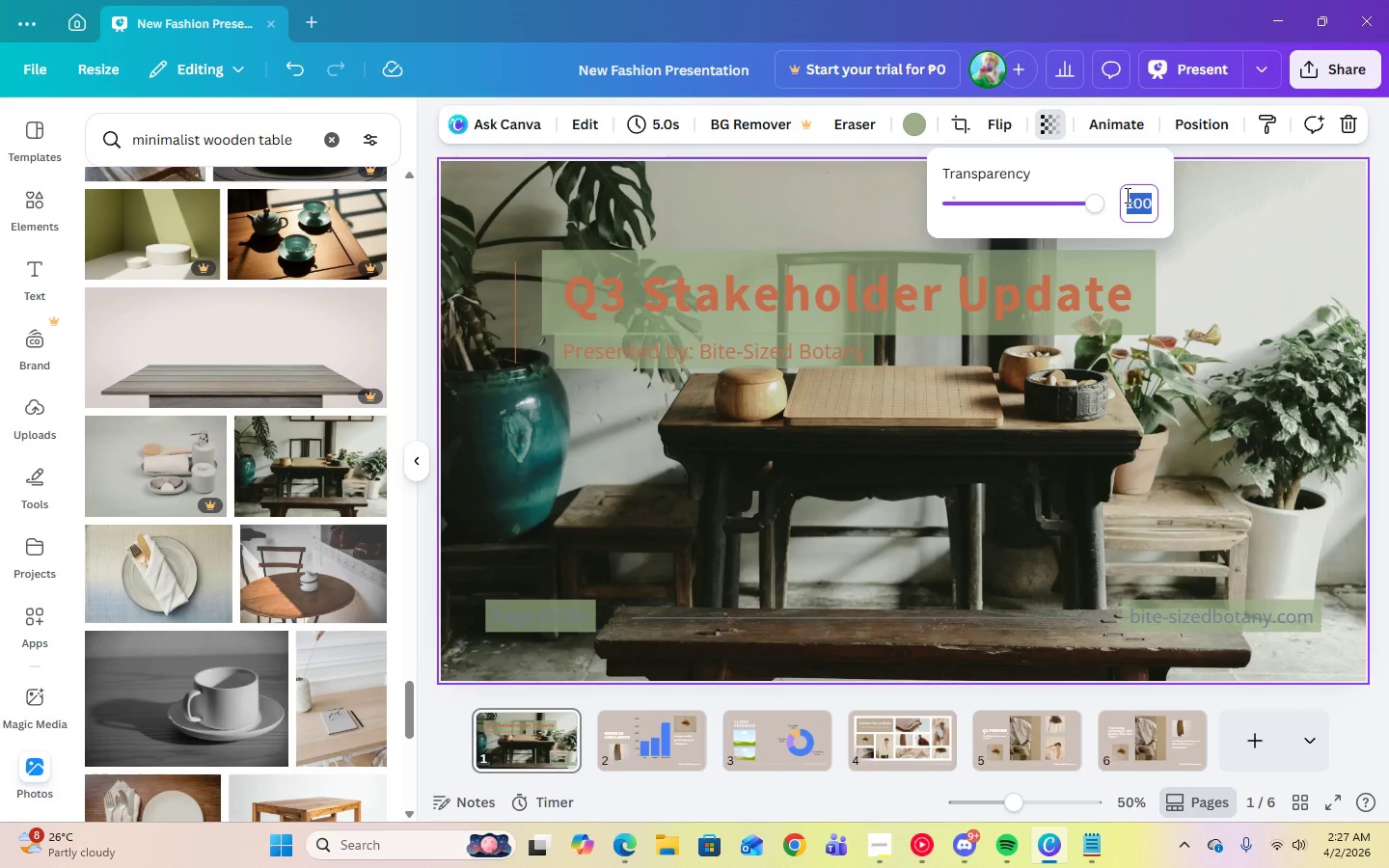 
key(Numpad6)
 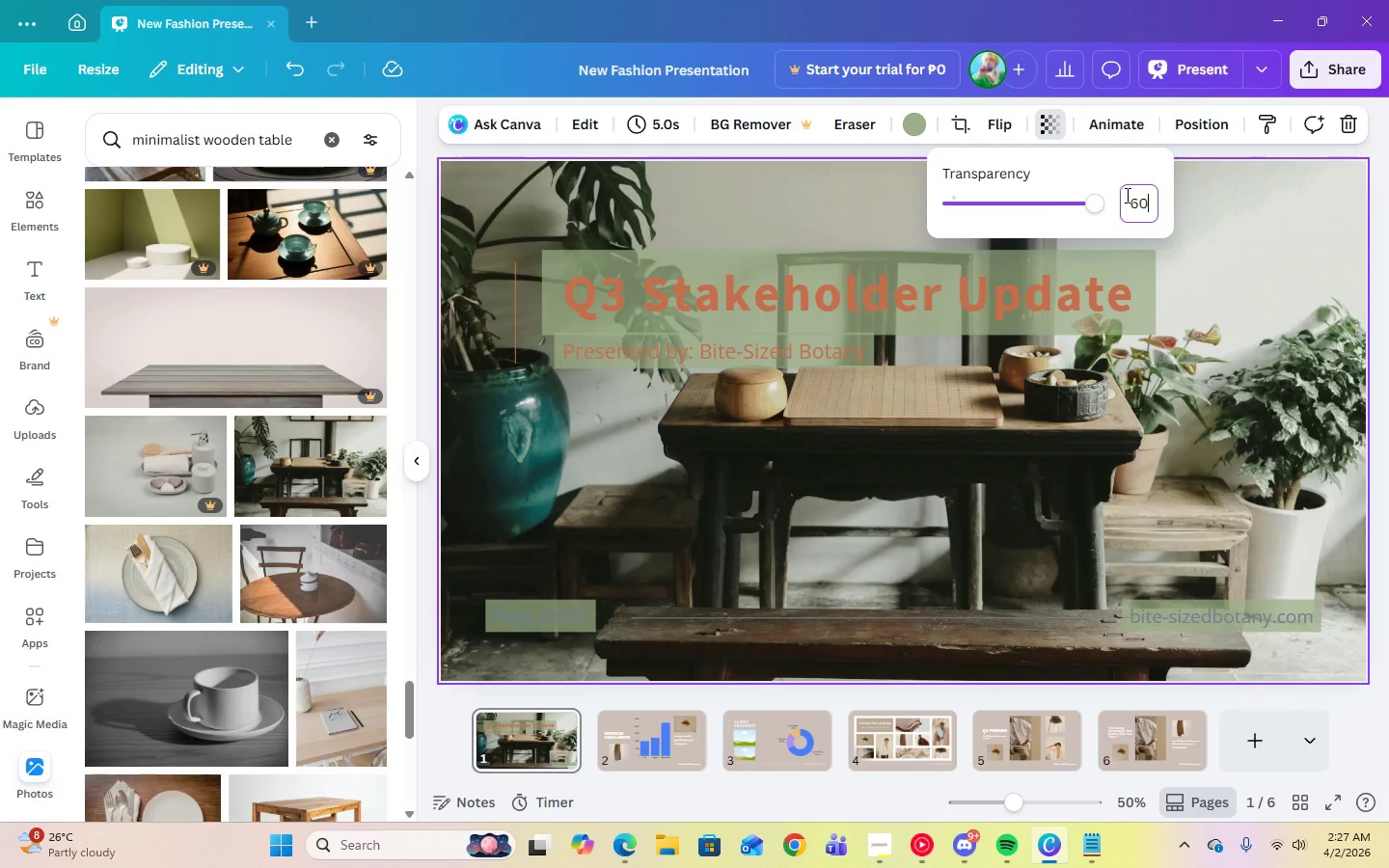 
key(Numpad0)
 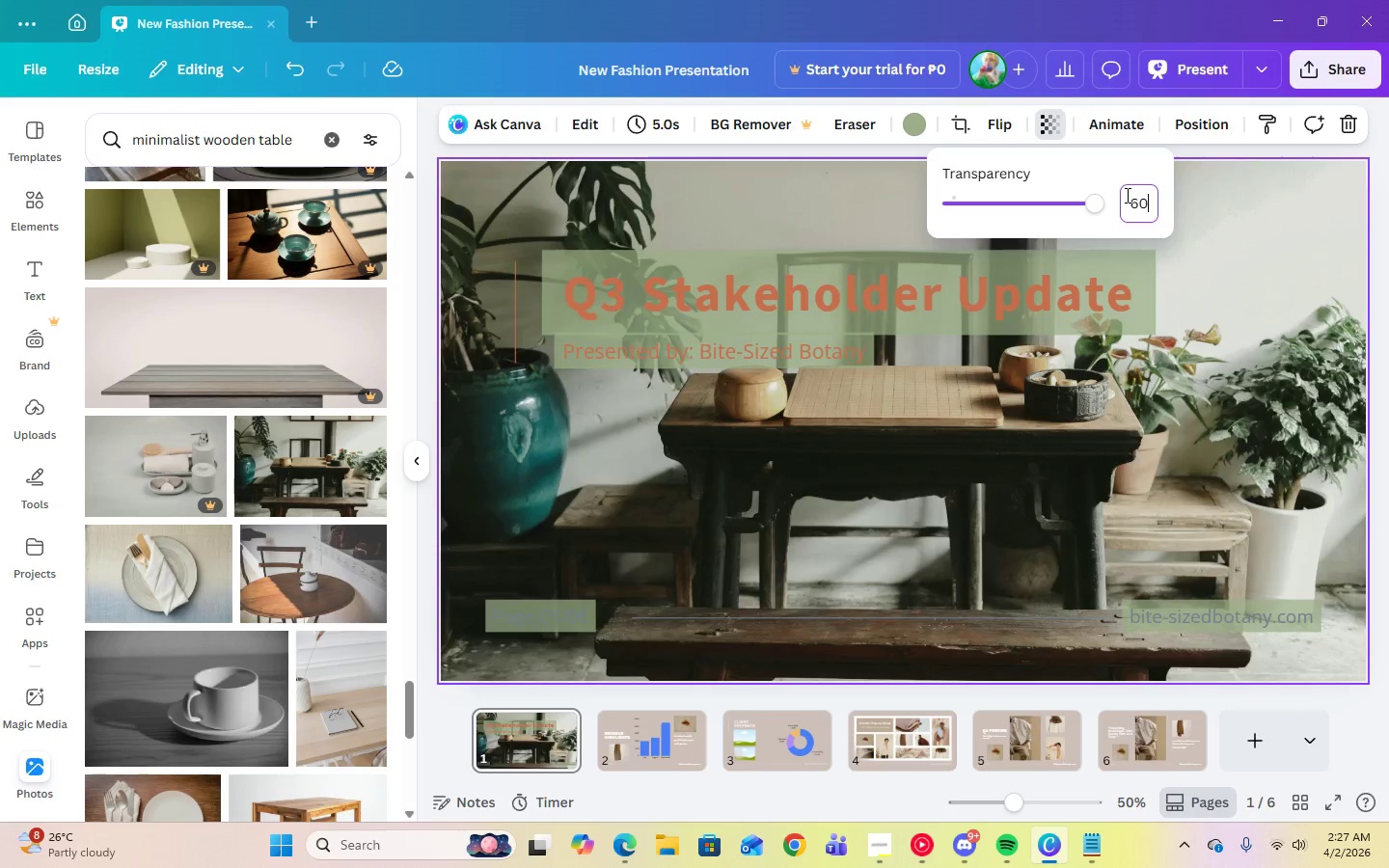 
key(Enter)
 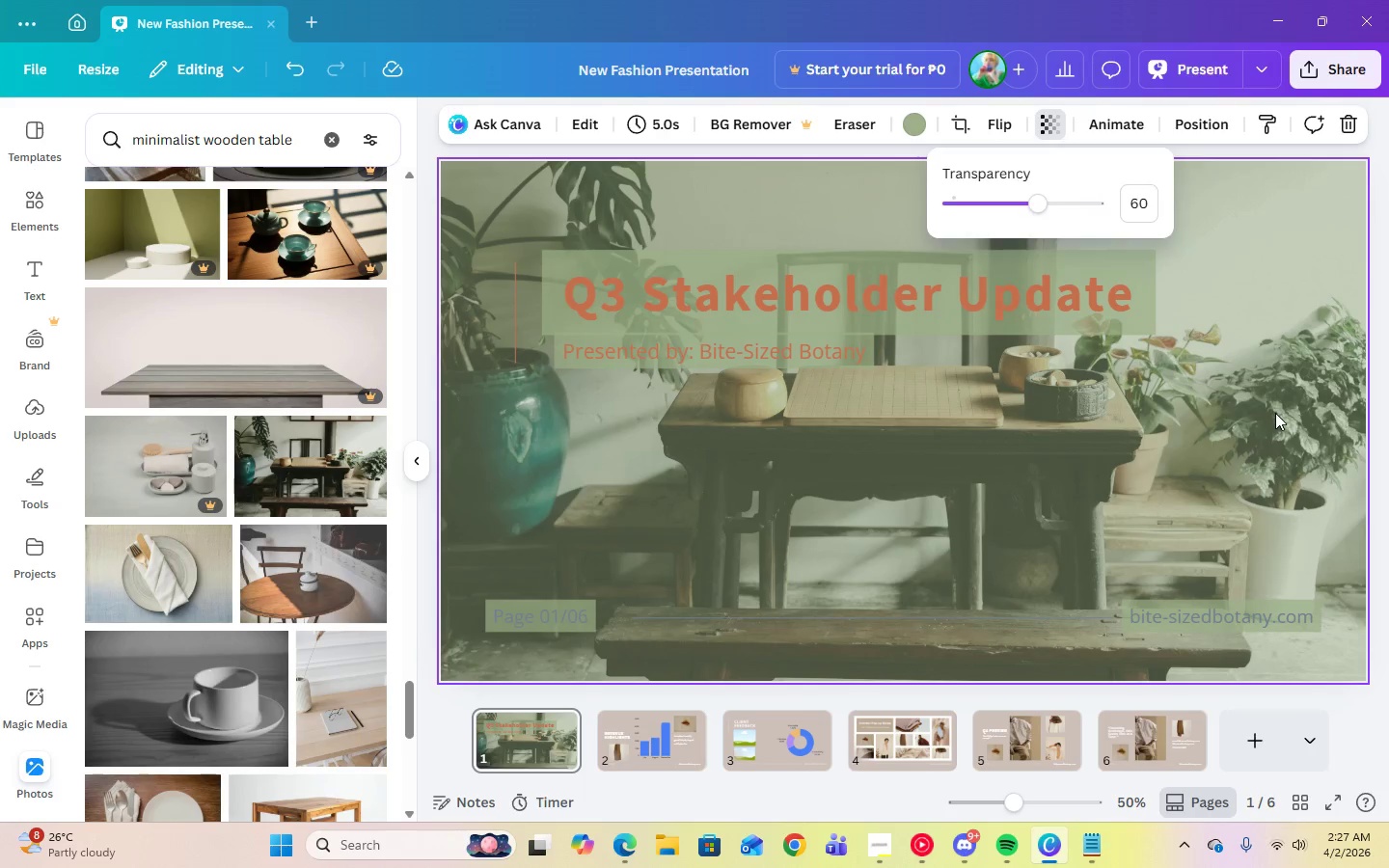 
left_click([1275, 413])
 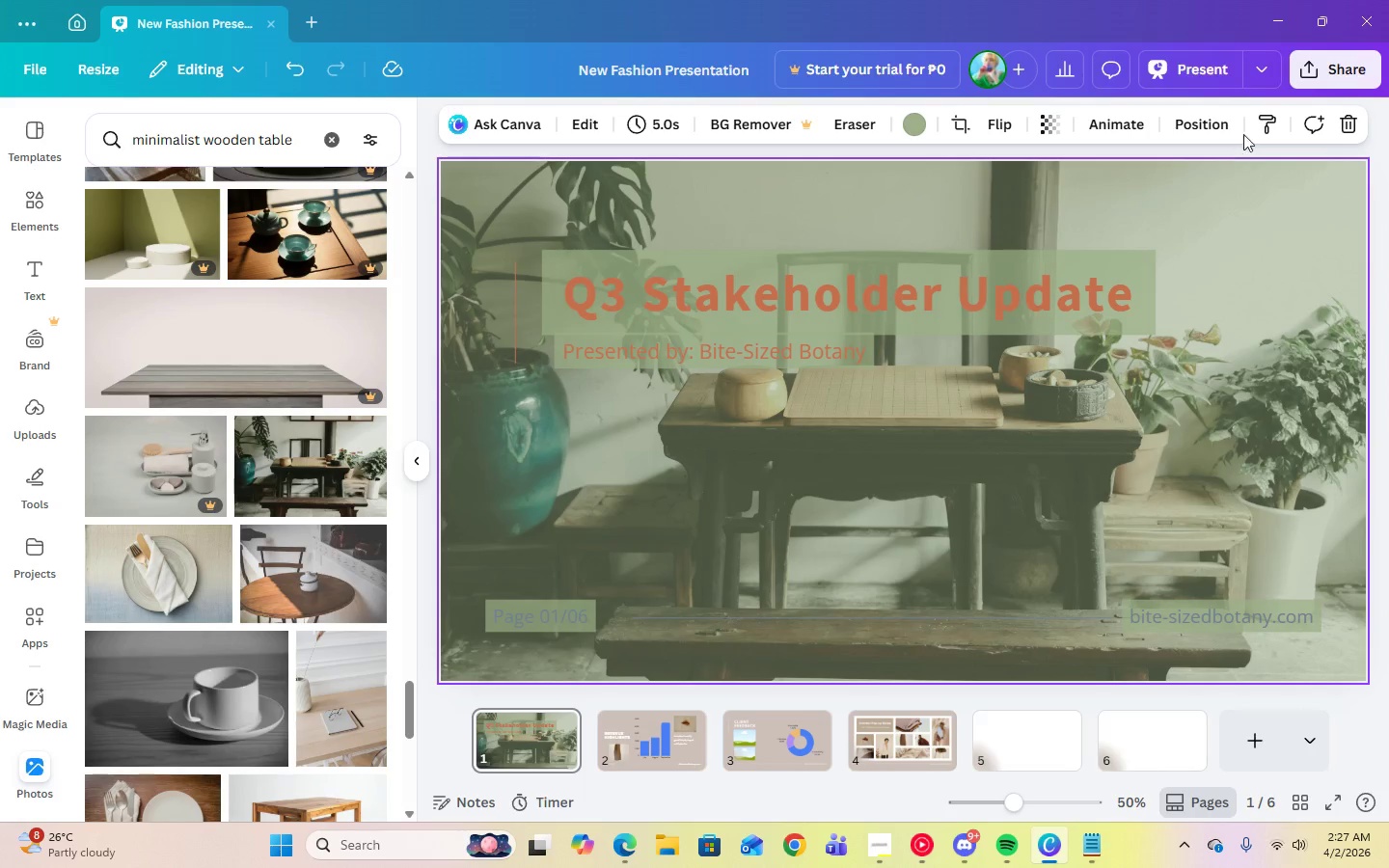 
left_click([1189, 71])
 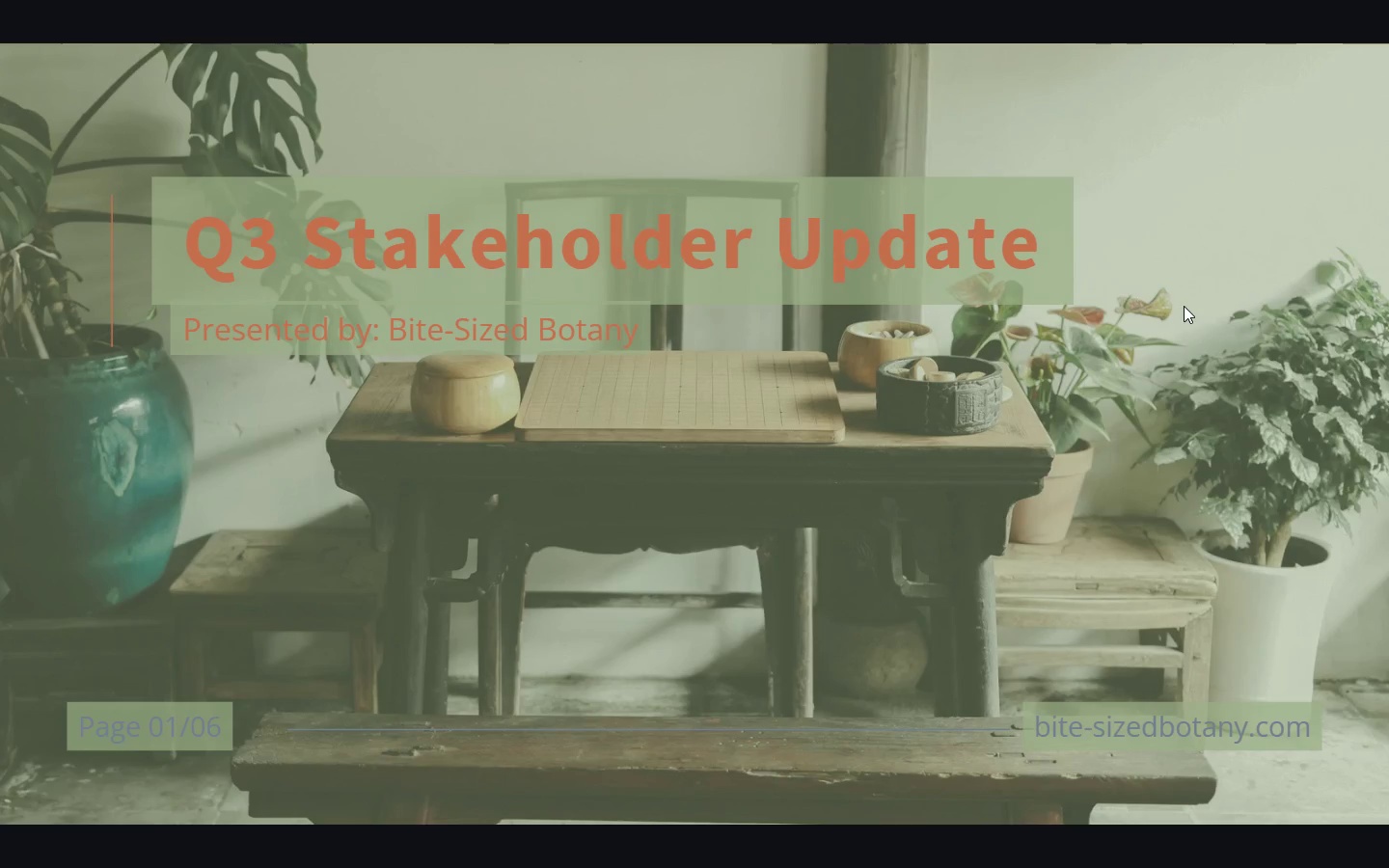 
wait(9.62)
 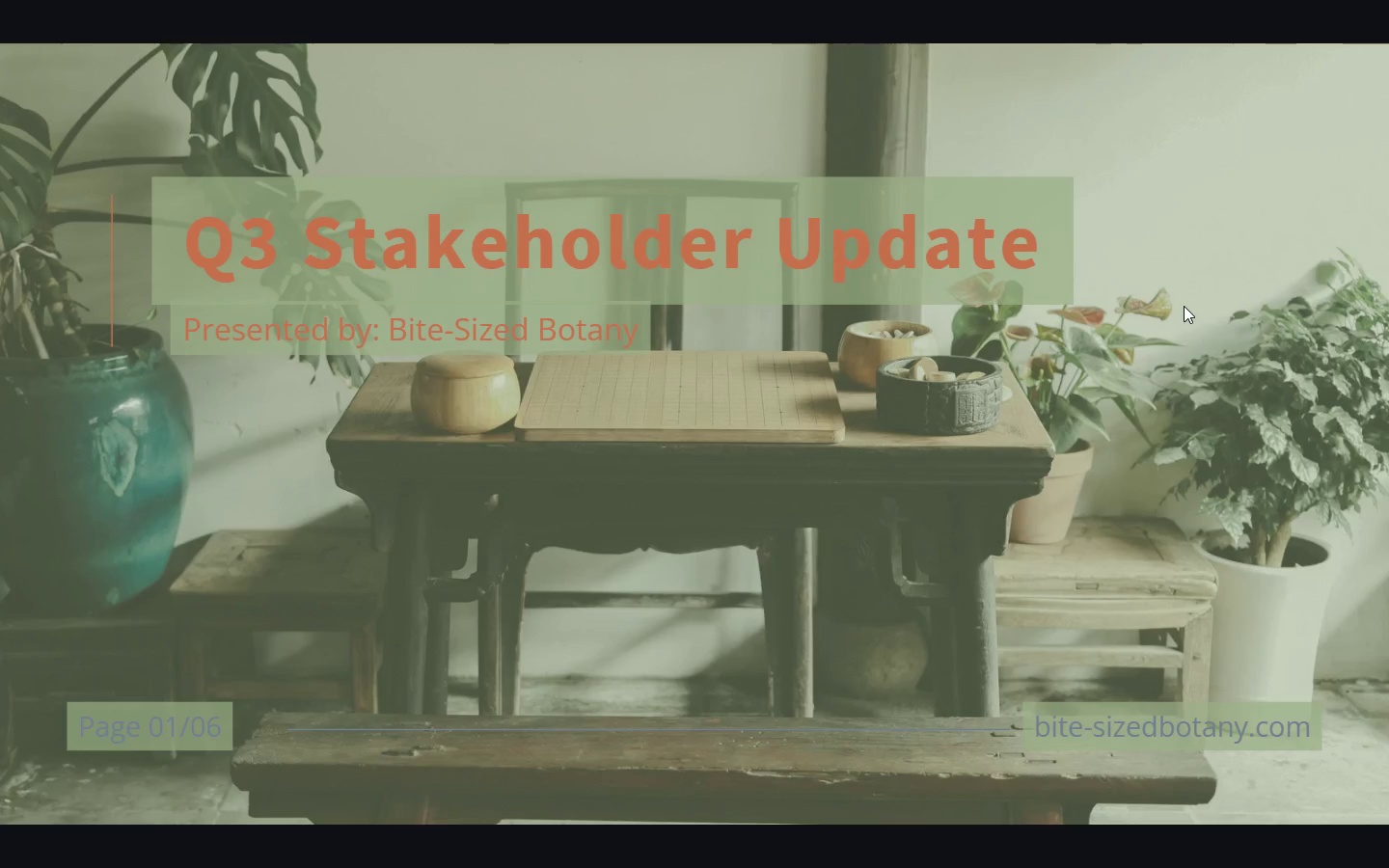 
key(Escape)
 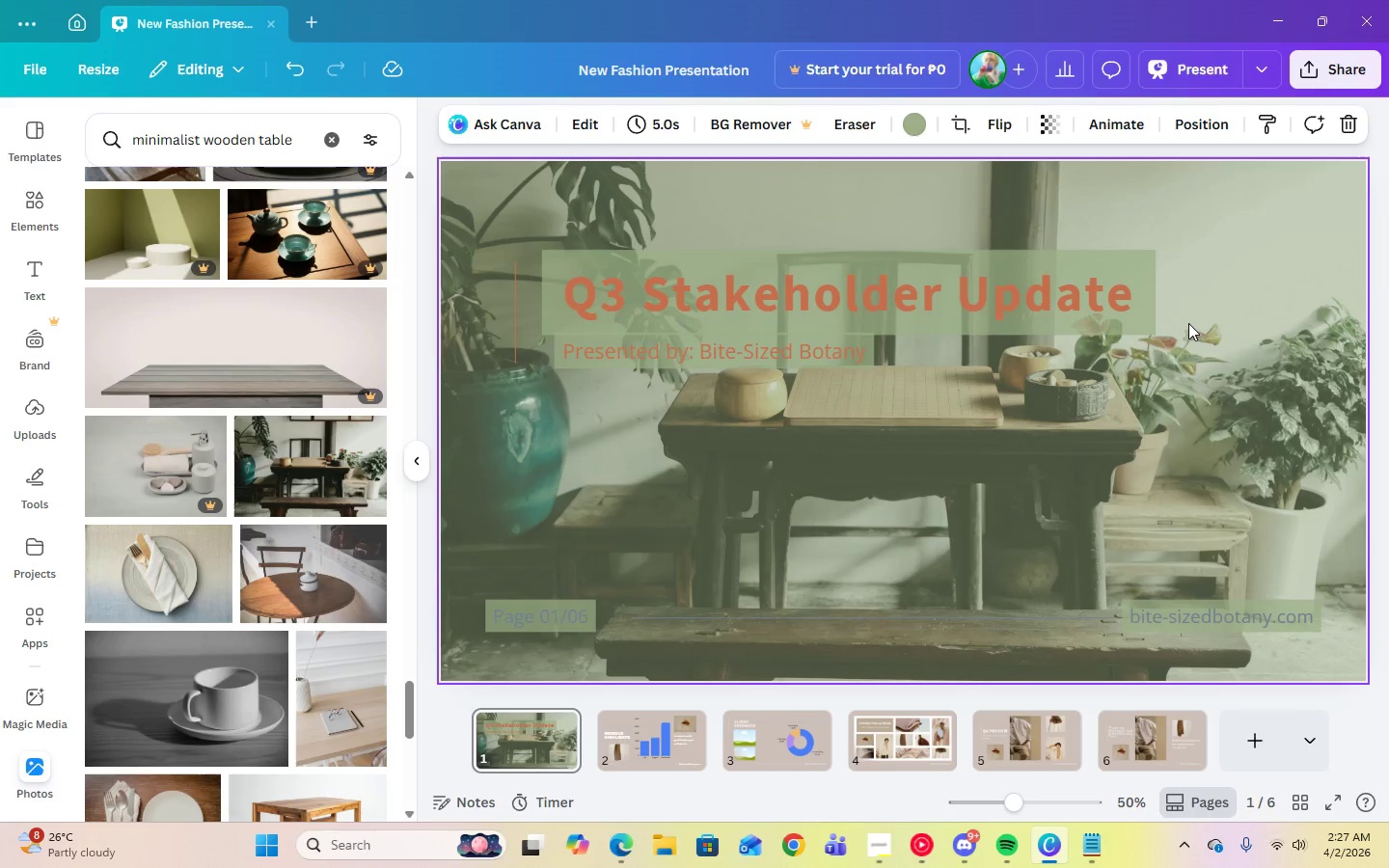 
left_click([1188, 323])
 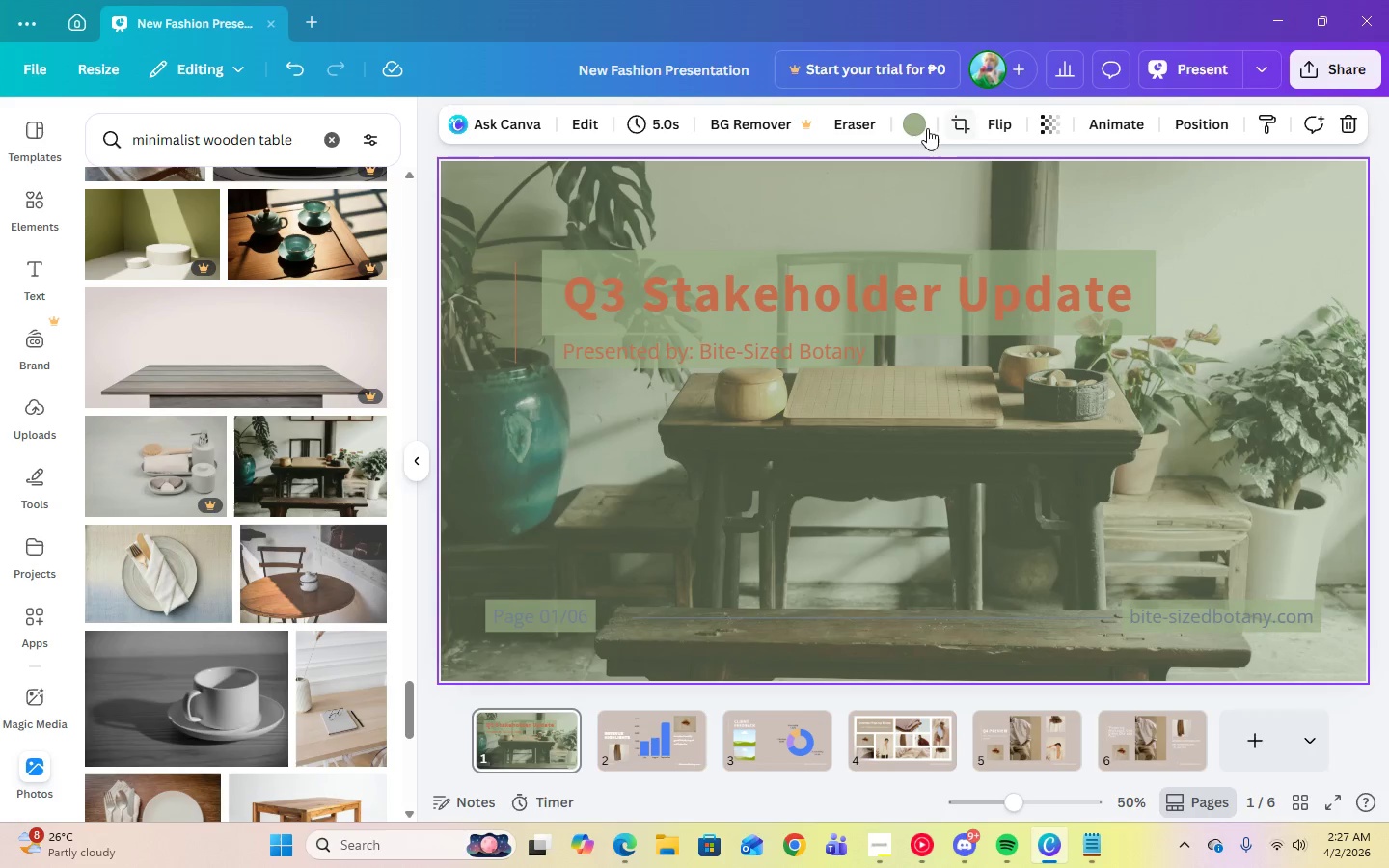 
left_click([918, 126])
 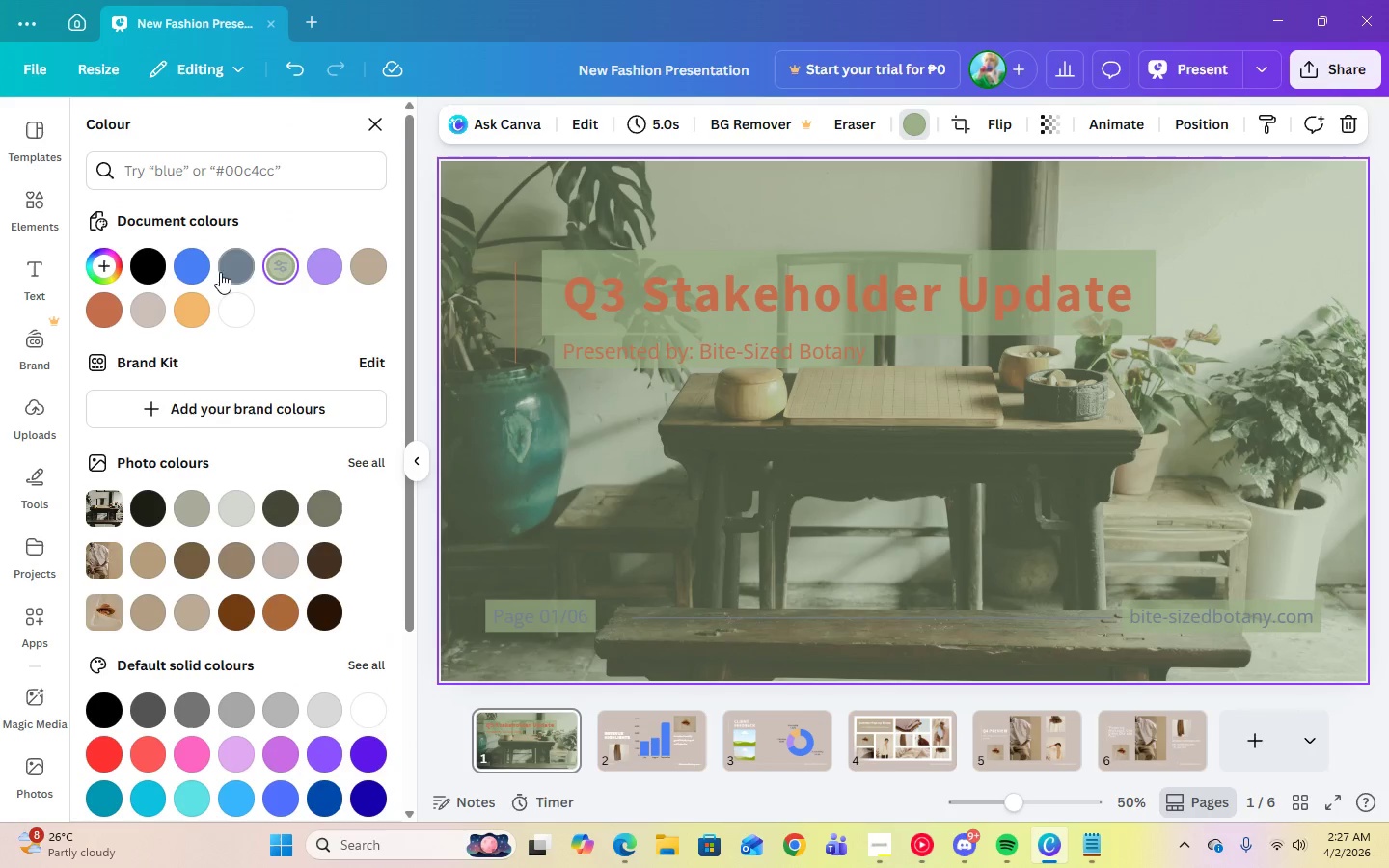 
left_click([220, 272])
 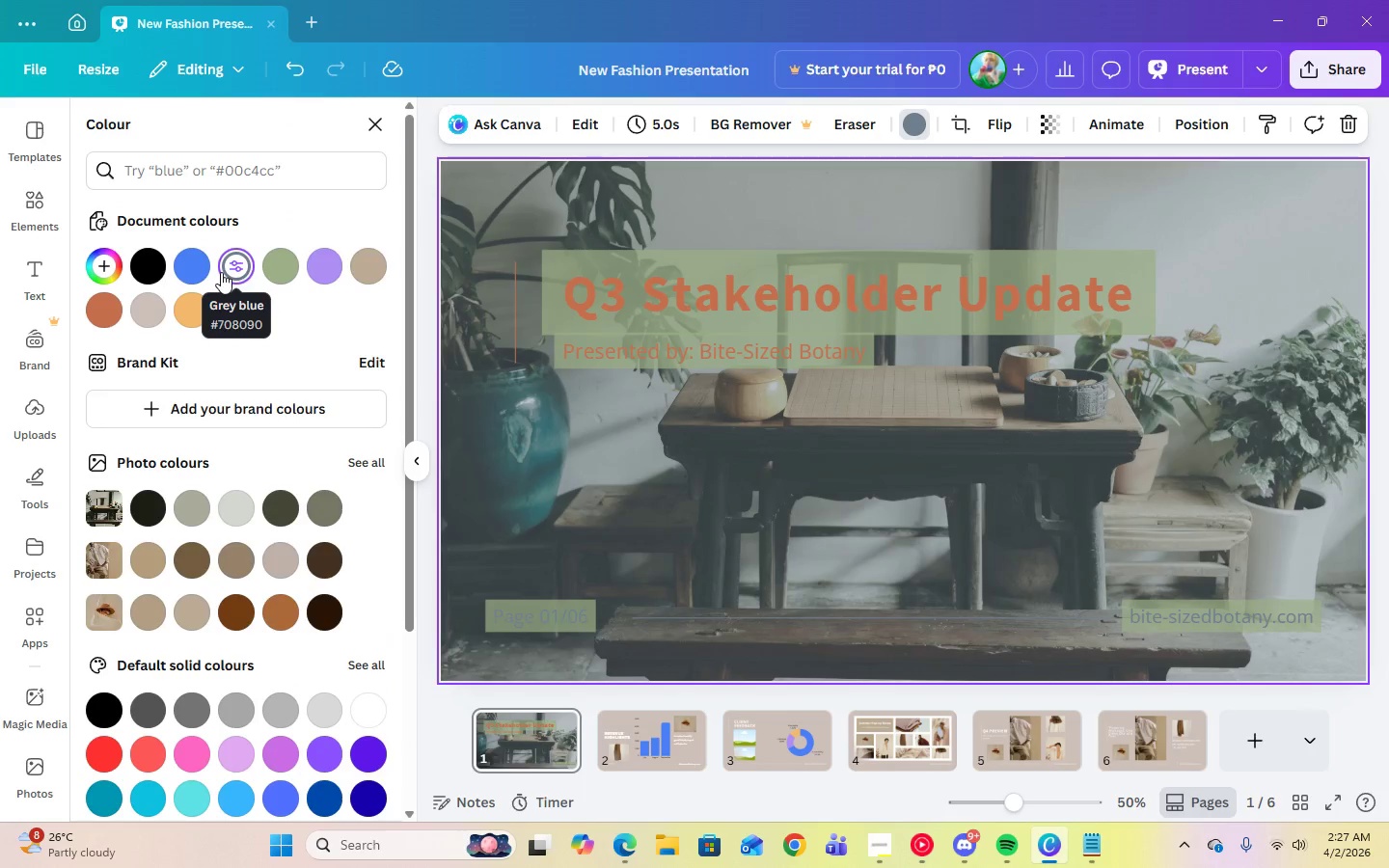 
wait(5.09)
 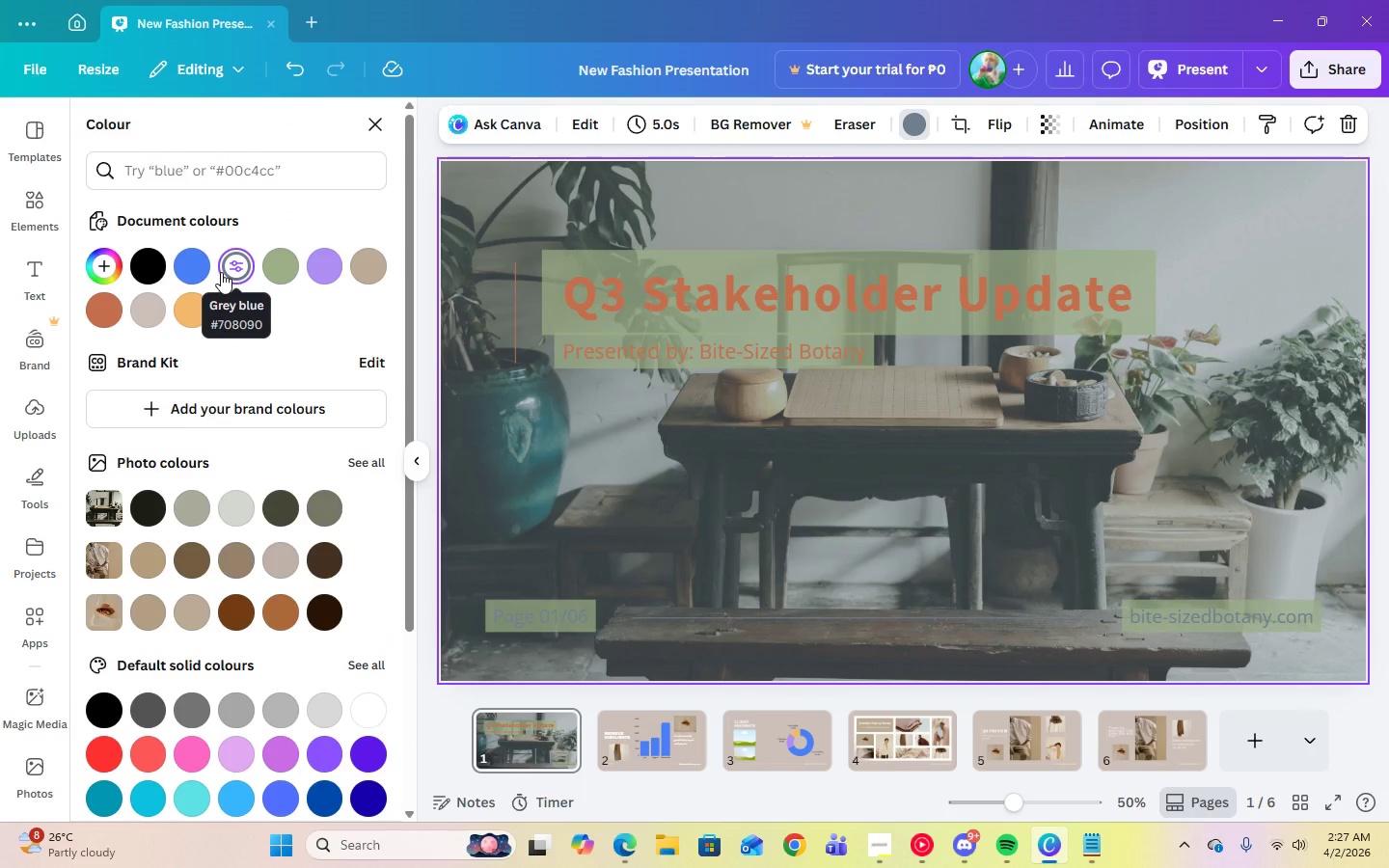 
left_click([1188, 73])
 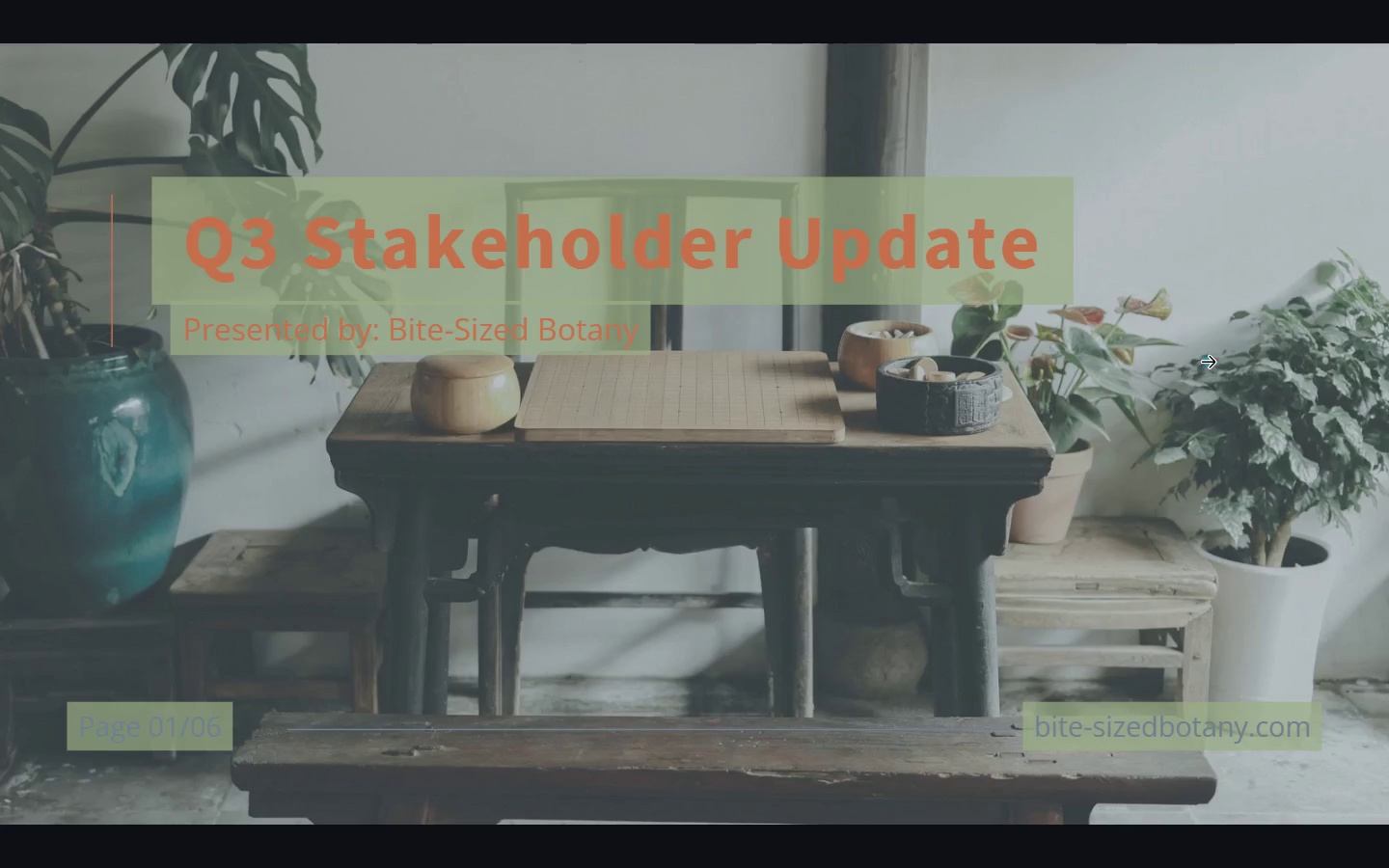 
wait(11.78)
 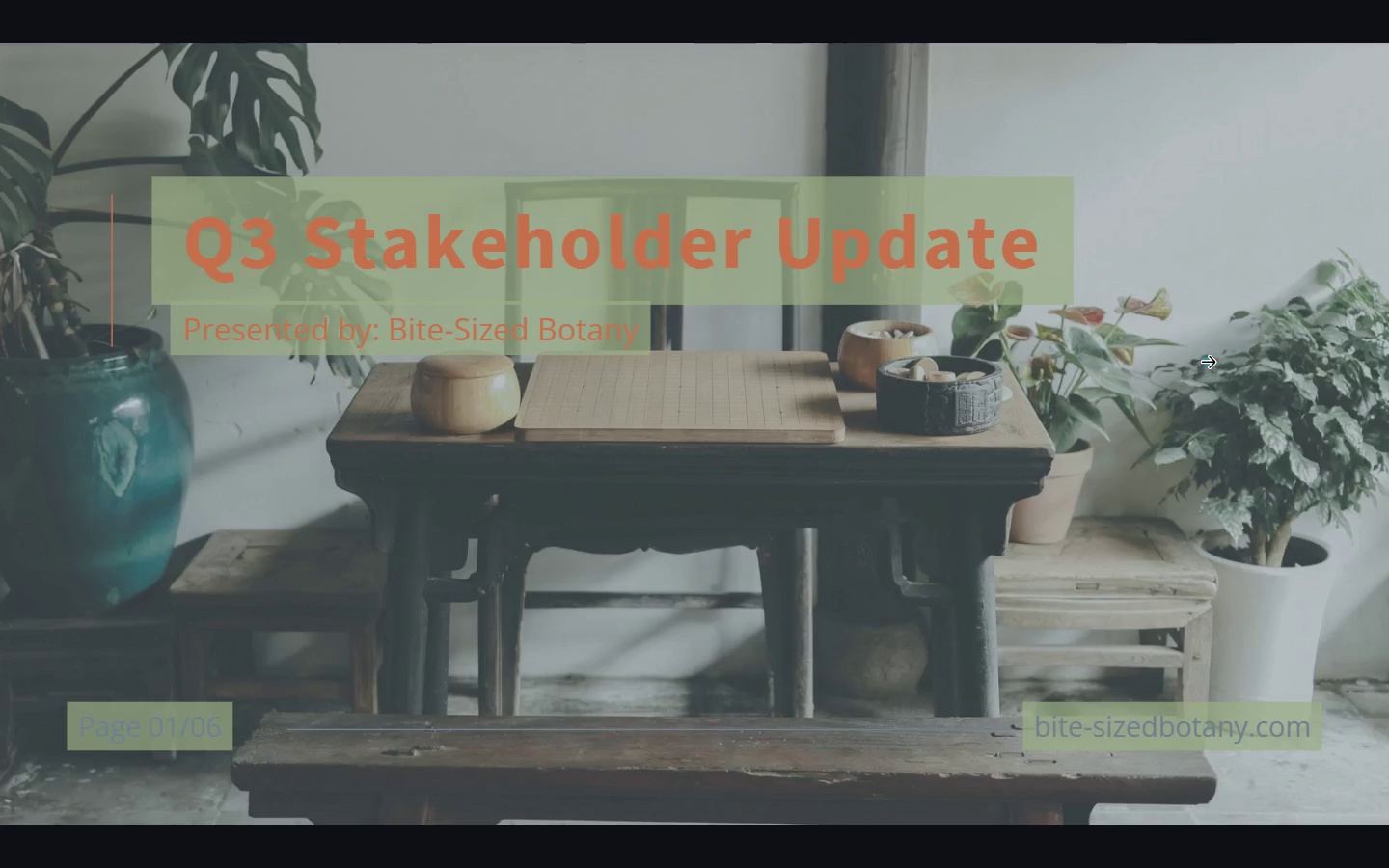 
key(Escape)
 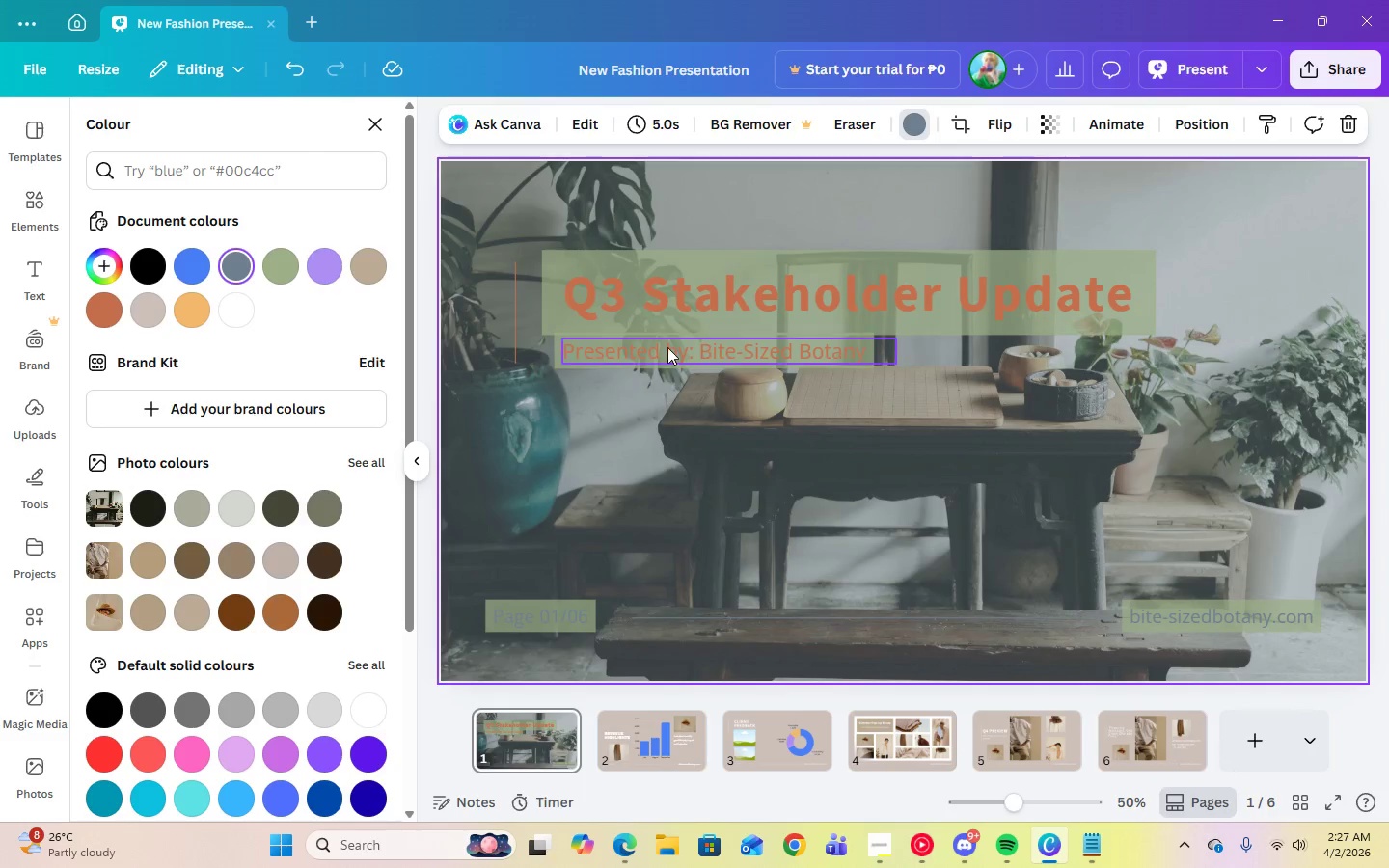 
left_click([685, 315])
 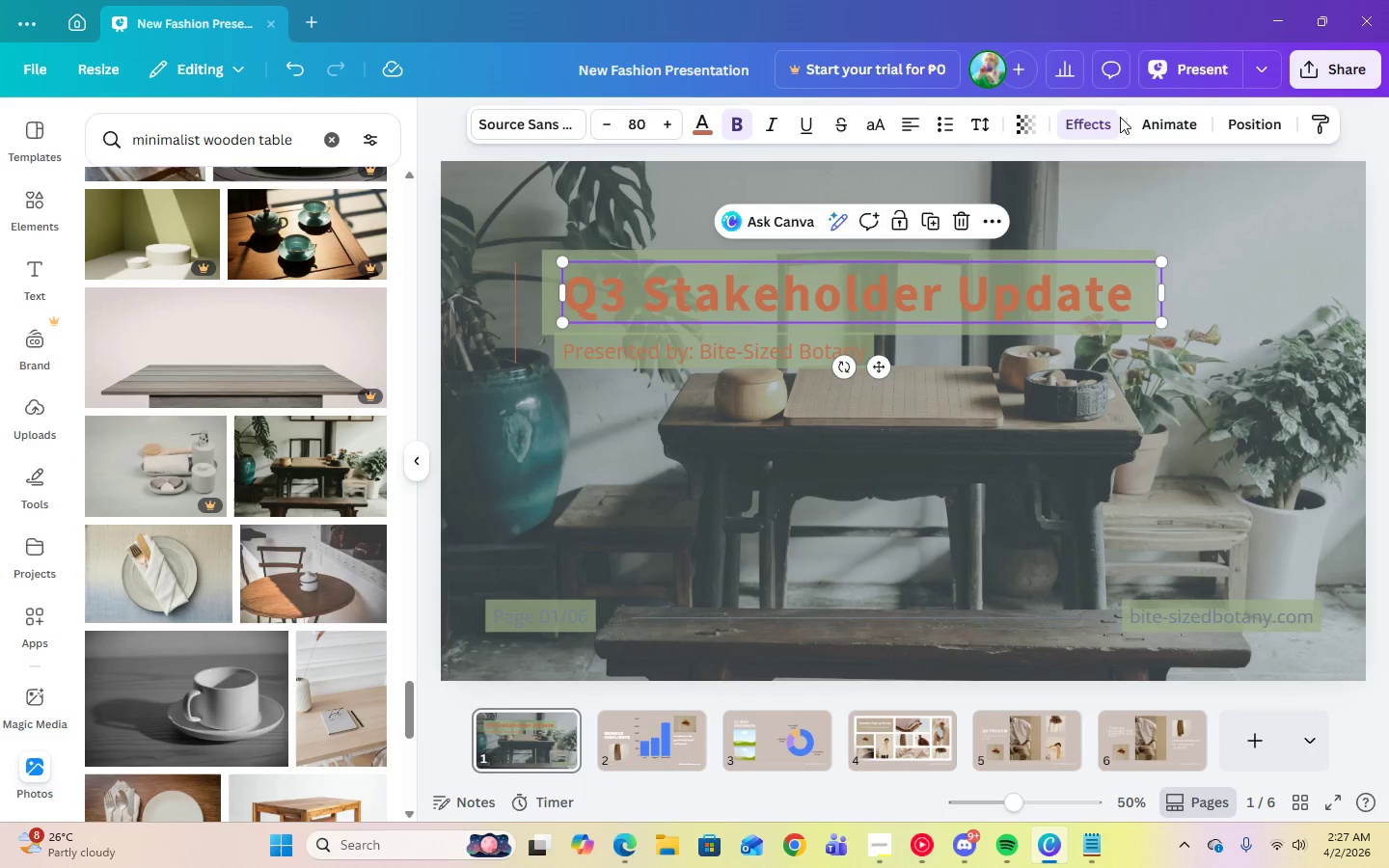 
left_click([1113, 121])
 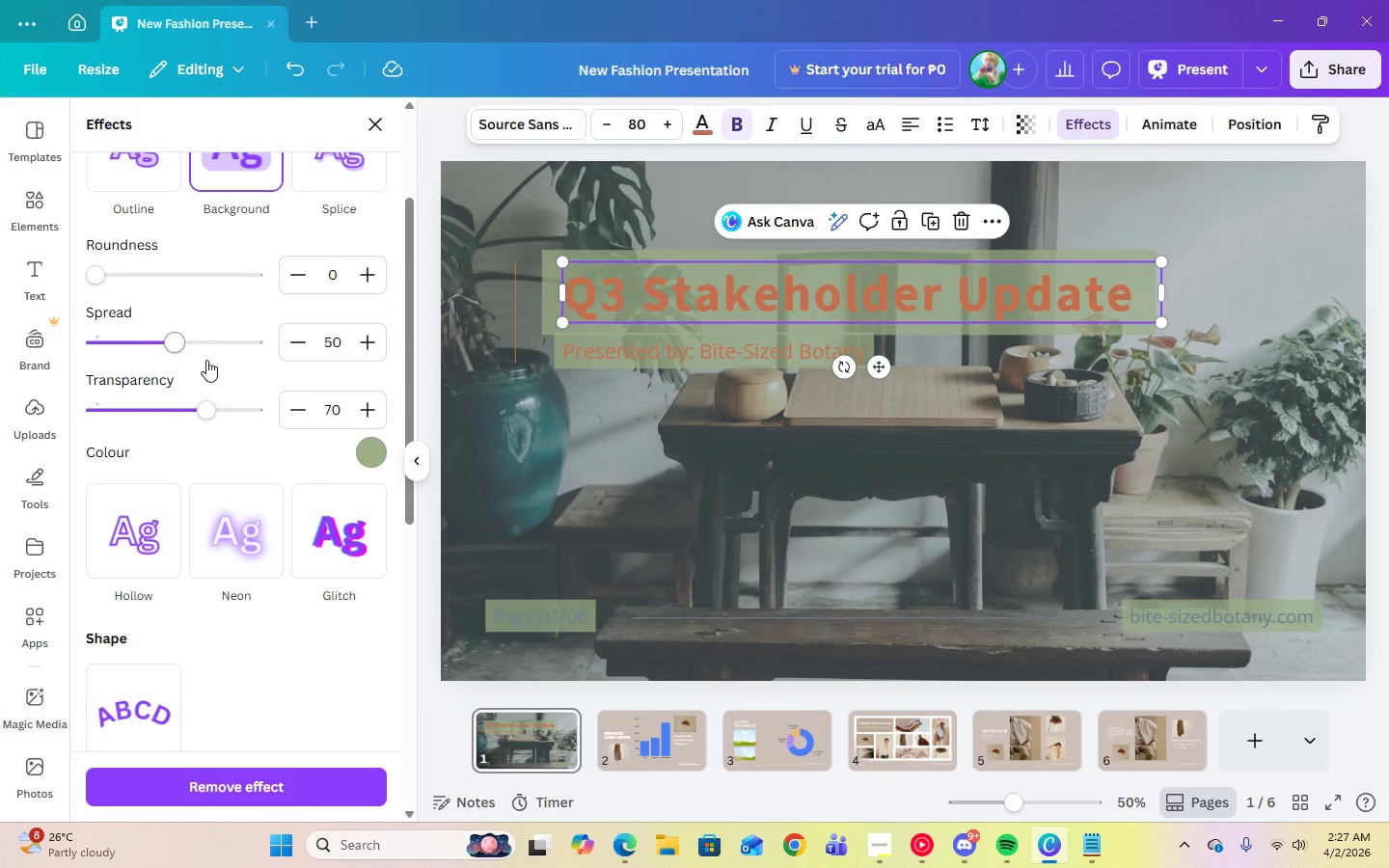 
scroll: coordinate [216, 371], scroll_direction: up, amount: 3.0
 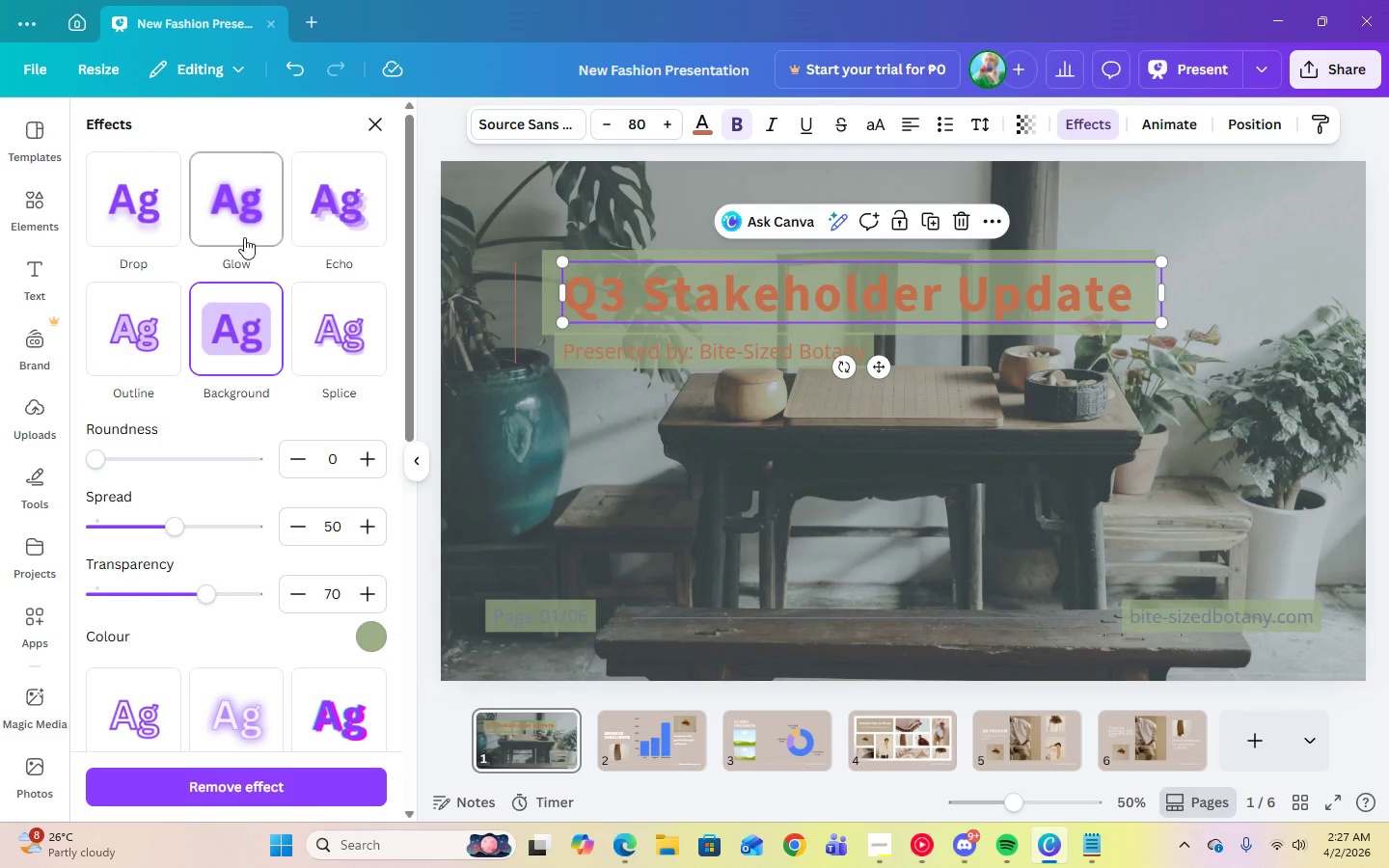 
left_click([244, 237])
 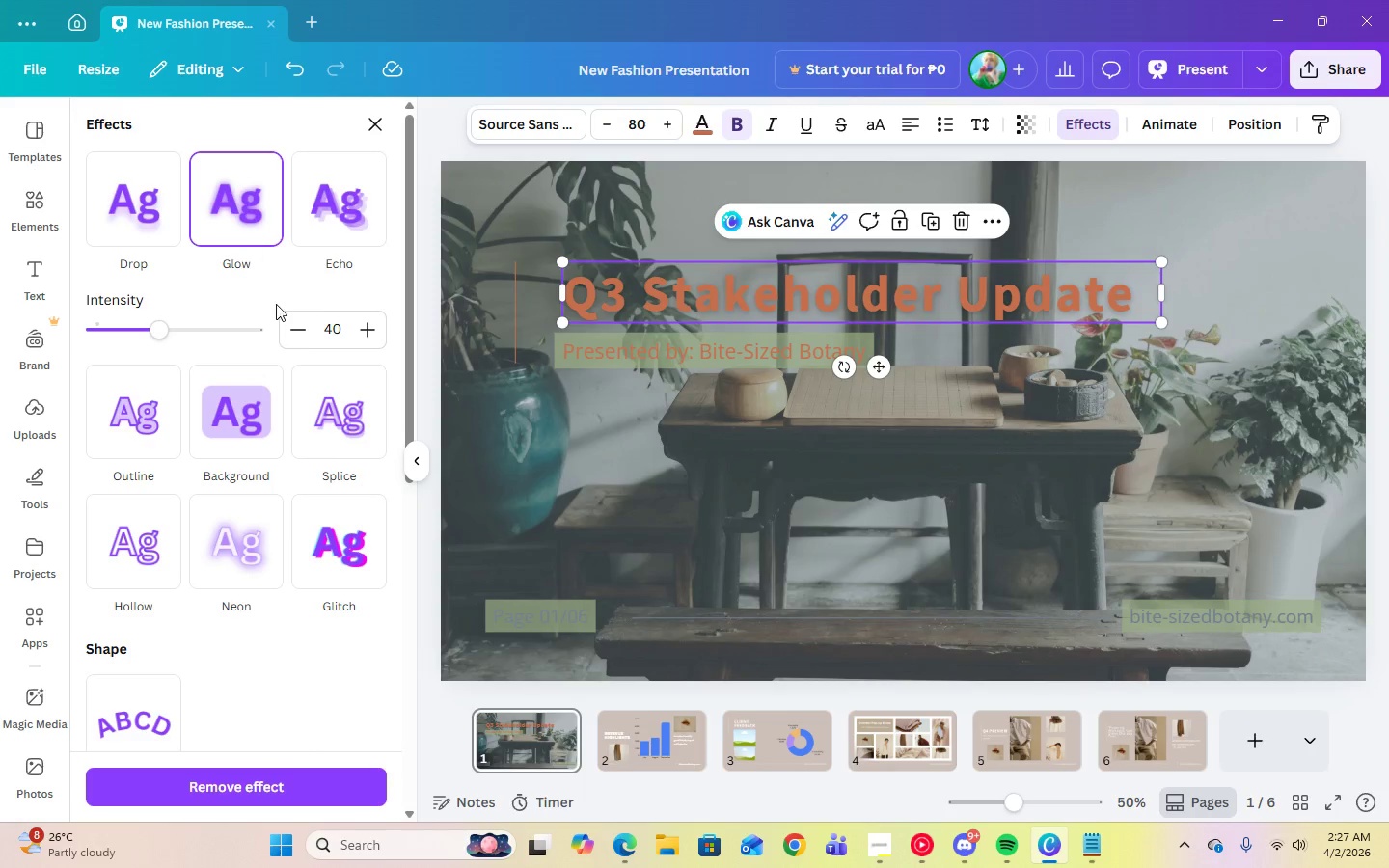 
left_click_drag(start_coordinate=[161, 330], to_coordinate=[394, 335])
 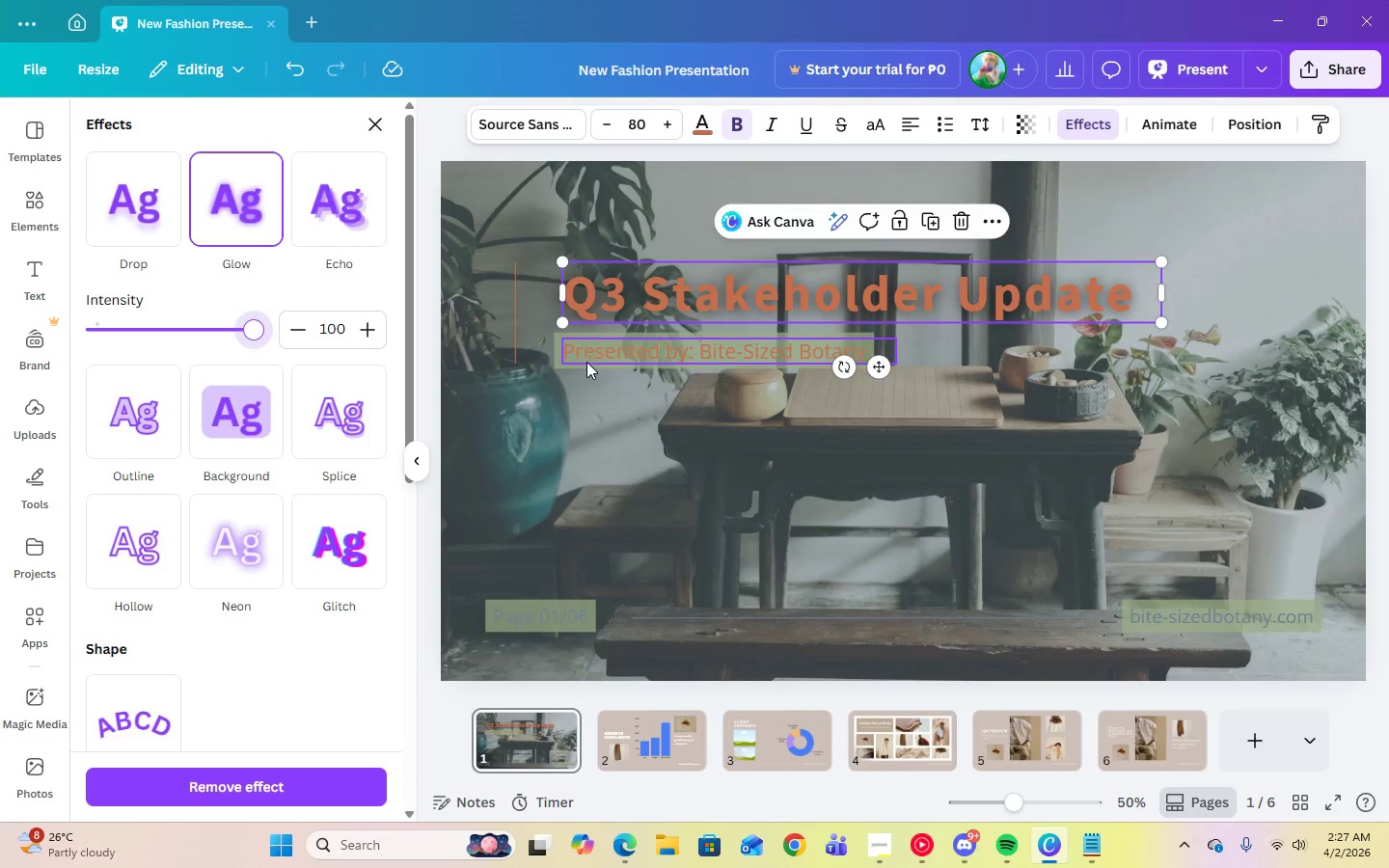 
left_click([587, 359])
 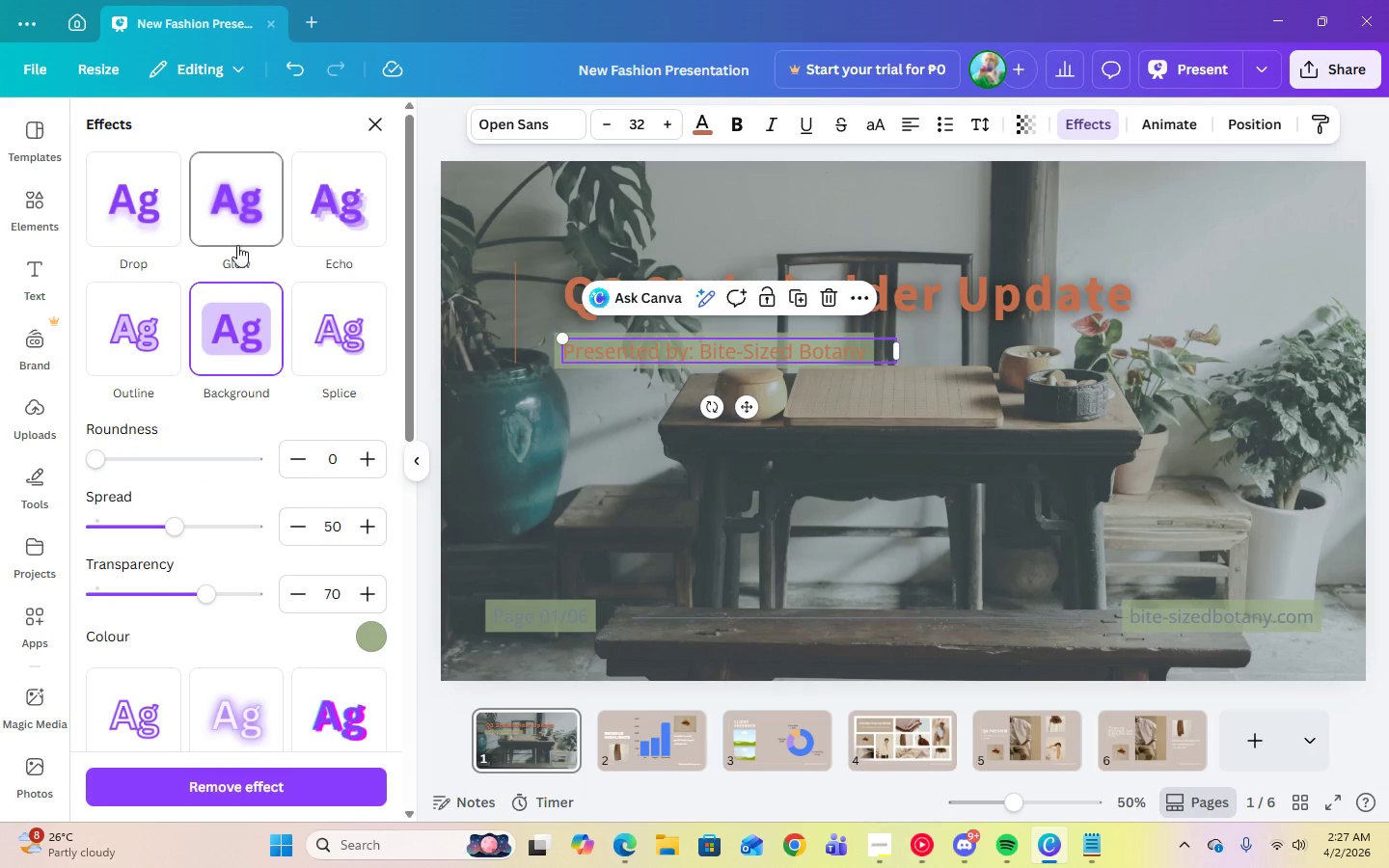 
left_click([235, 240])
 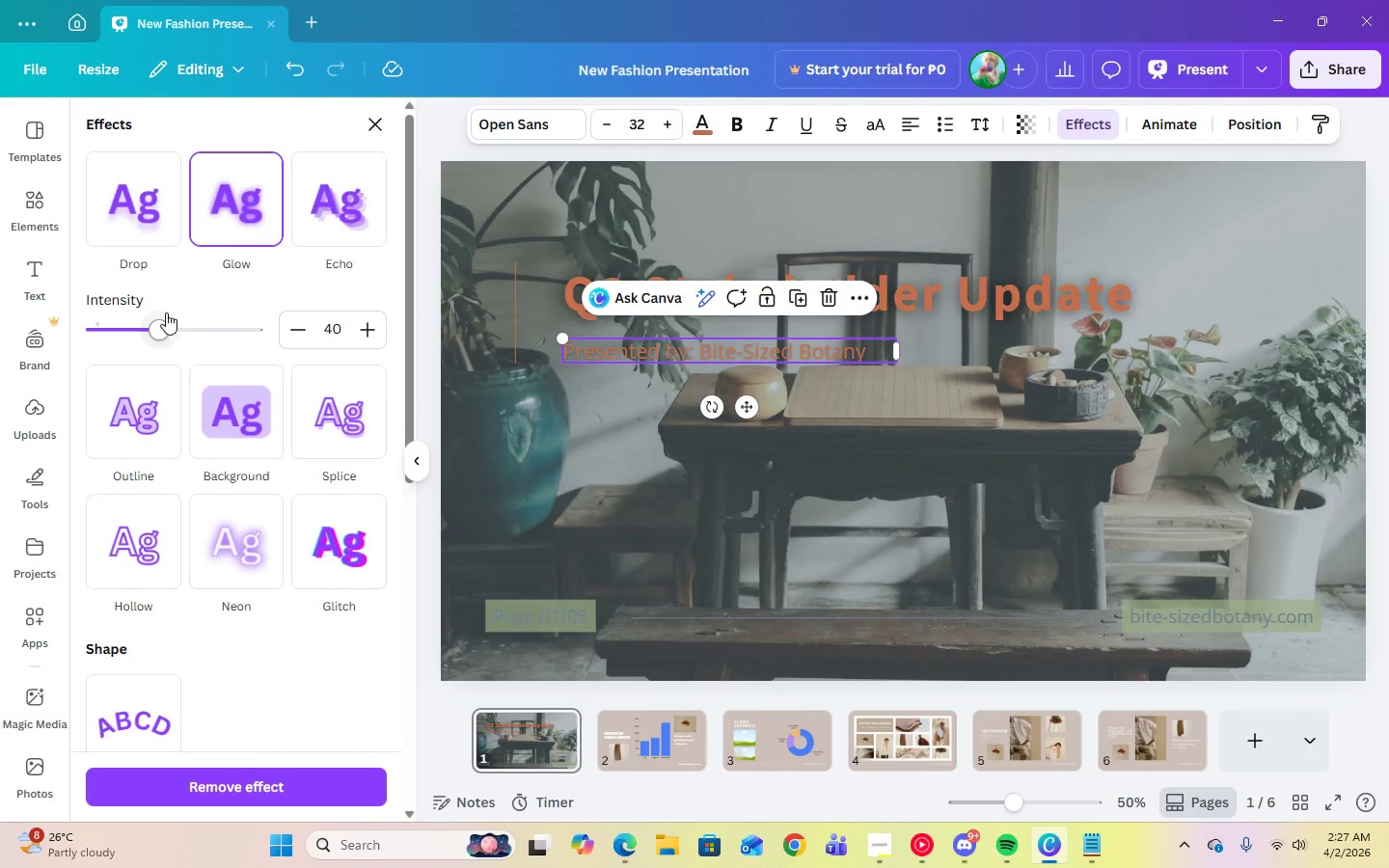 
left_click_drag(start_coordinate=[164, 322], to_coordinate=[454, 343])
 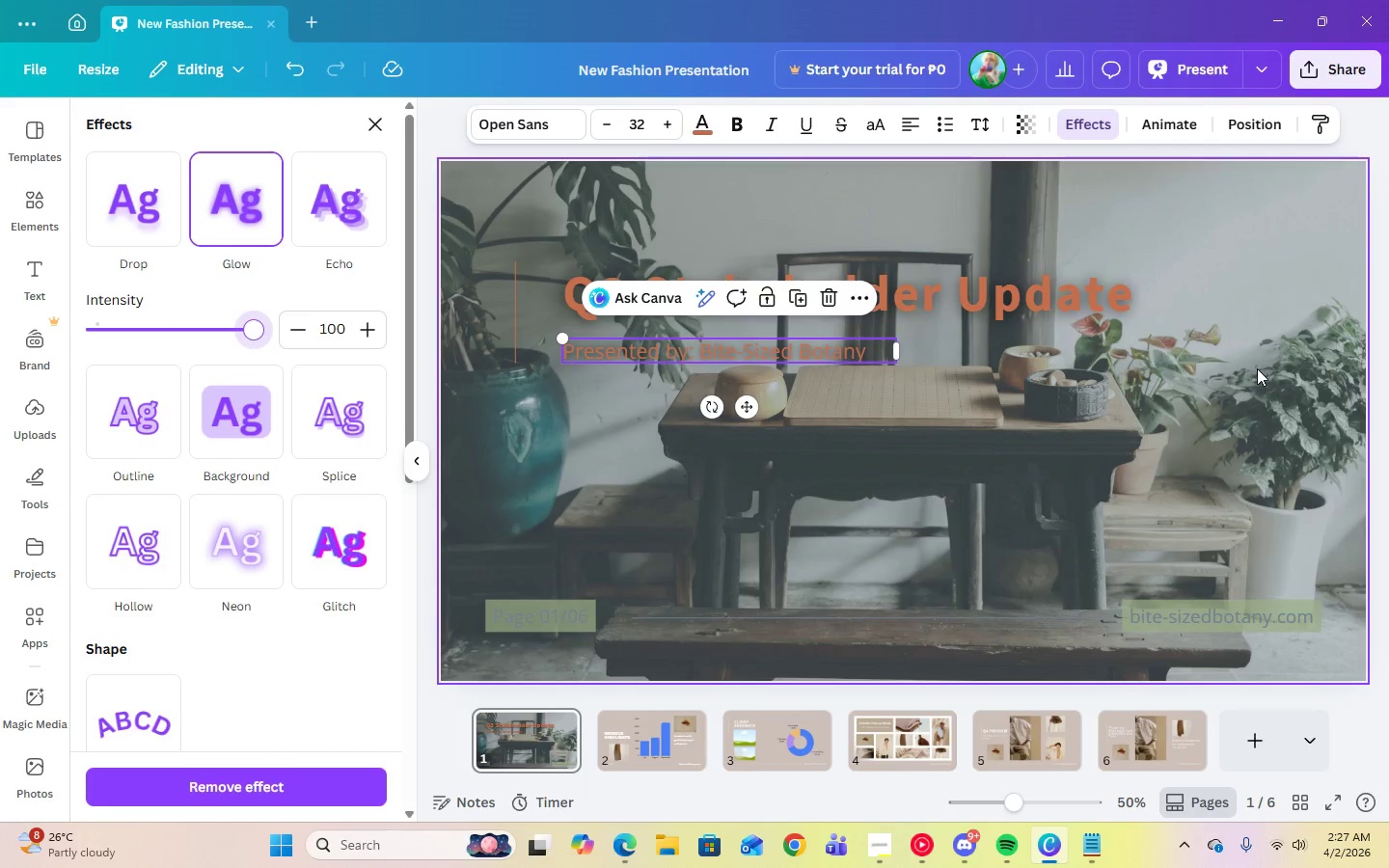 
left_click([1257, 368])
 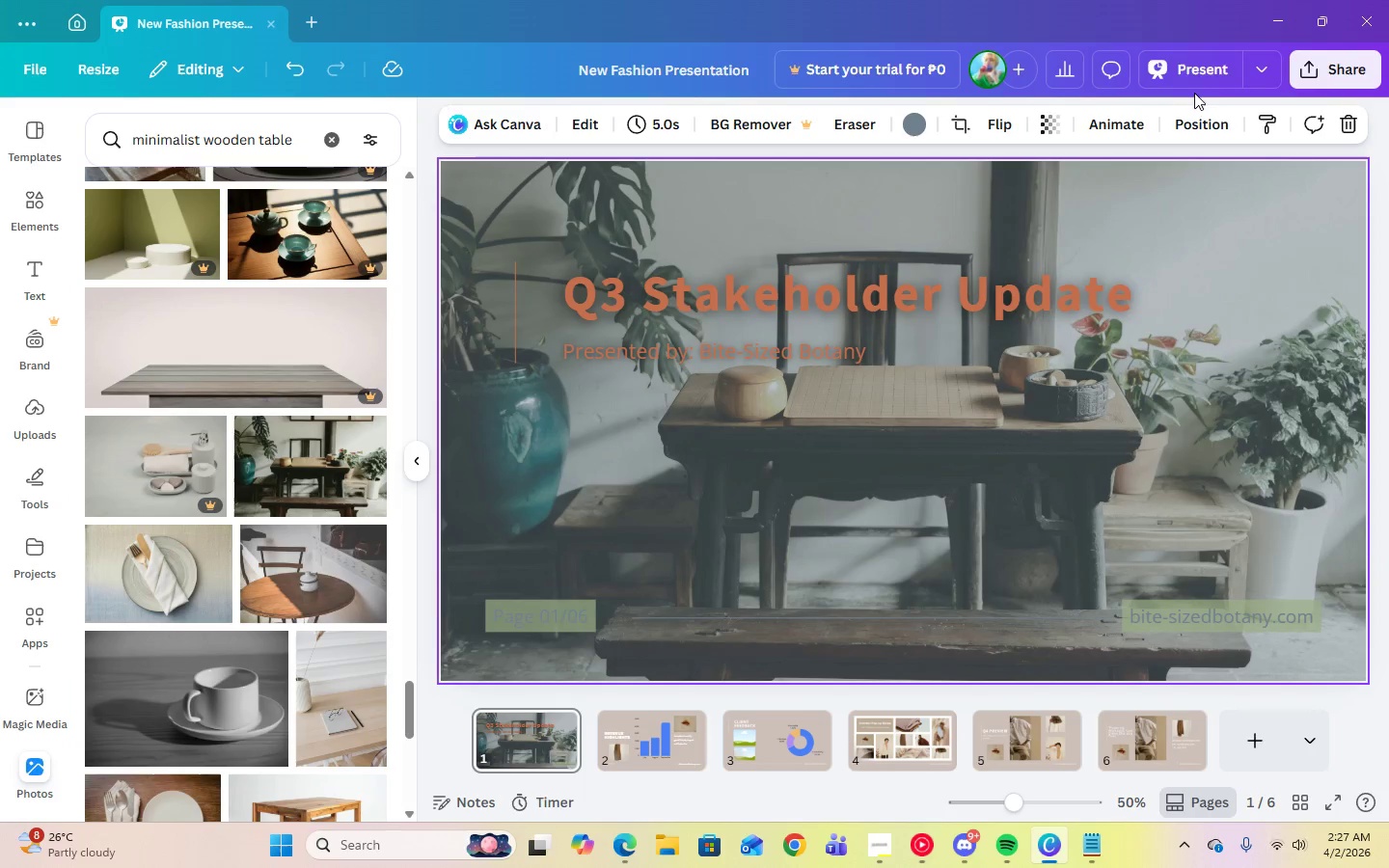 
double_click([1191, 84])
 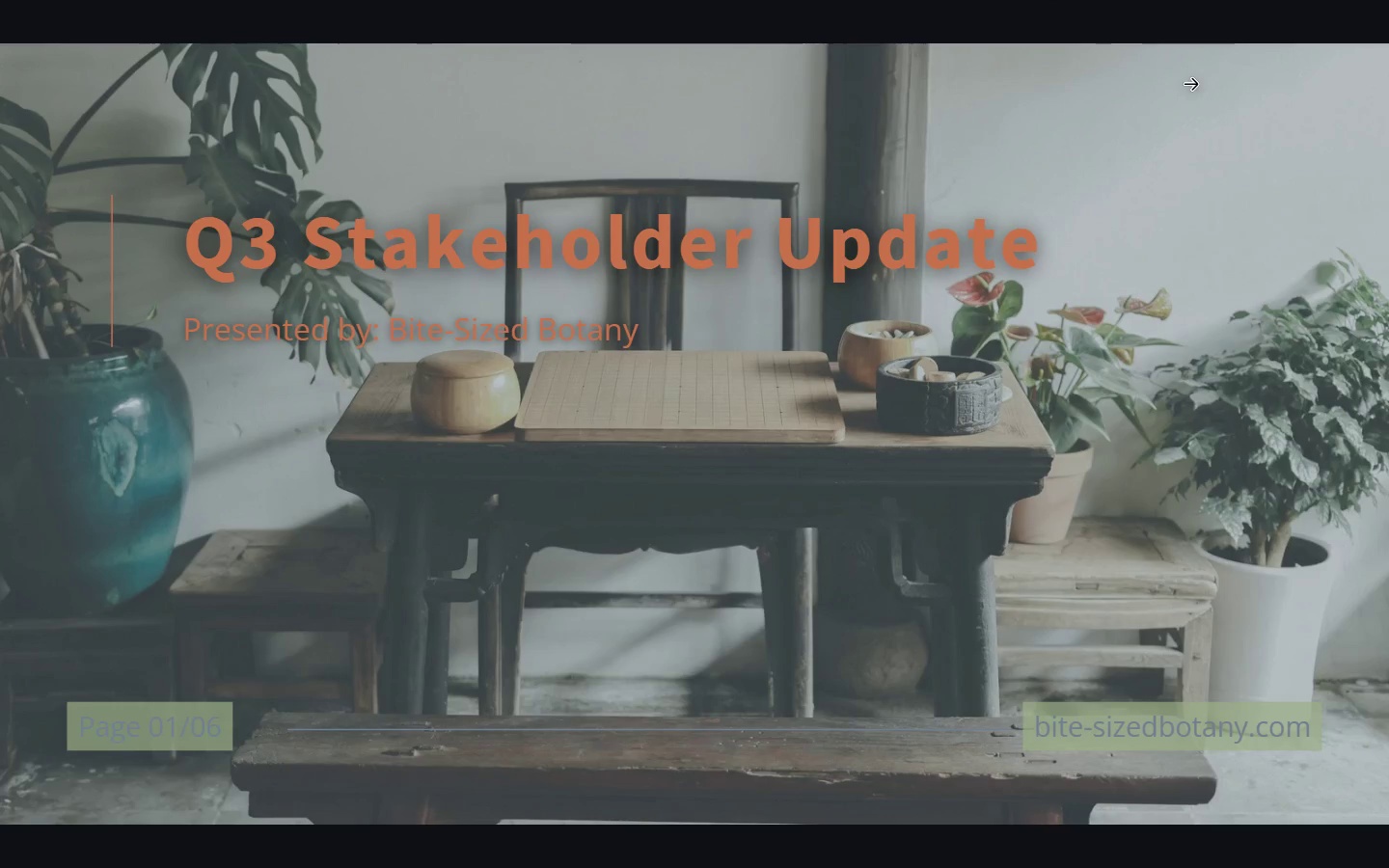 
key(Escape)
 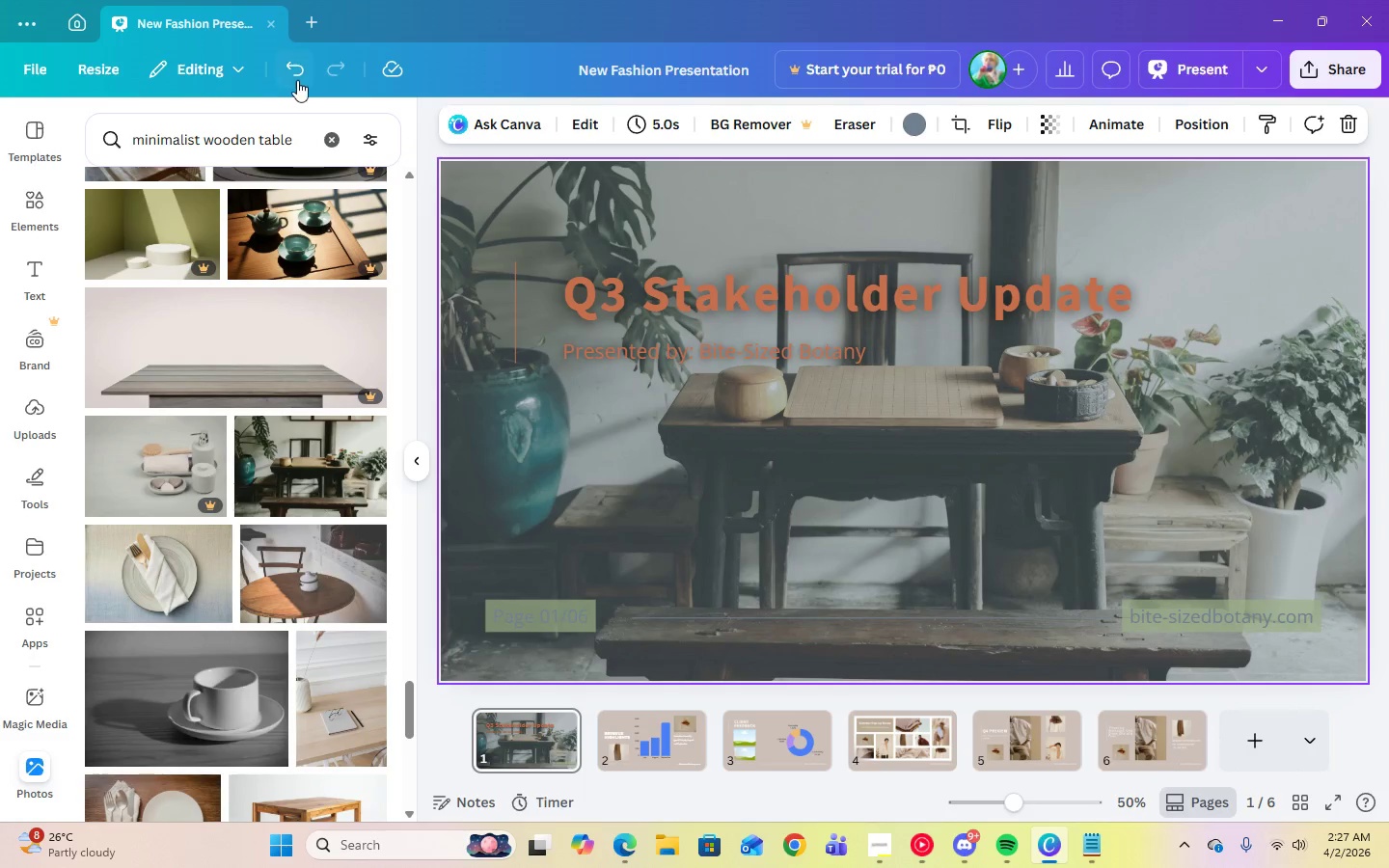 
double_click([297, 80])
 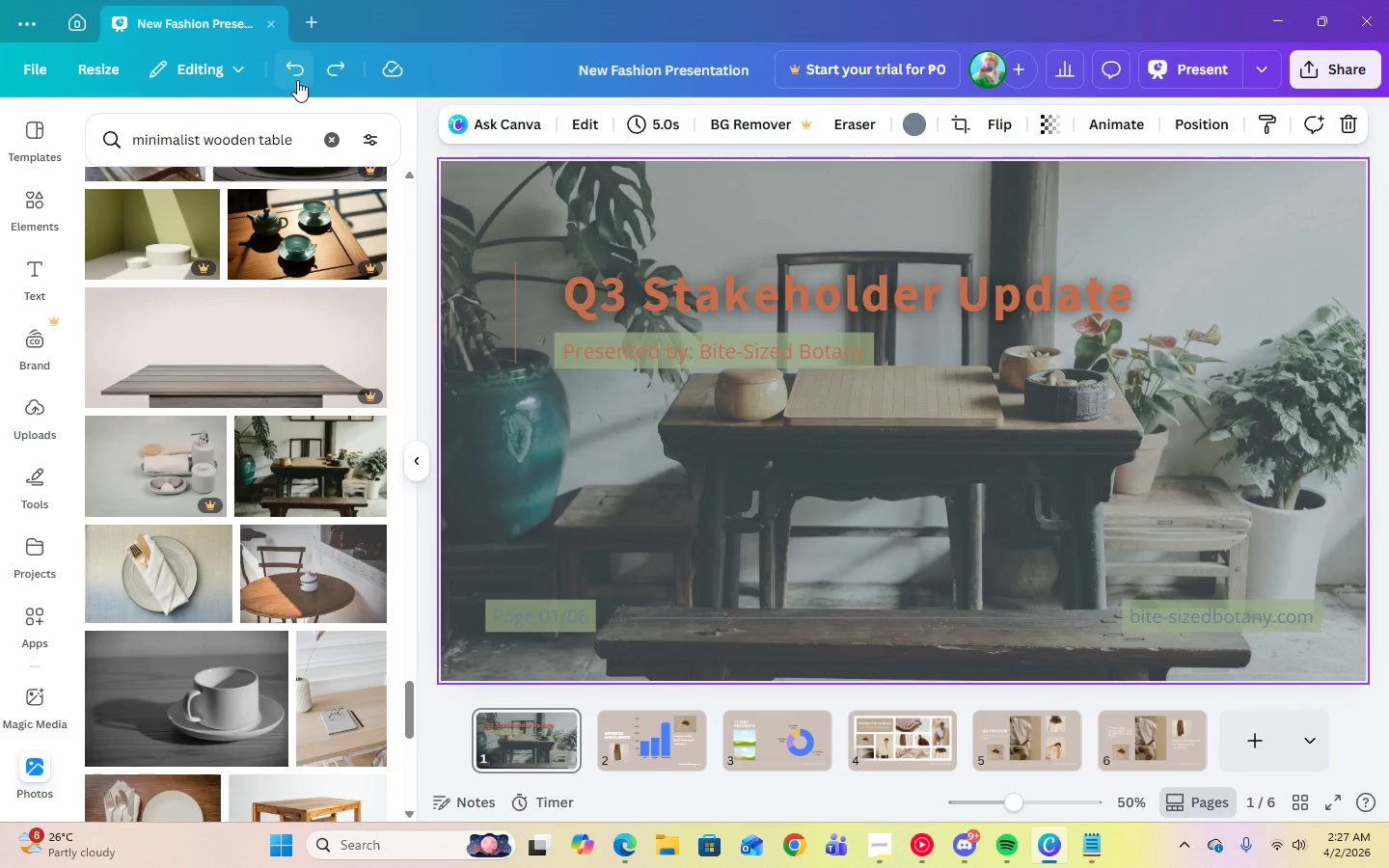 
triple_click([297, 80])
 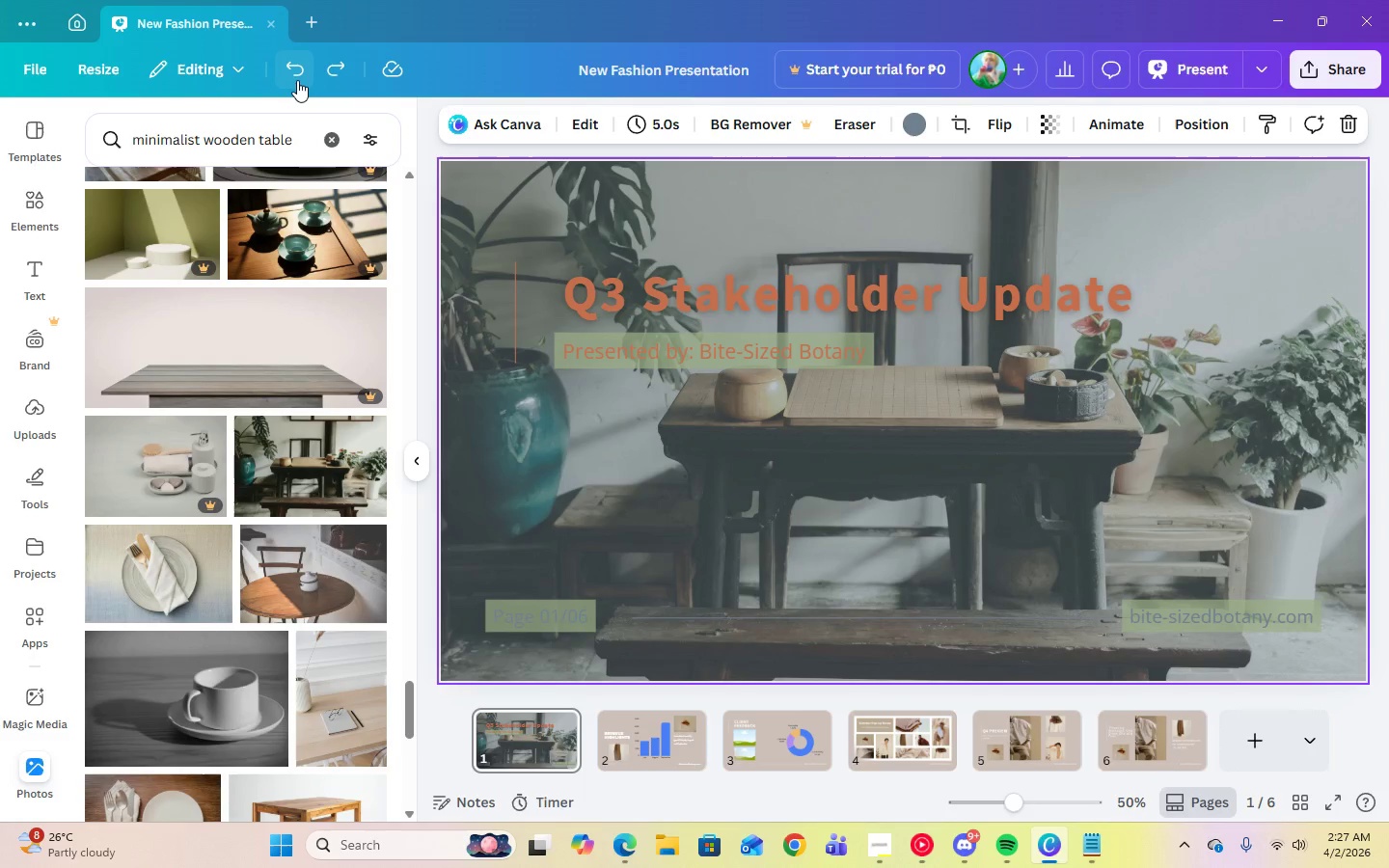 
left_click([297, 80])
 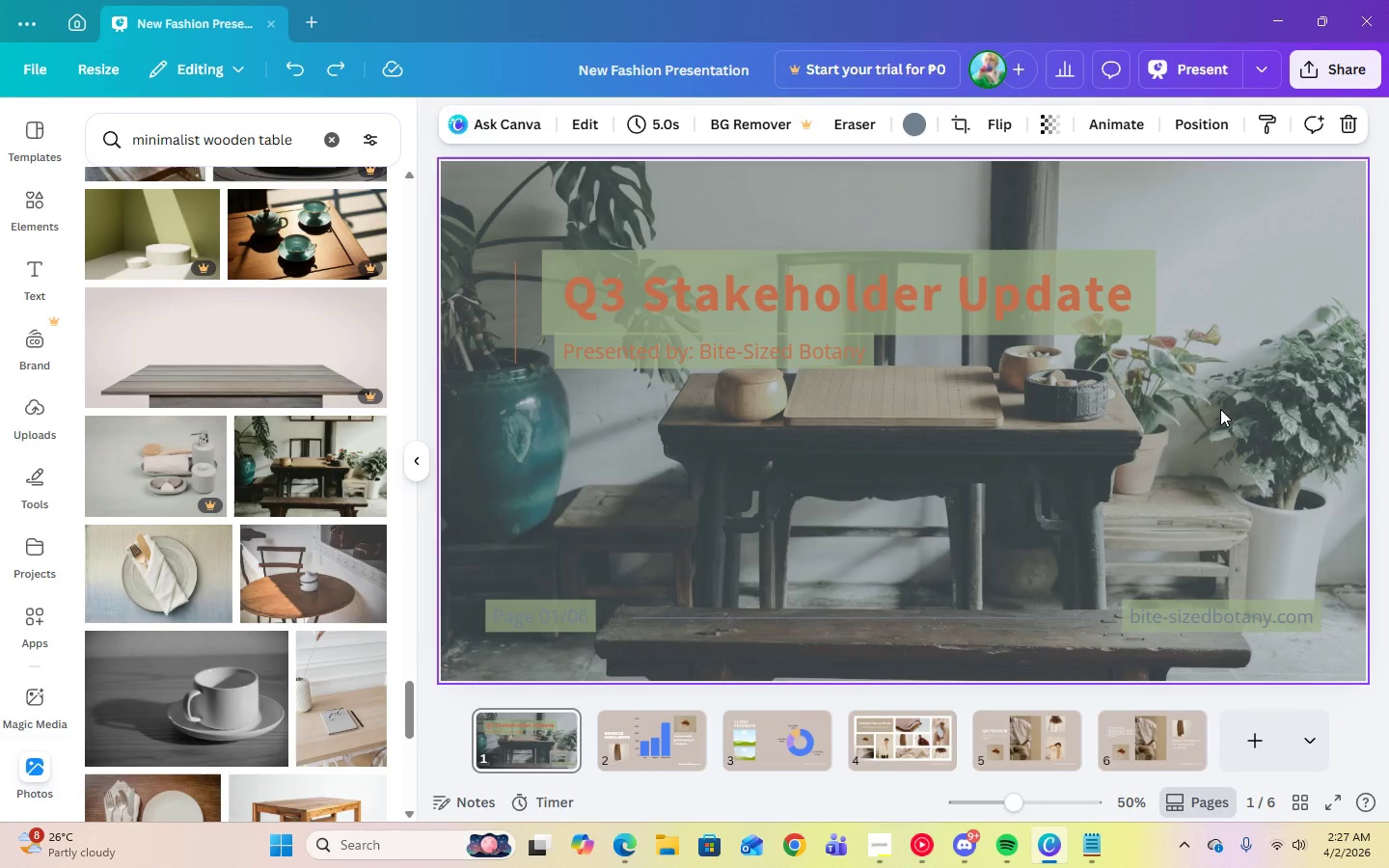 
left_click([1220, 407])
 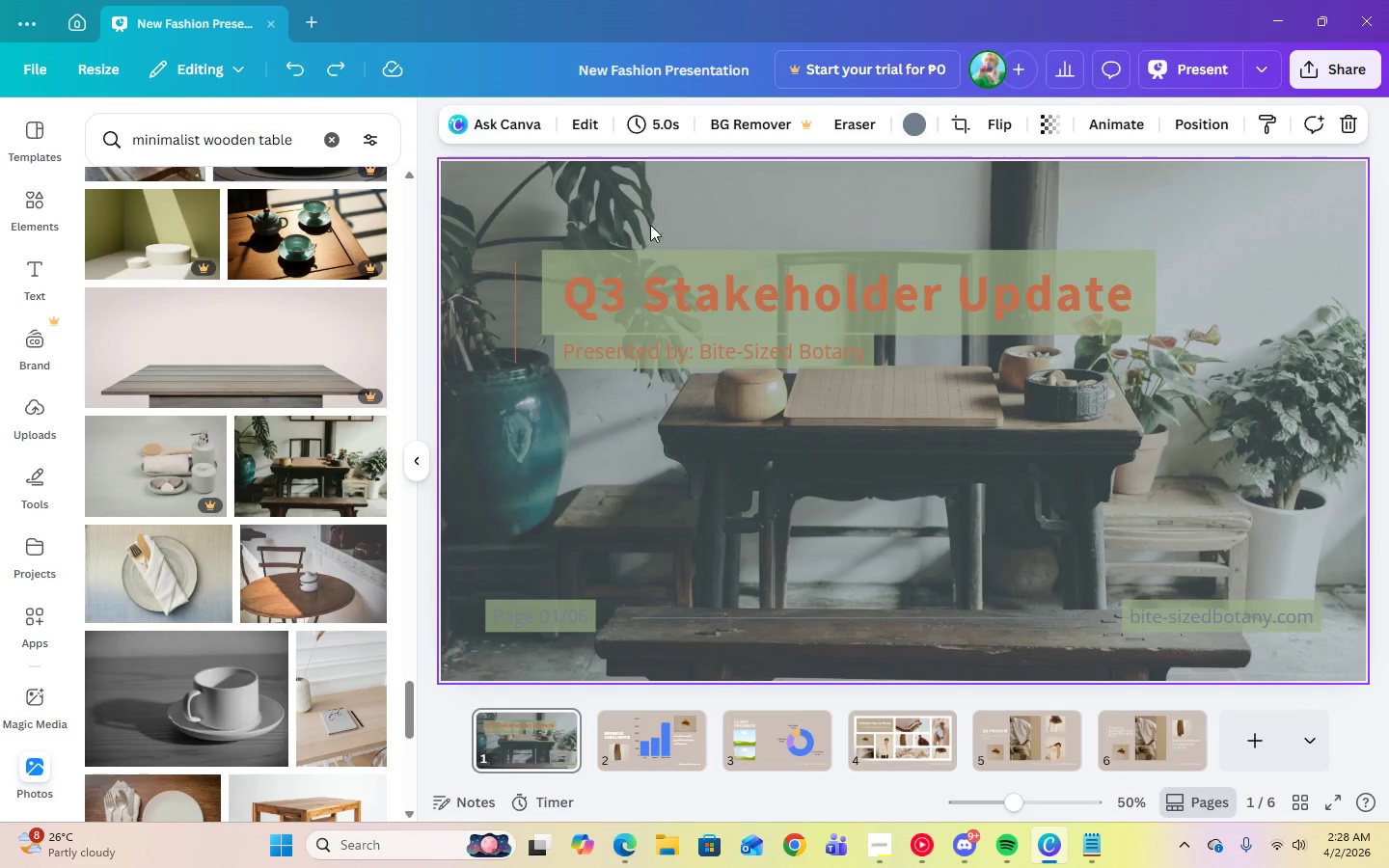 
left_click([608, 253])
 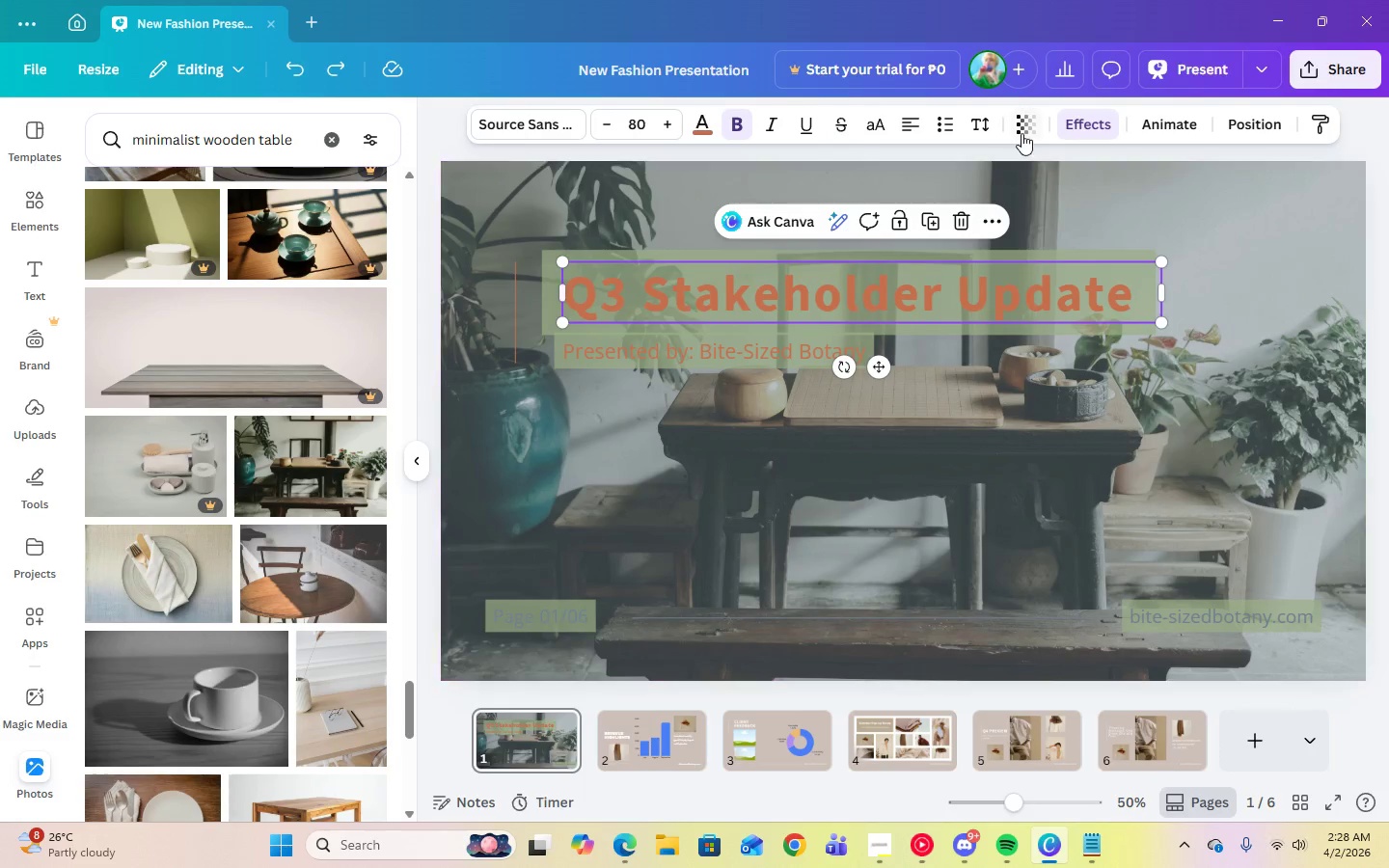 
left_click([1075, 123])
 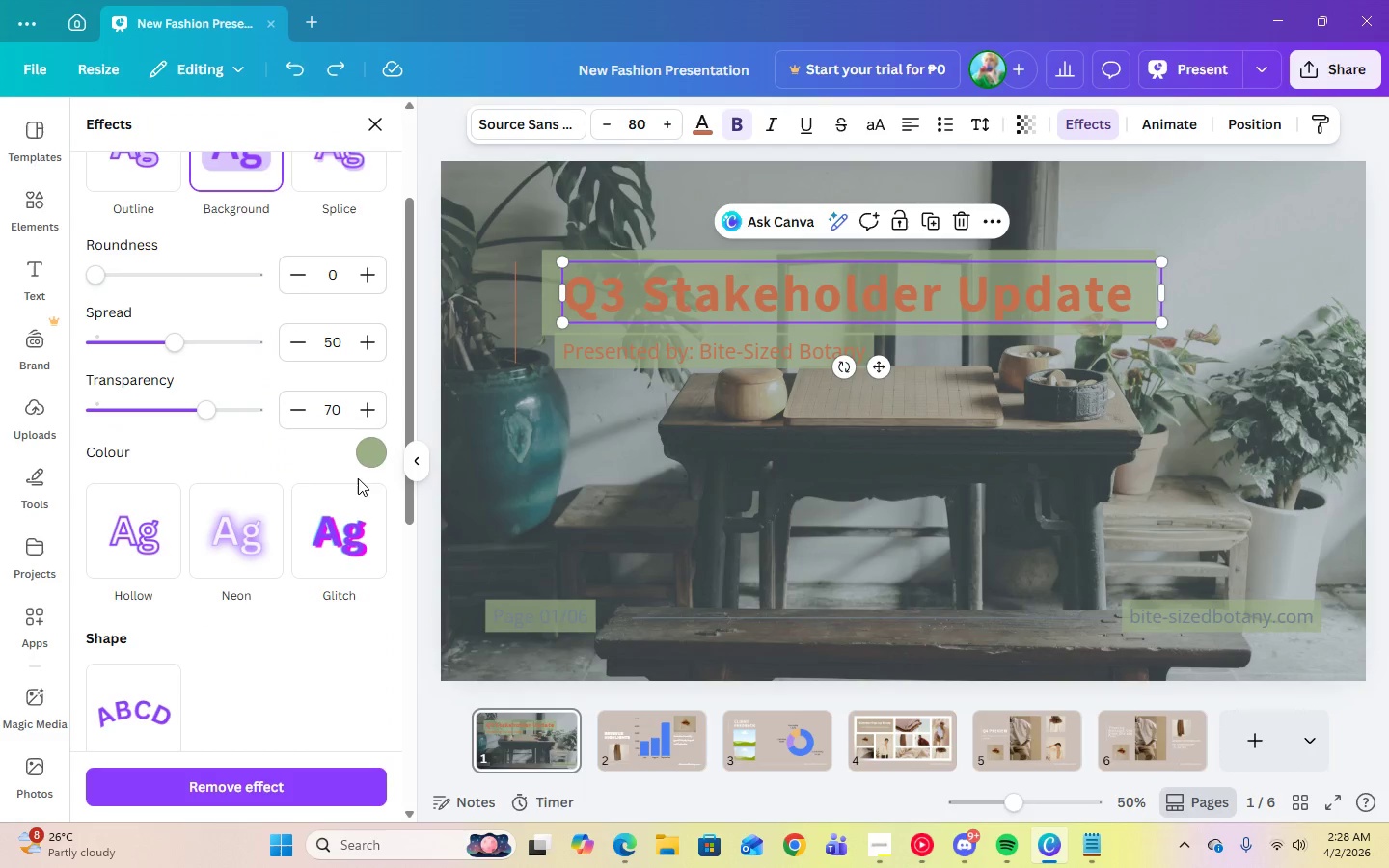 
left_click([364, 458])
 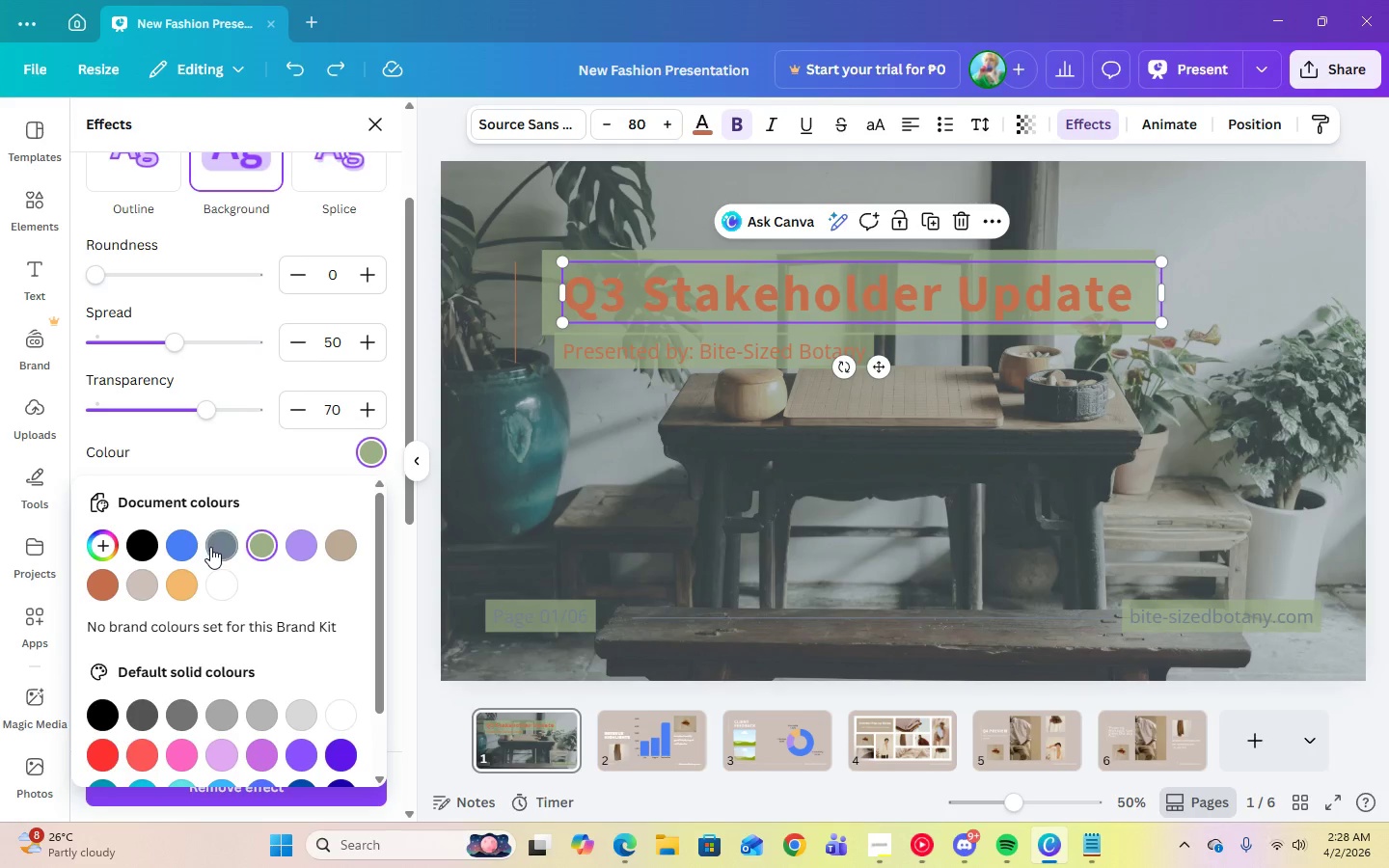 
left_click([210, 548])
 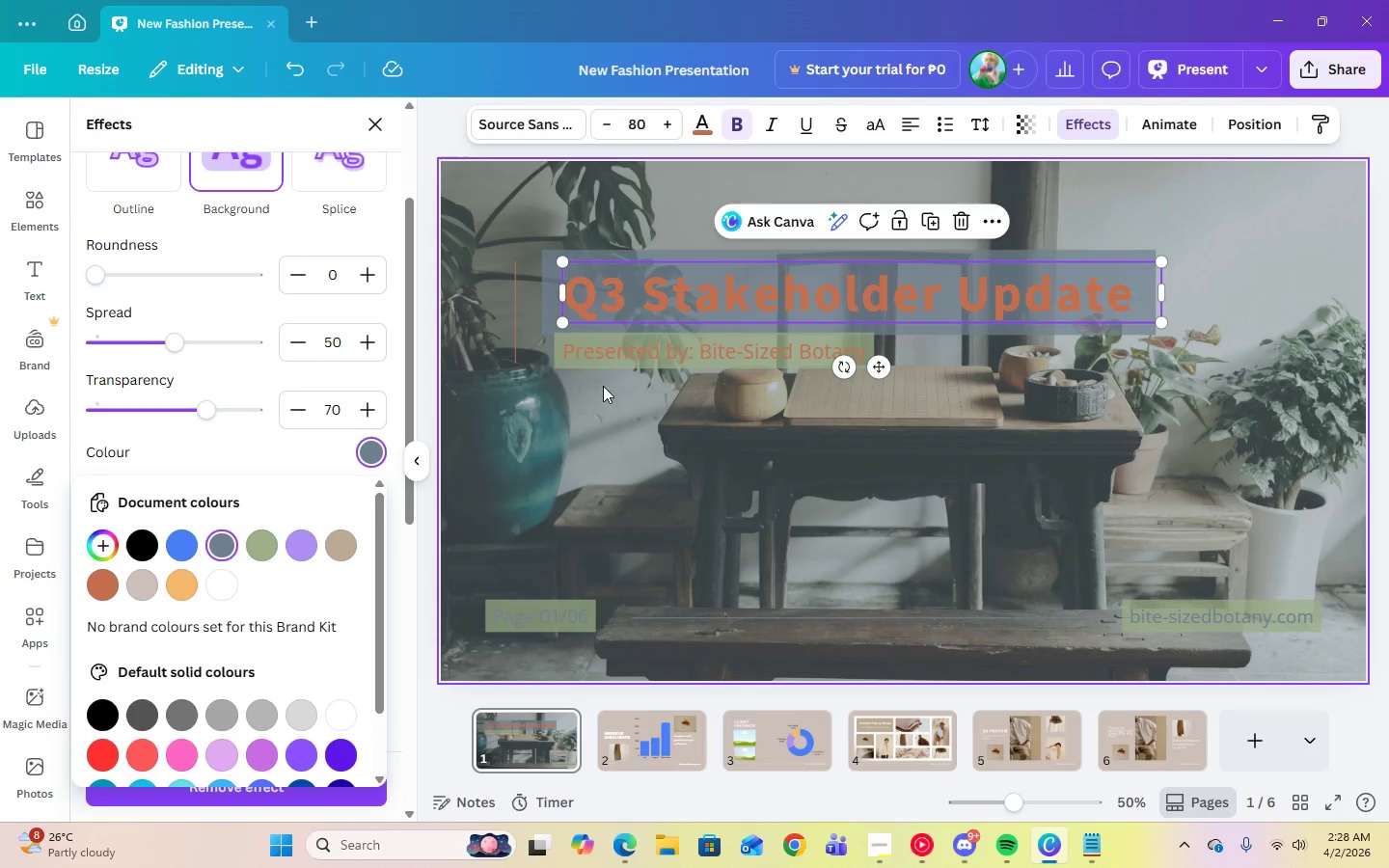 
left_click([608, 350])
 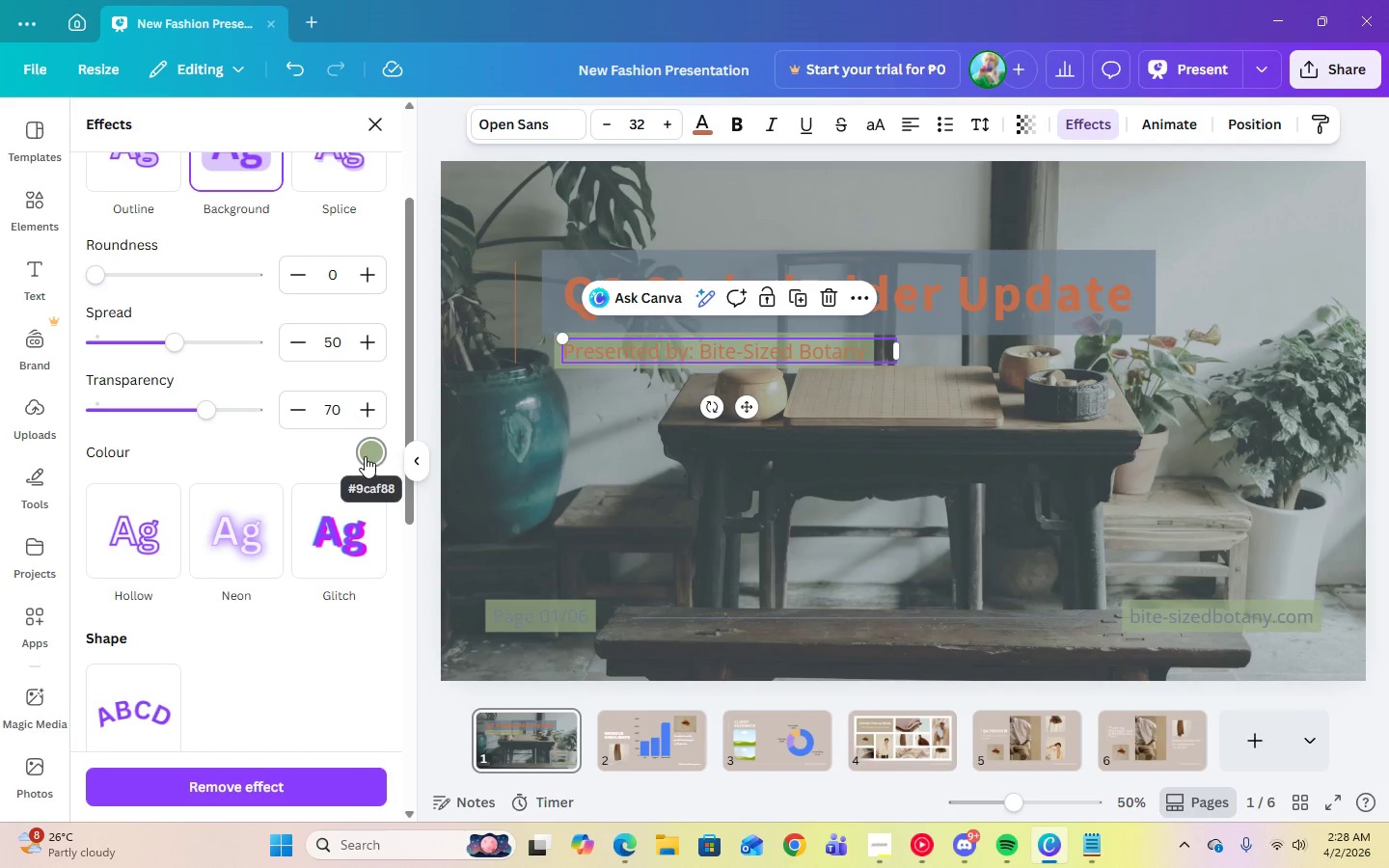 
left_click([365, 456])
 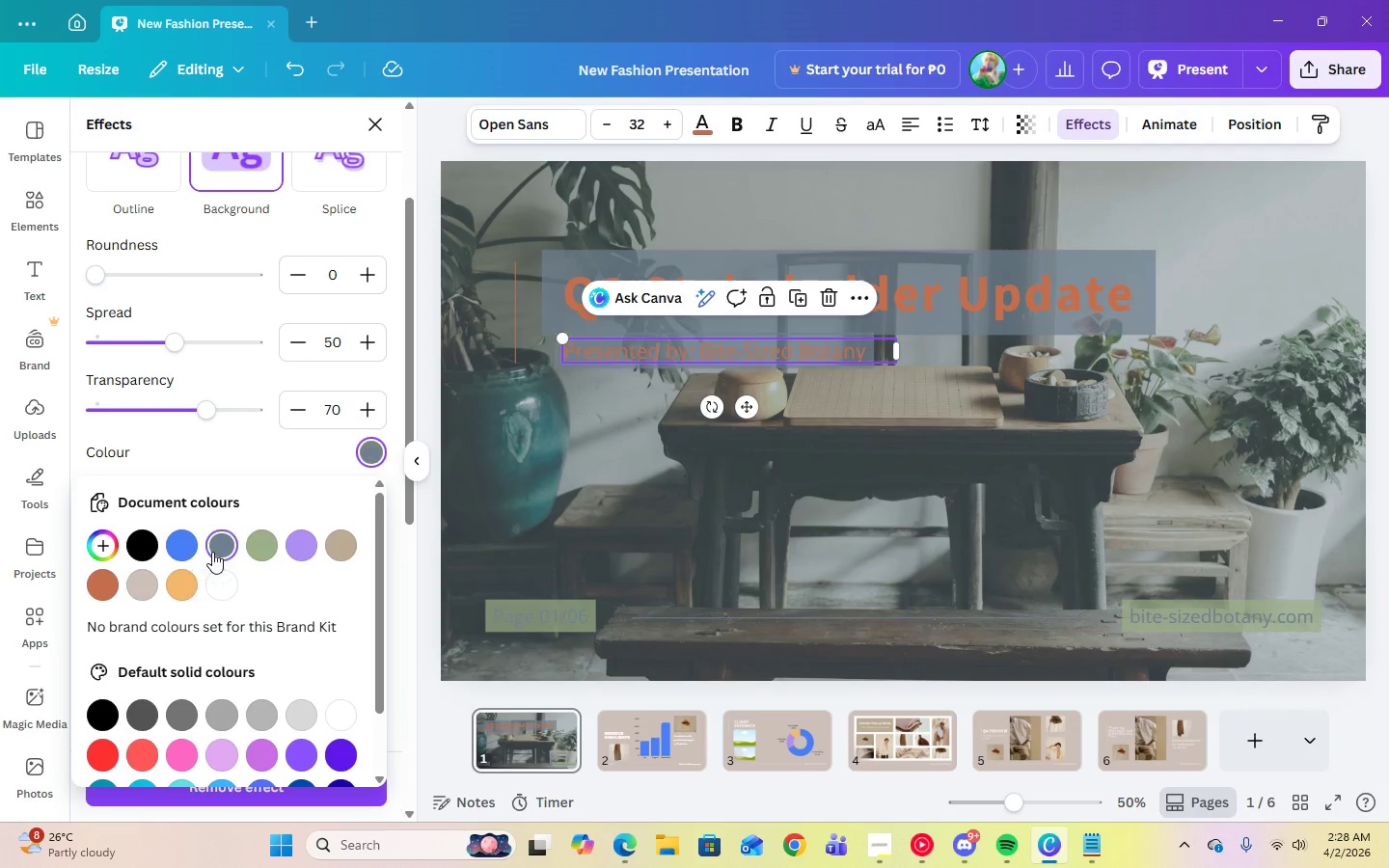 
left_click([503, 525])
 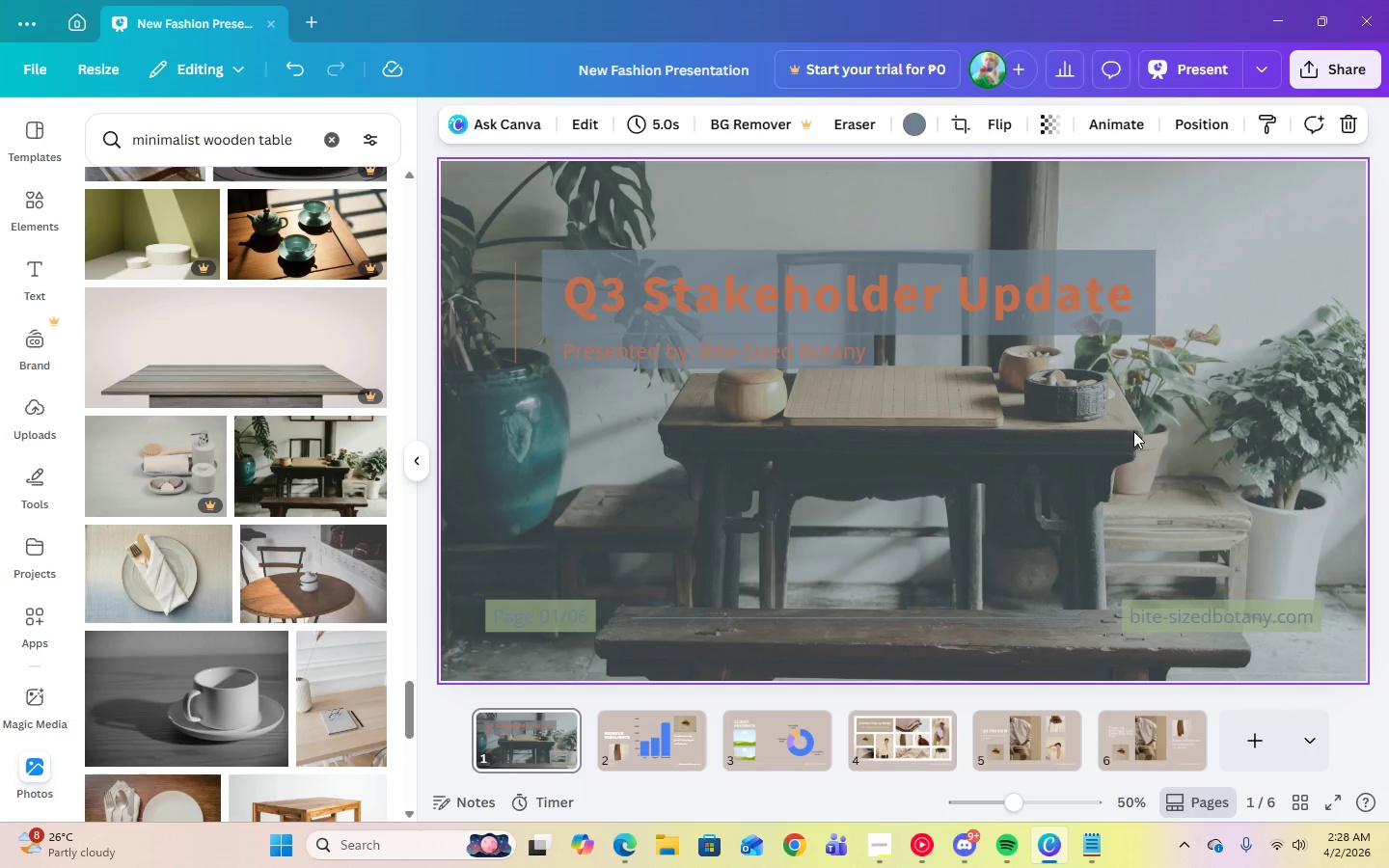 
wait(5.31)
 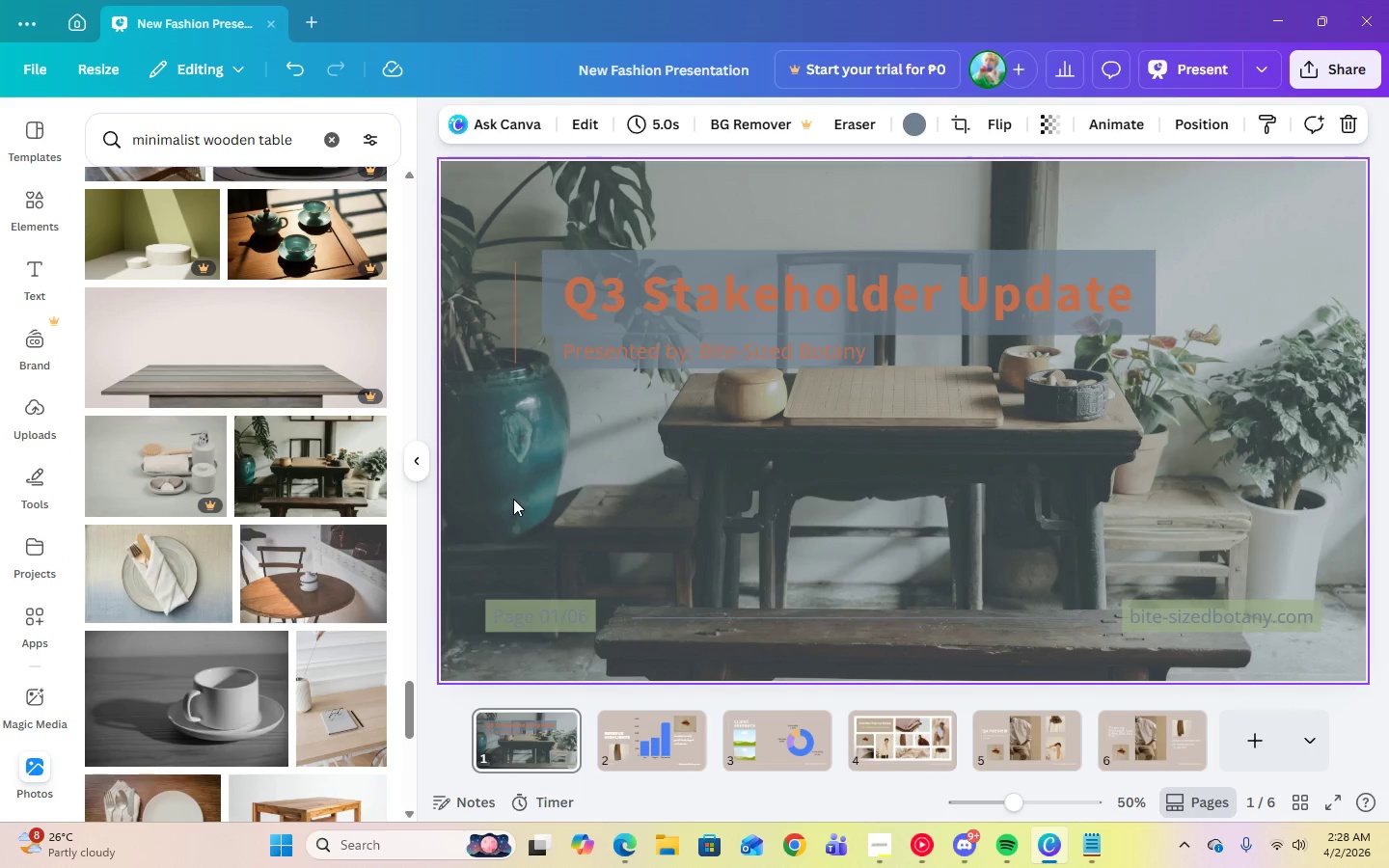 
left_click([1170, 73])
 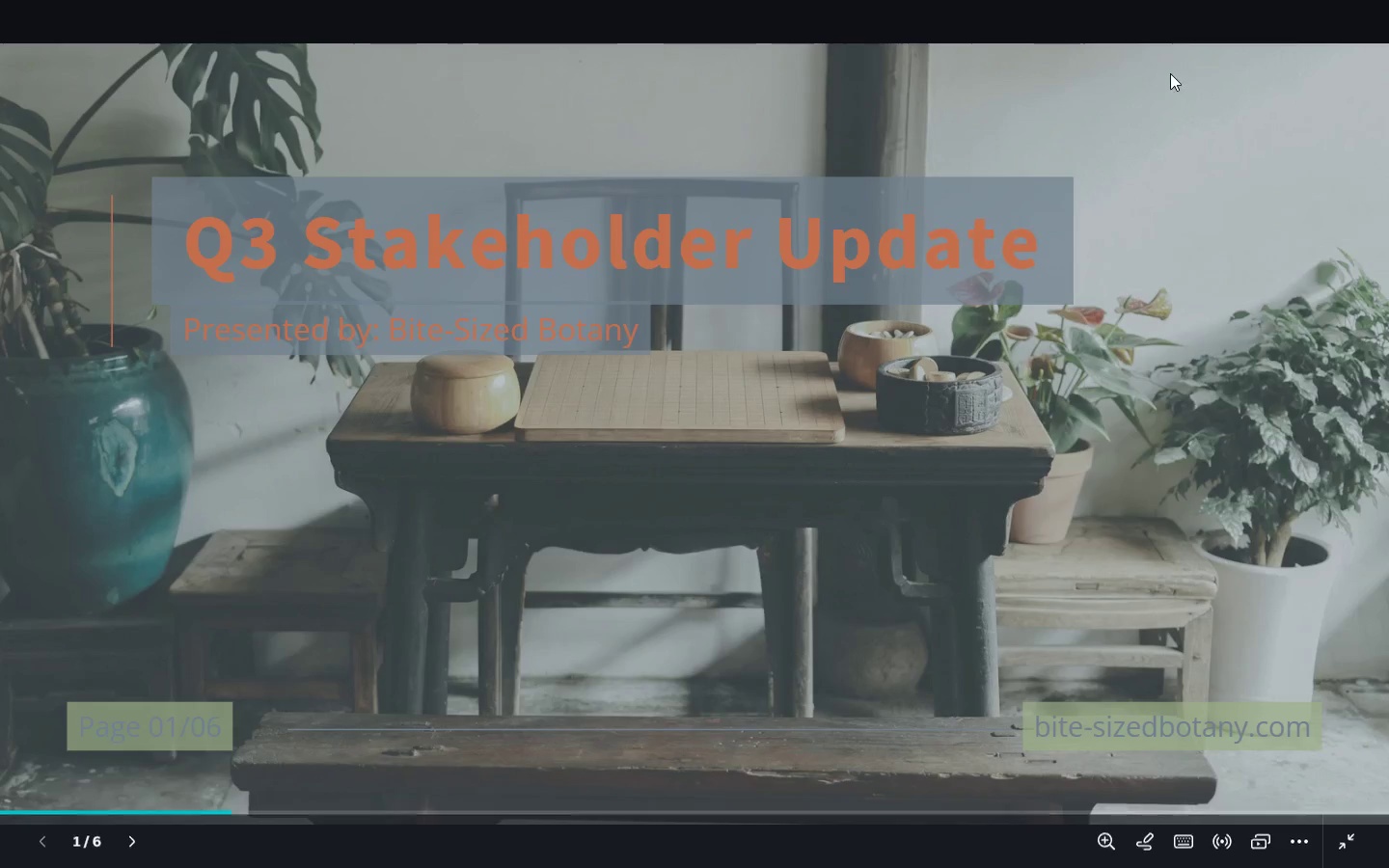 
key(Escape)
 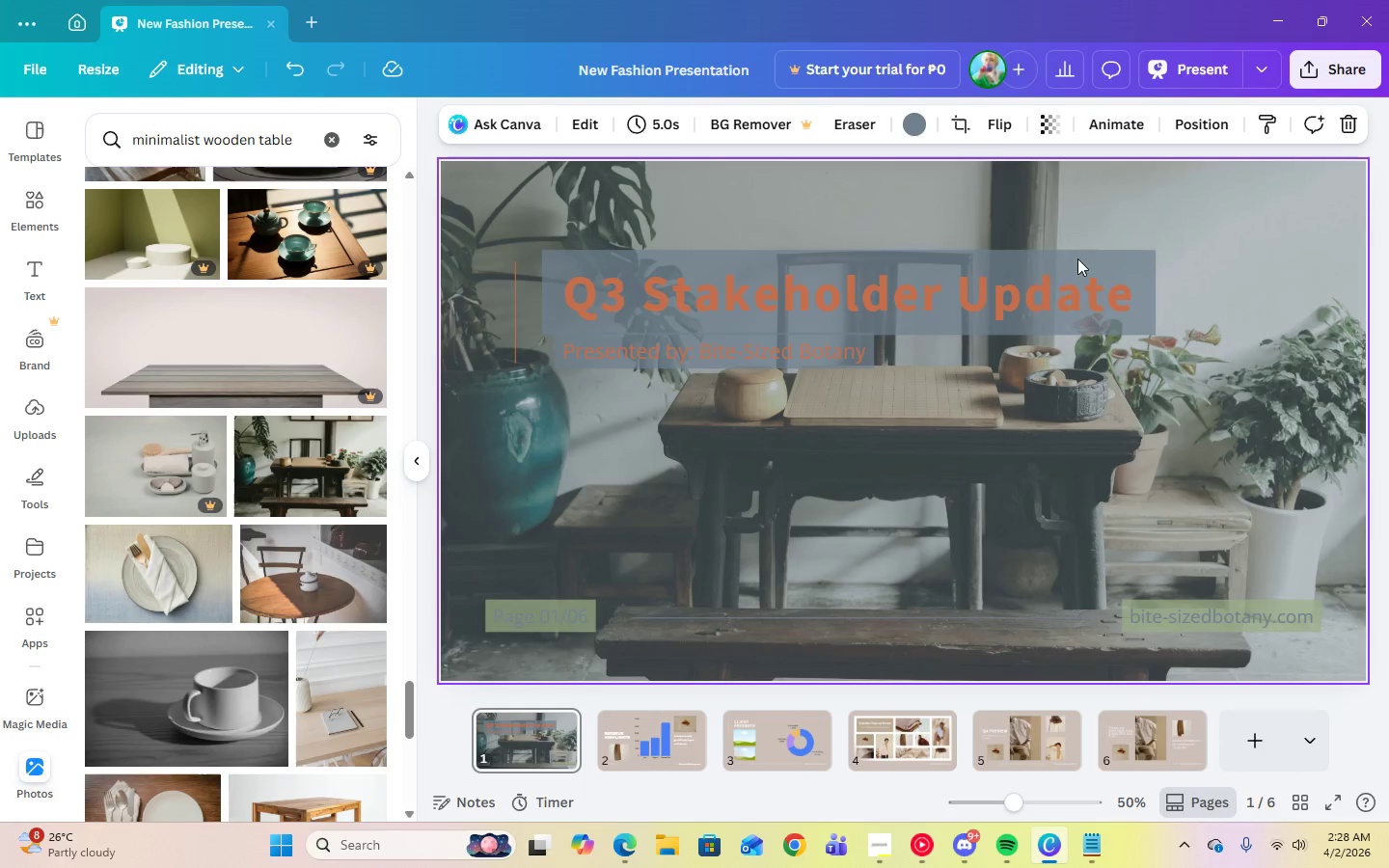 
left_click([302, 66])
 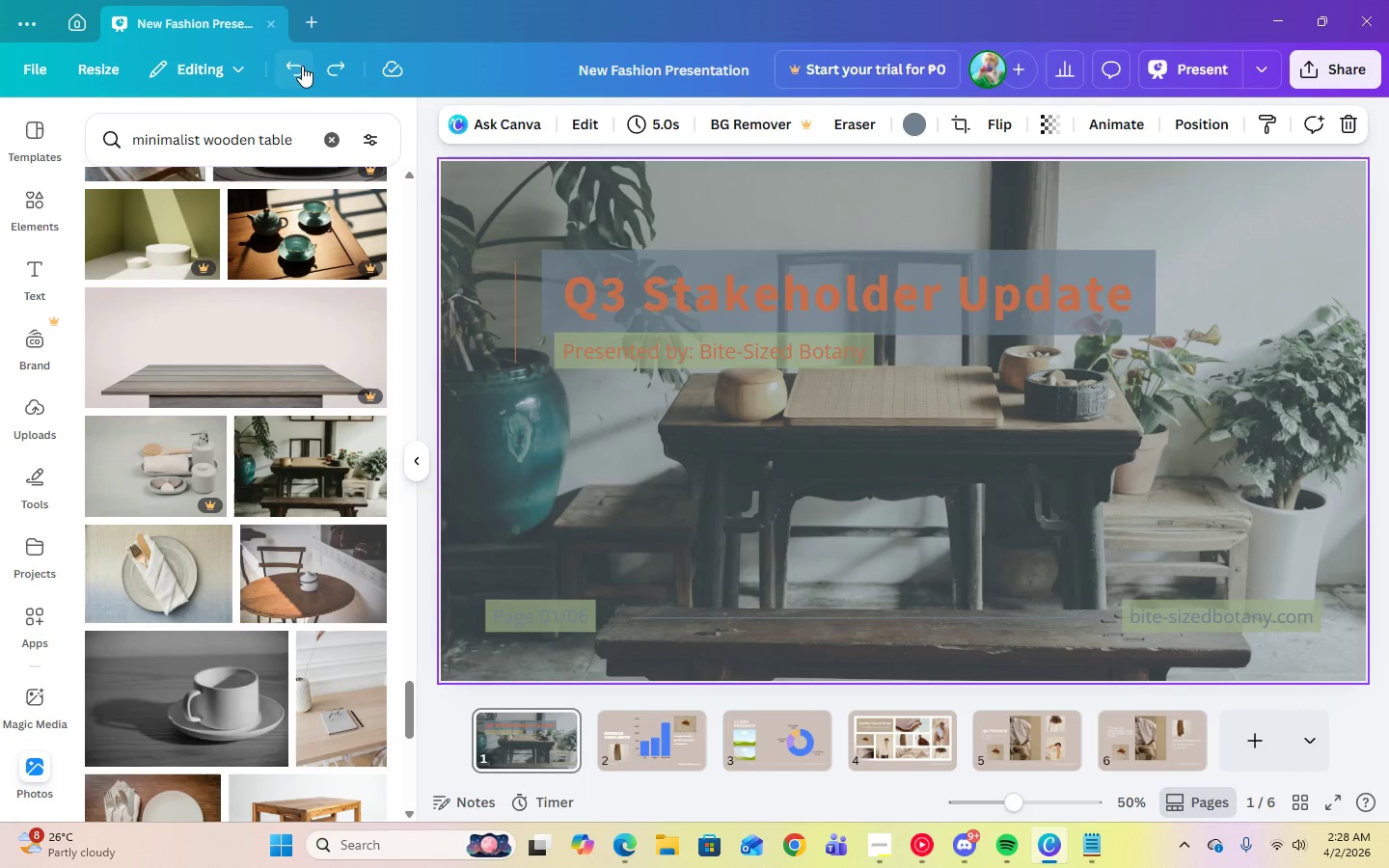 
left_click([302, 66])
 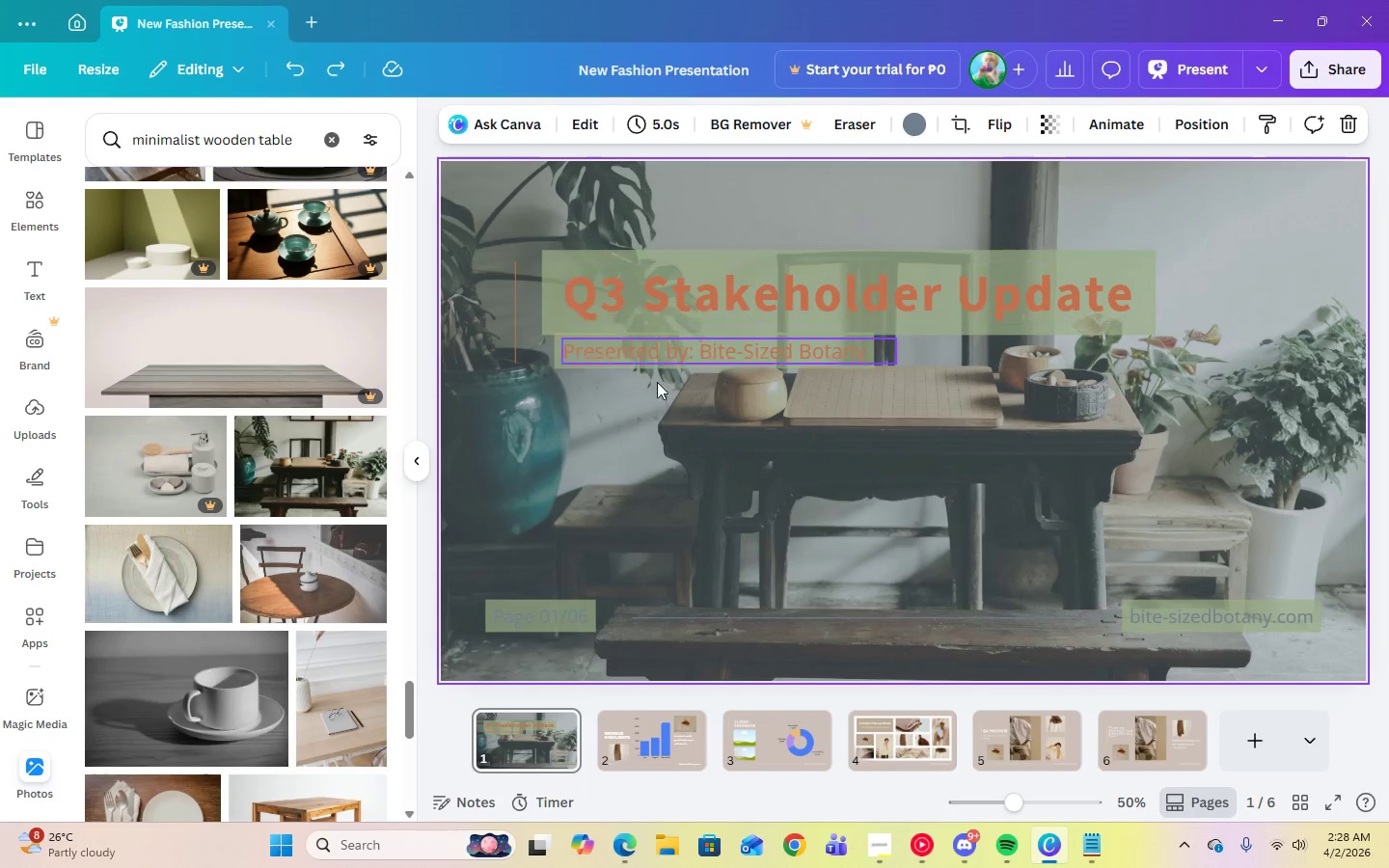 
left_click([542, 624])
 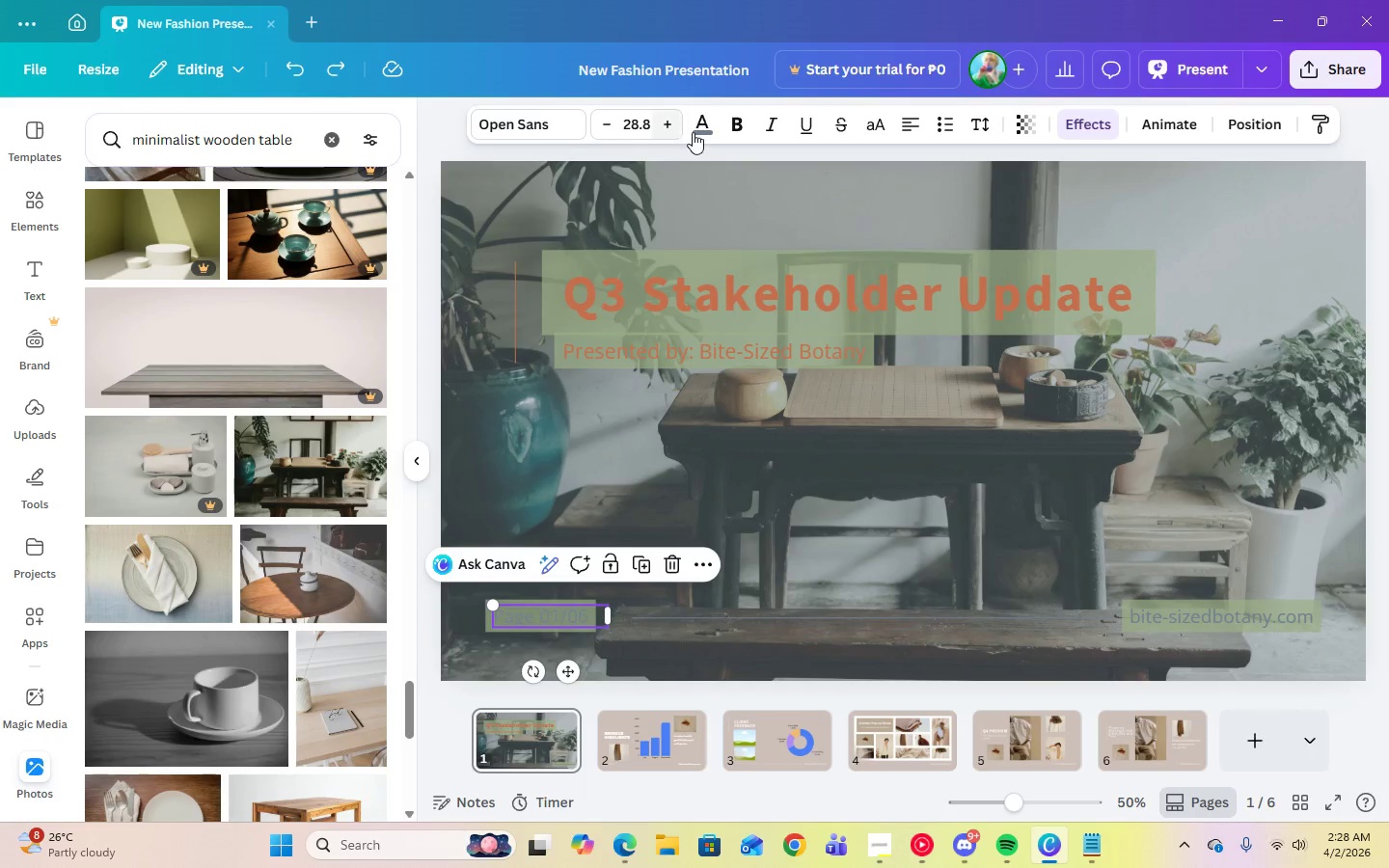 
left_click([697, 132])
 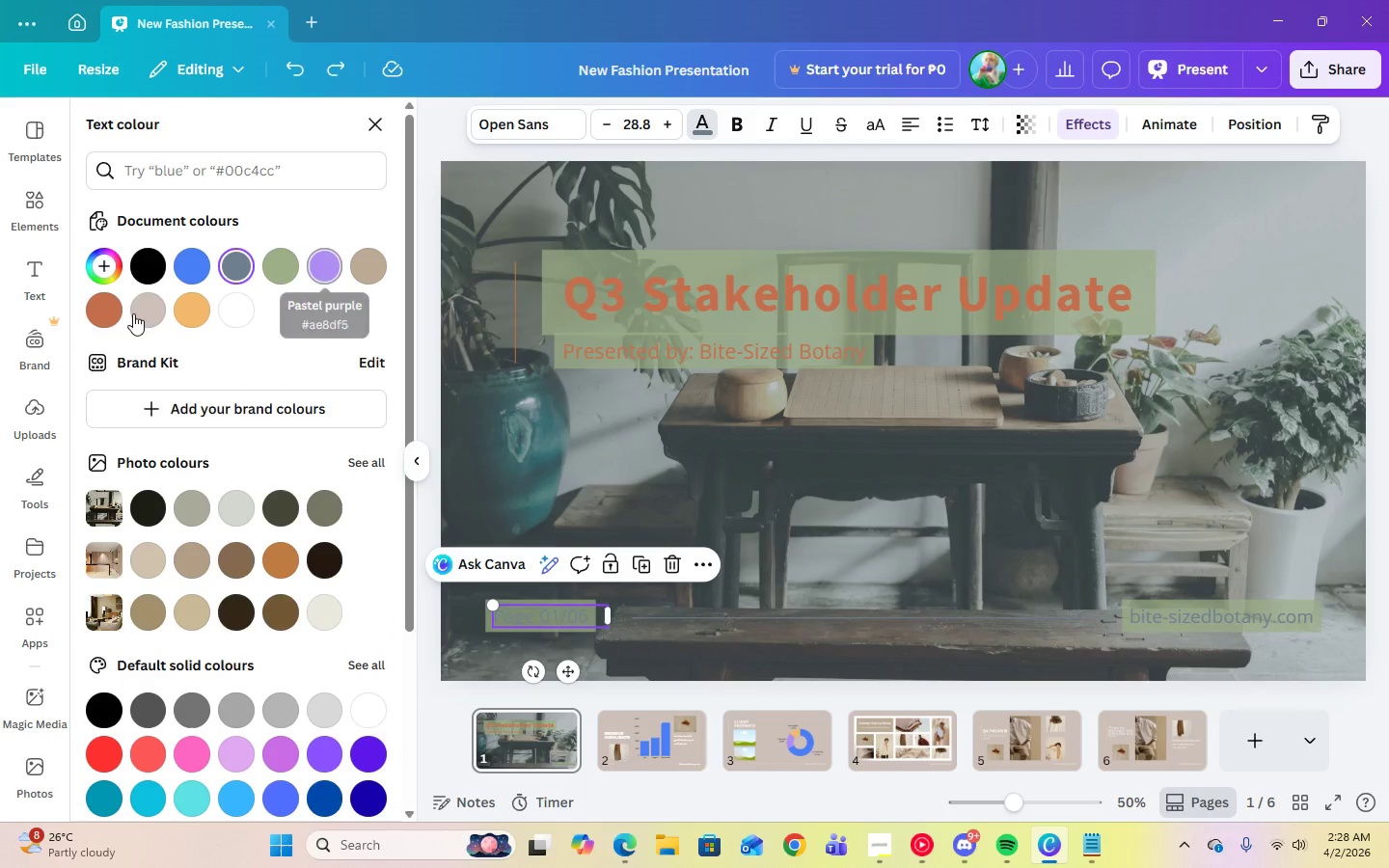 
left_click([103, 319])
 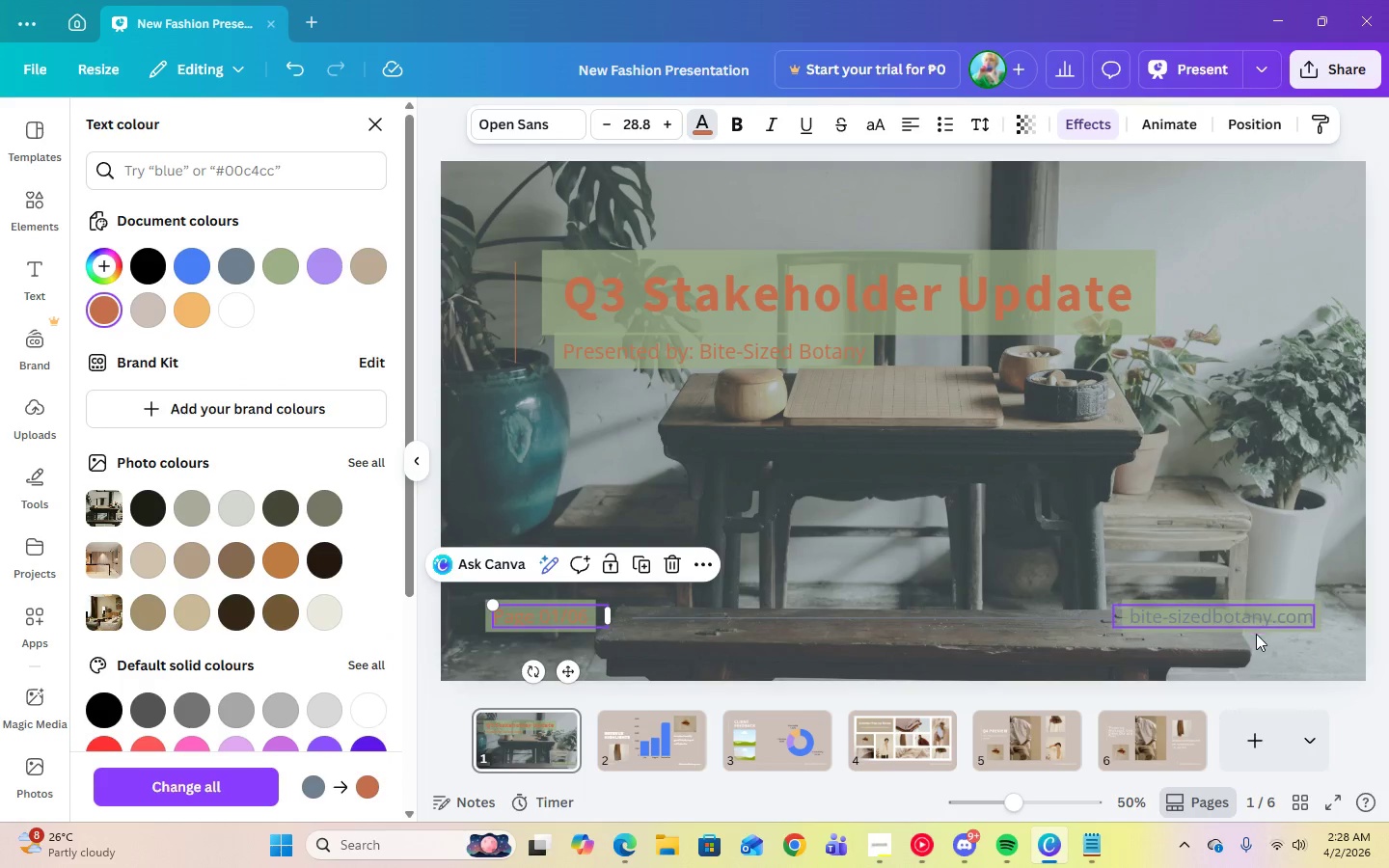 
left_click([1236, 612])
 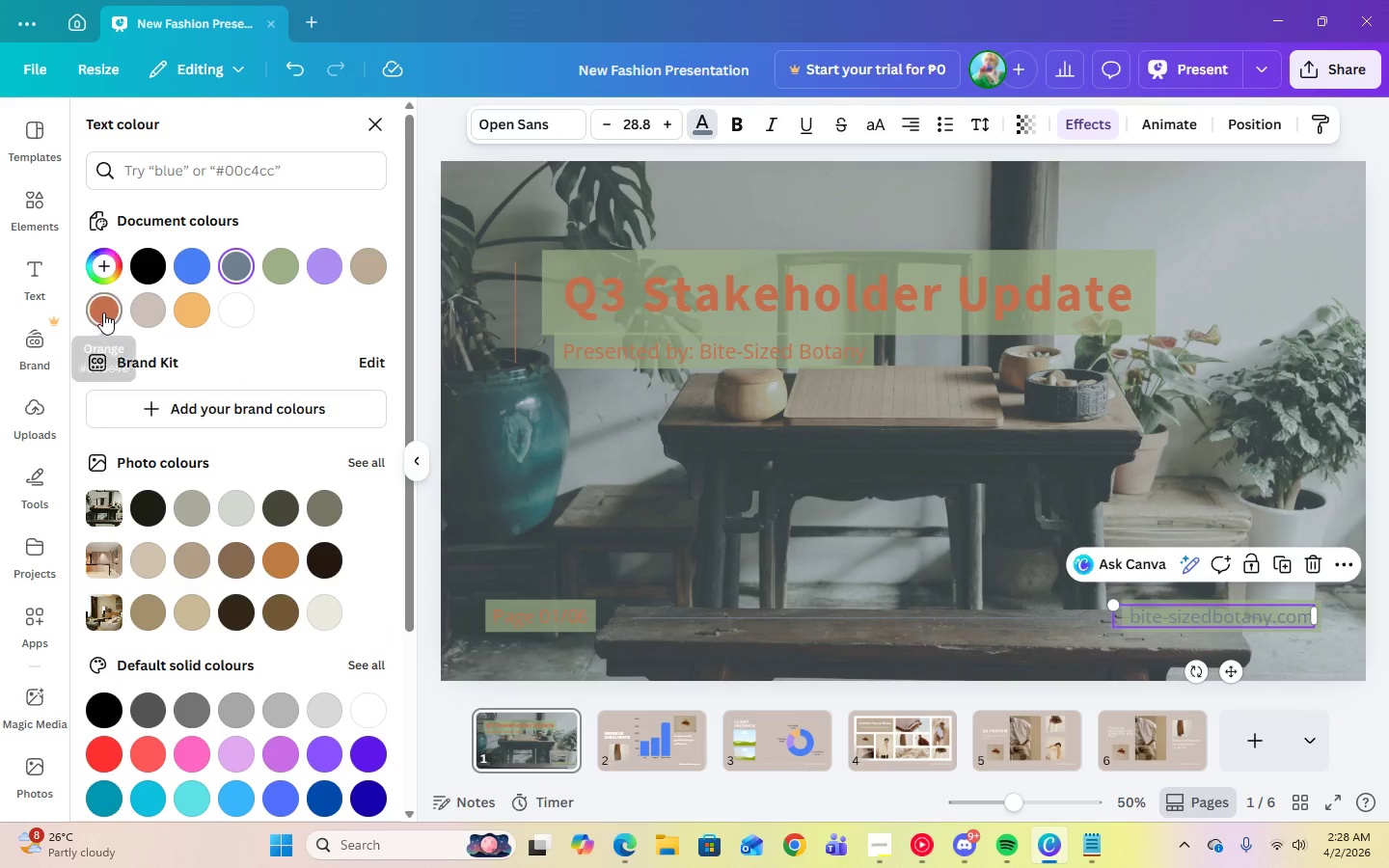 
left_click([103, 312])
 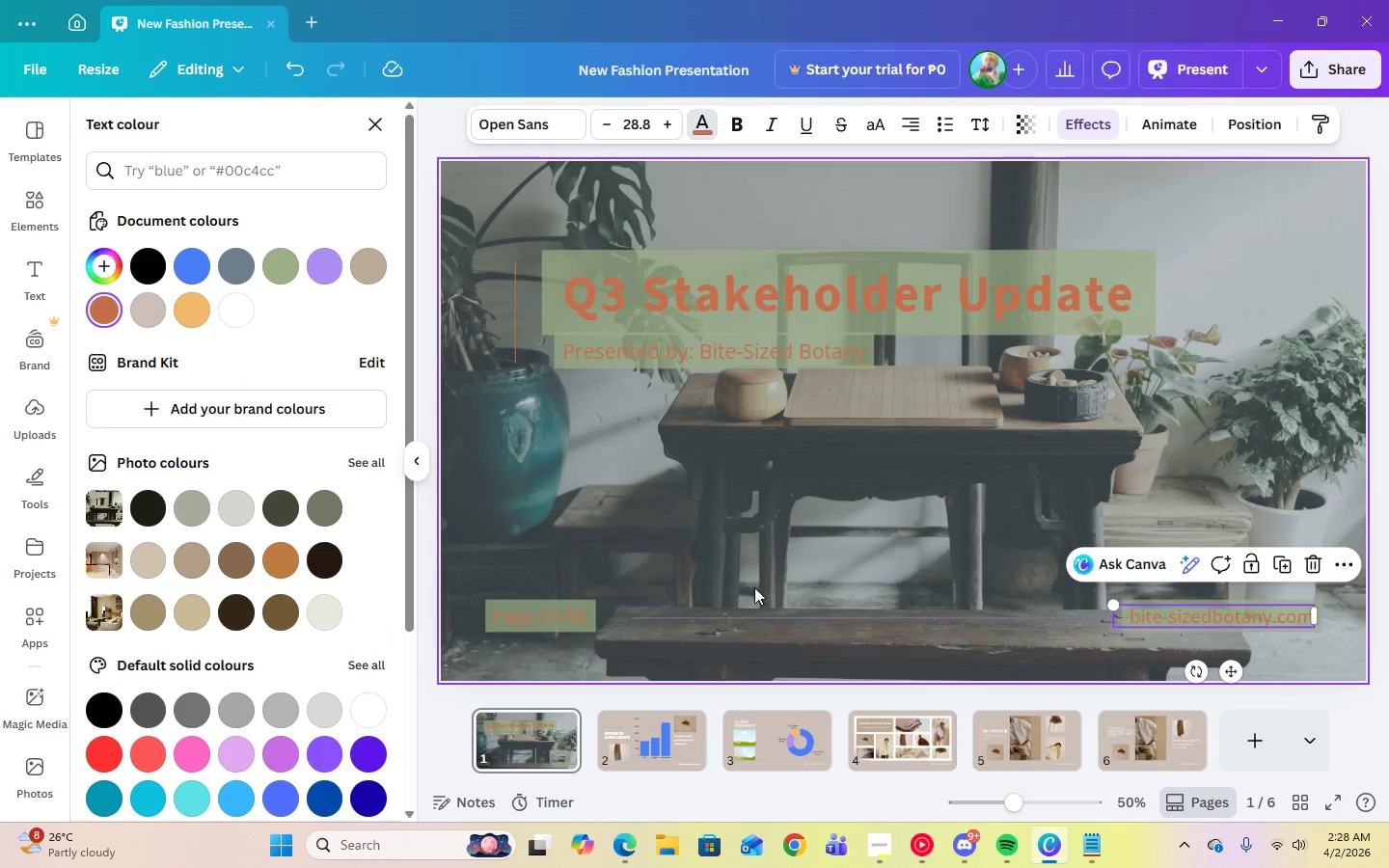 
left_click([766, 615])
 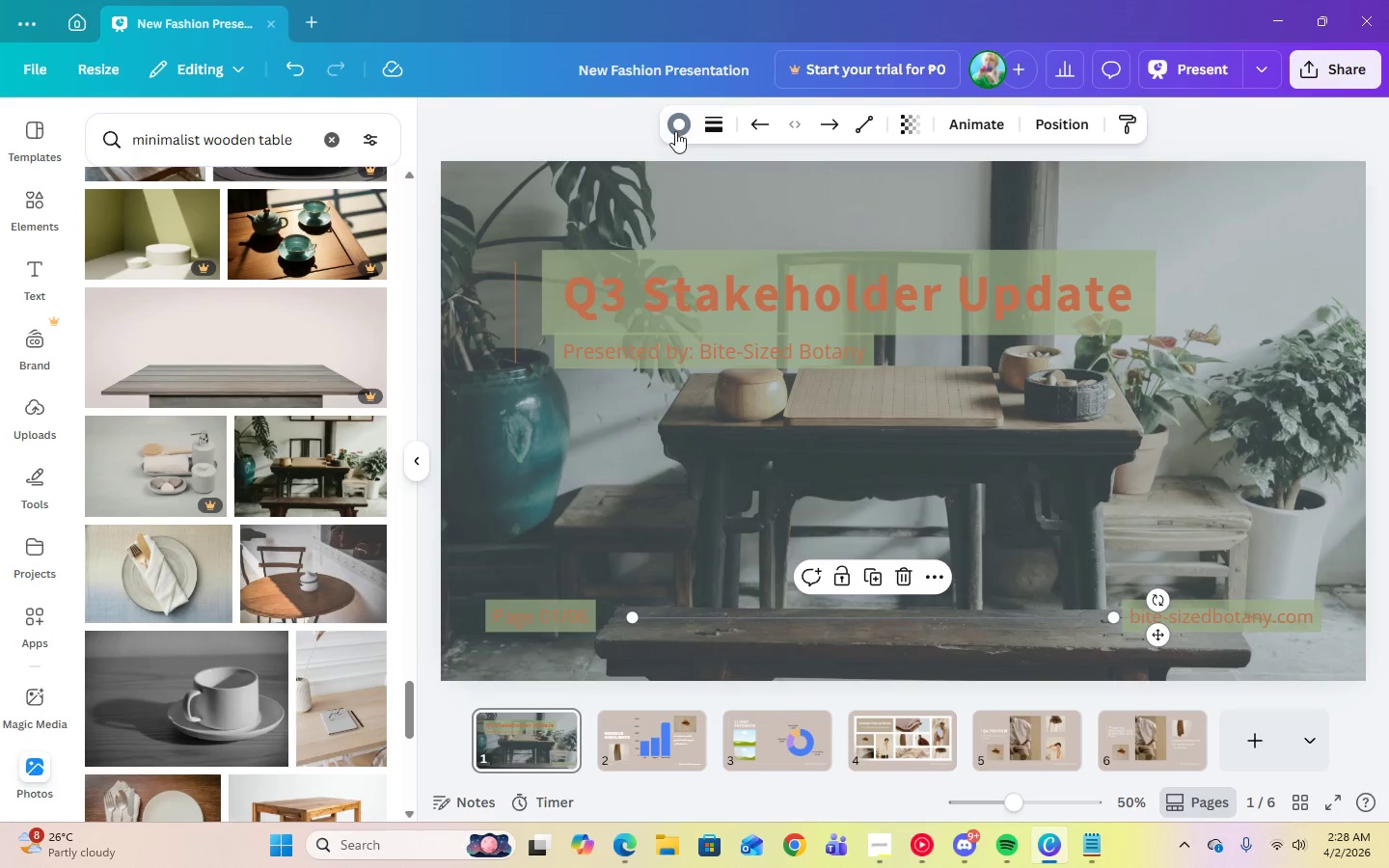 
left_click([675, 128])
 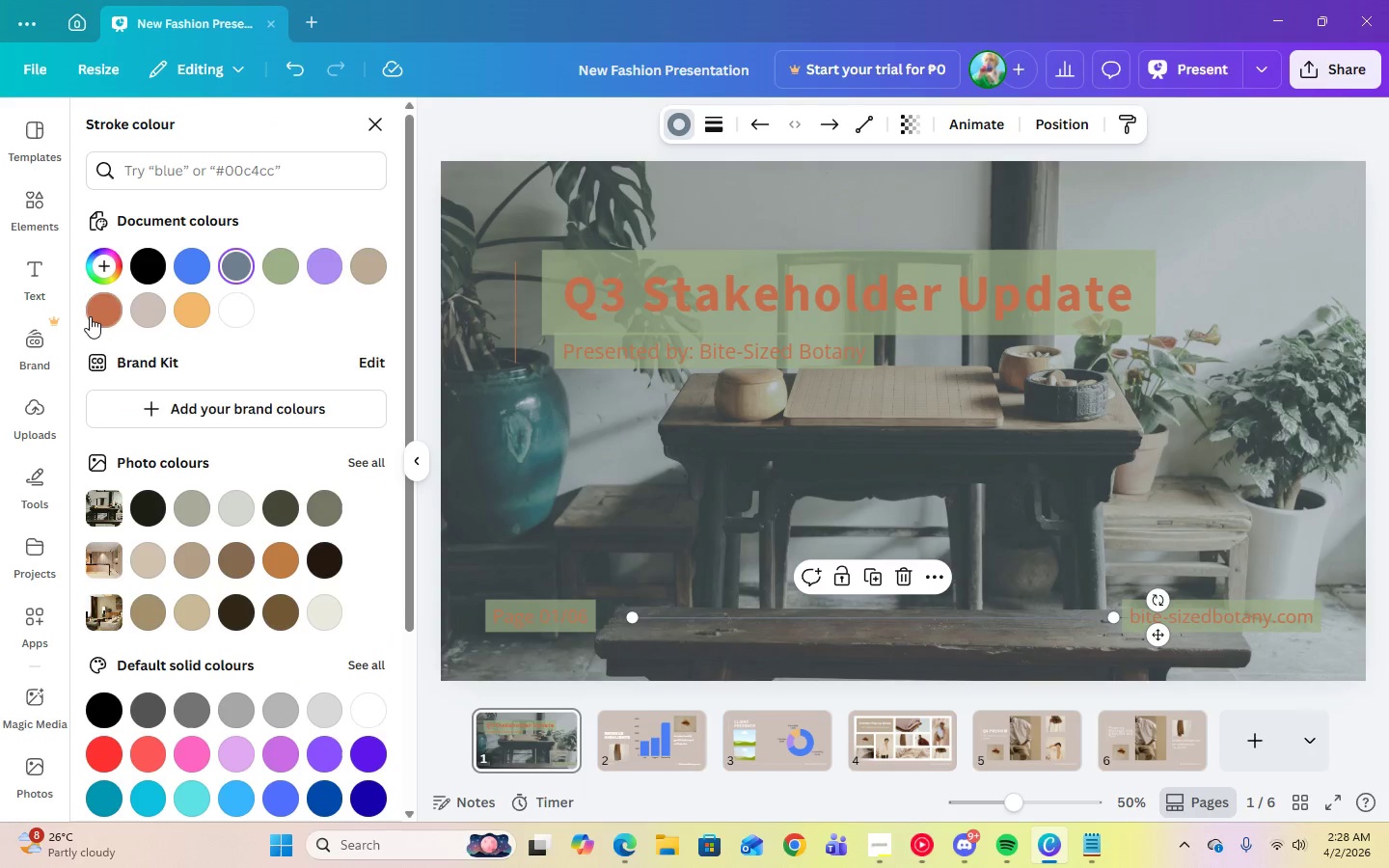 
left_click([90, 316])
 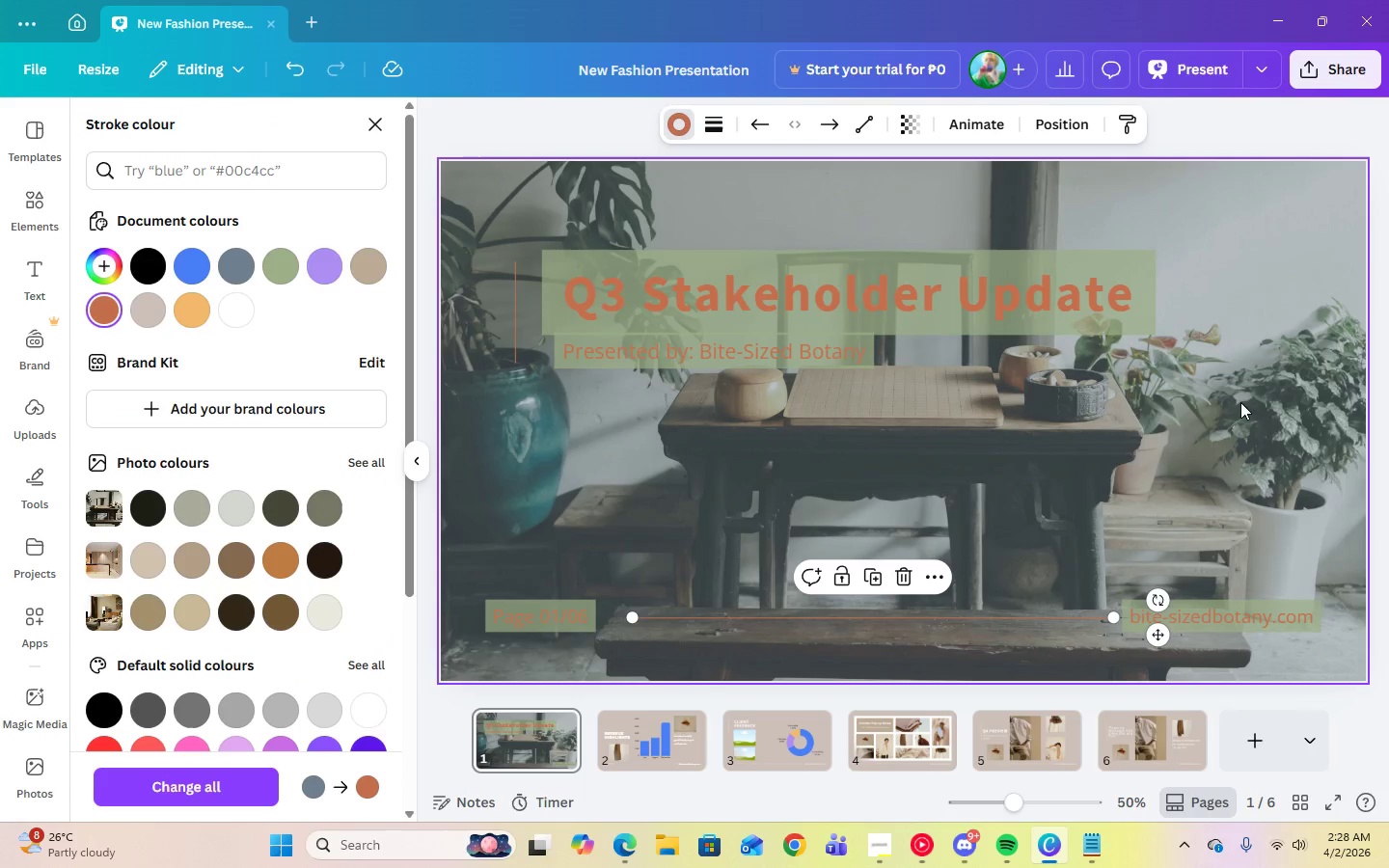 
left_click([1252, 411])
 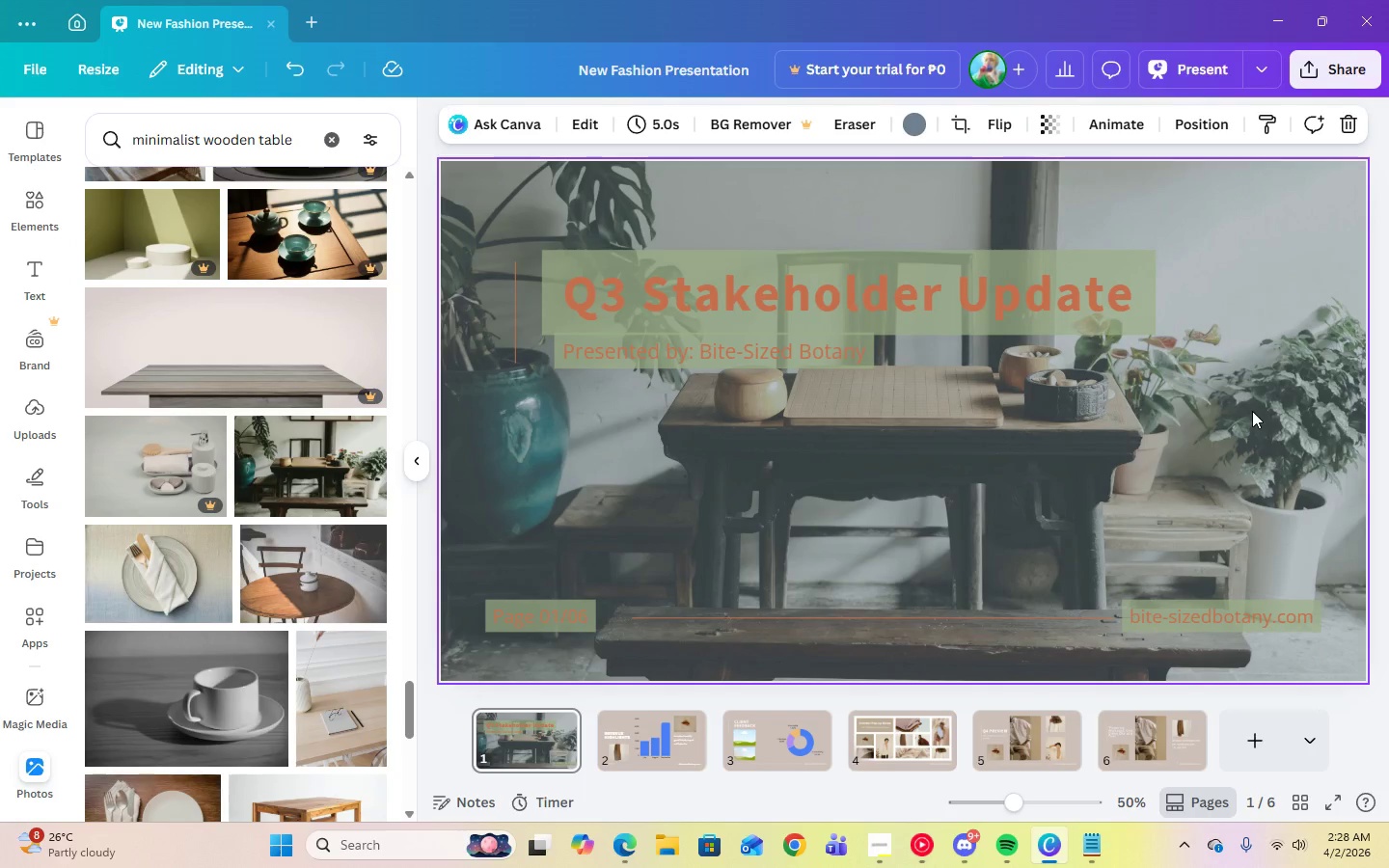 
left_click([1261, 336])
 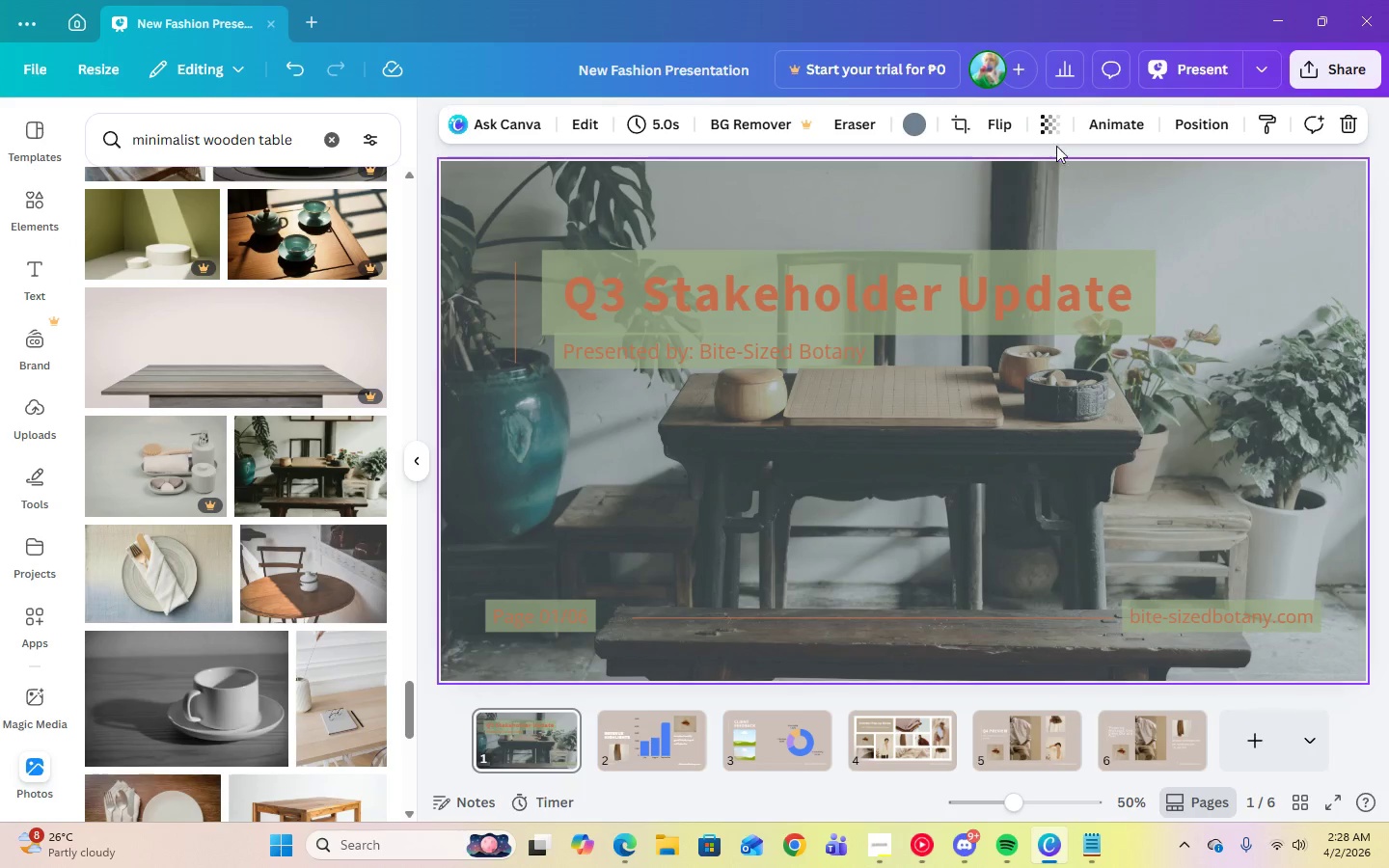 
left_click([1049, 122])
 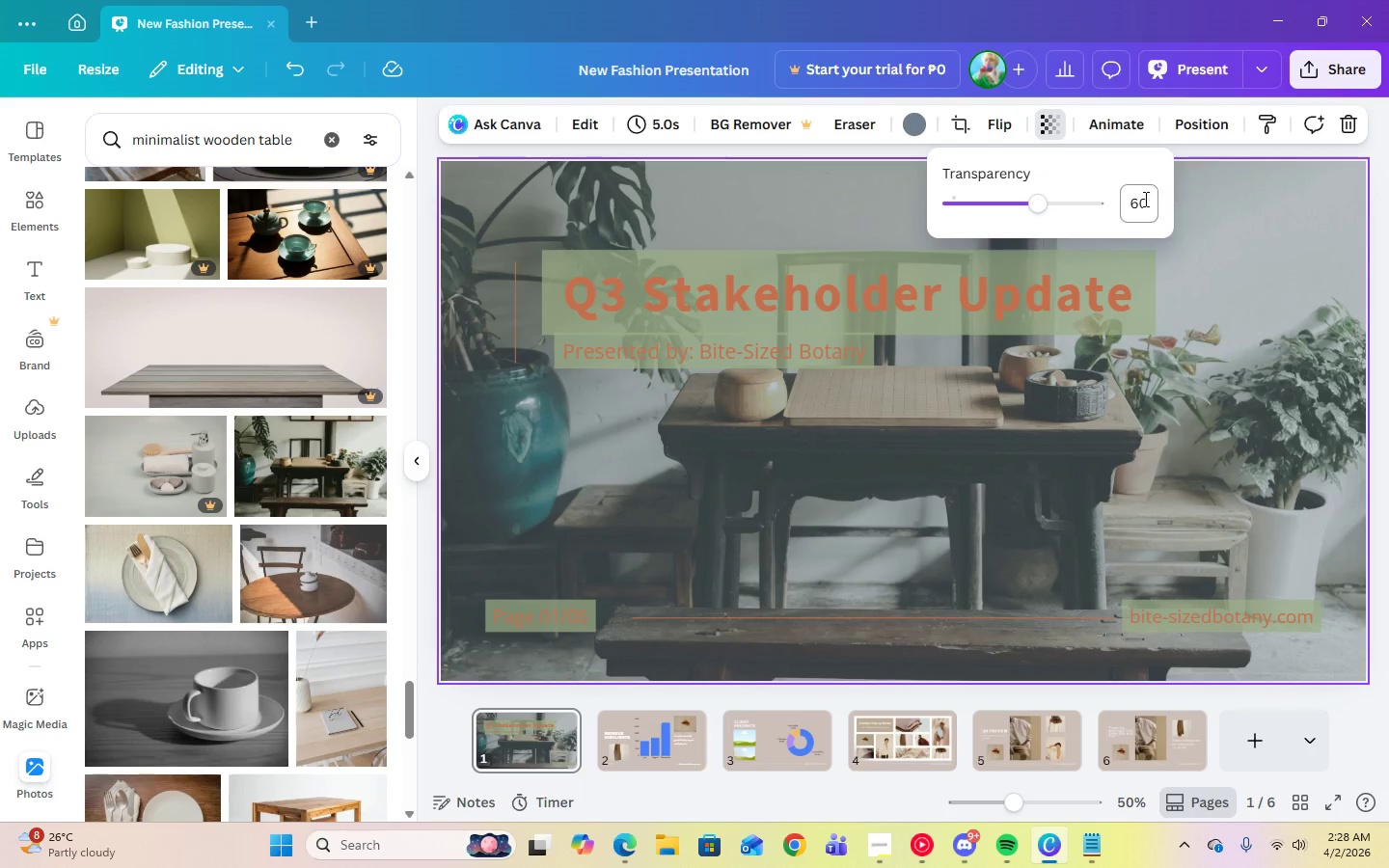 
left_click([1142, 200])
 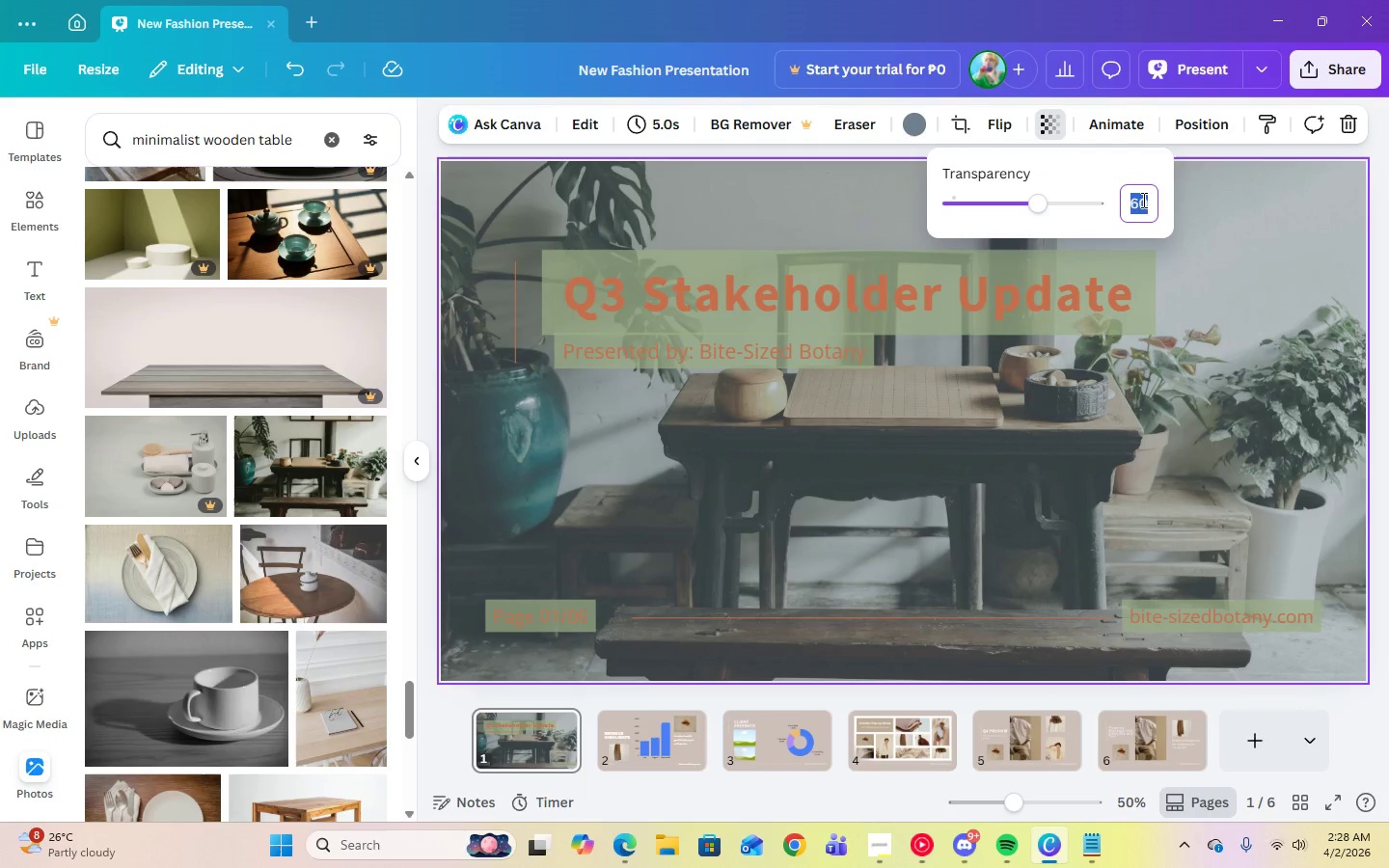 
key(Numpad7)
 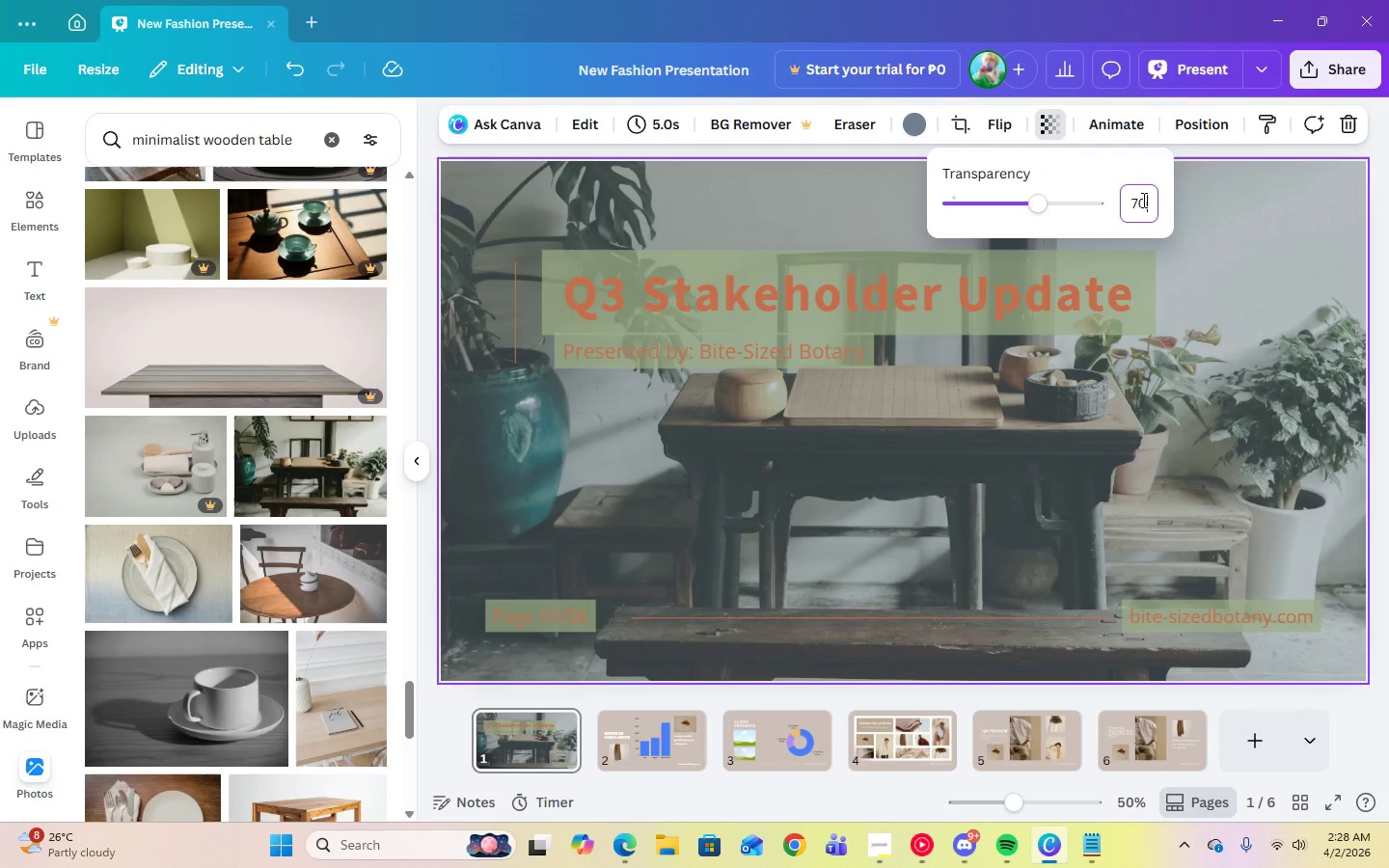 
key(Numpad0)
 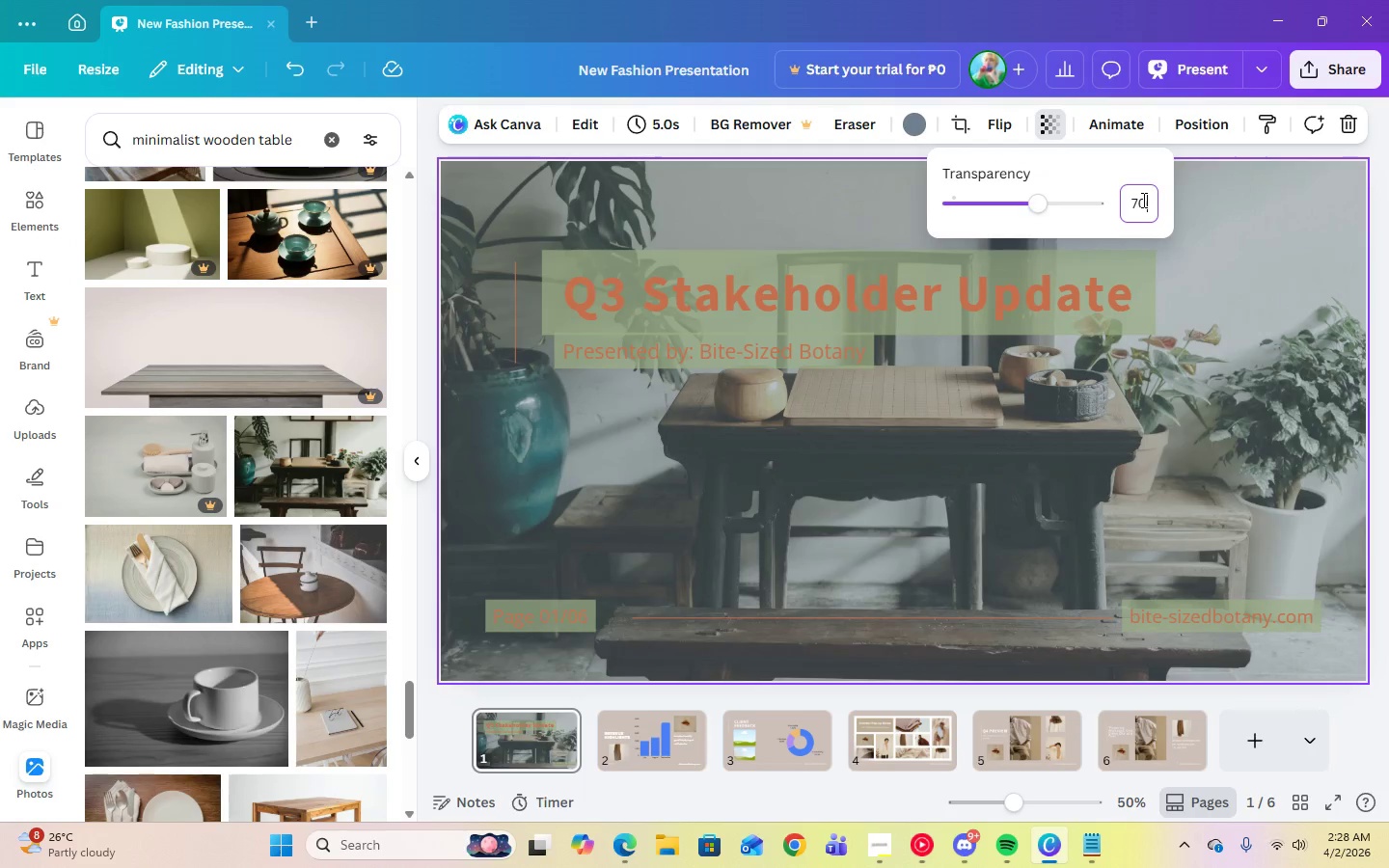 
key(Enter)
 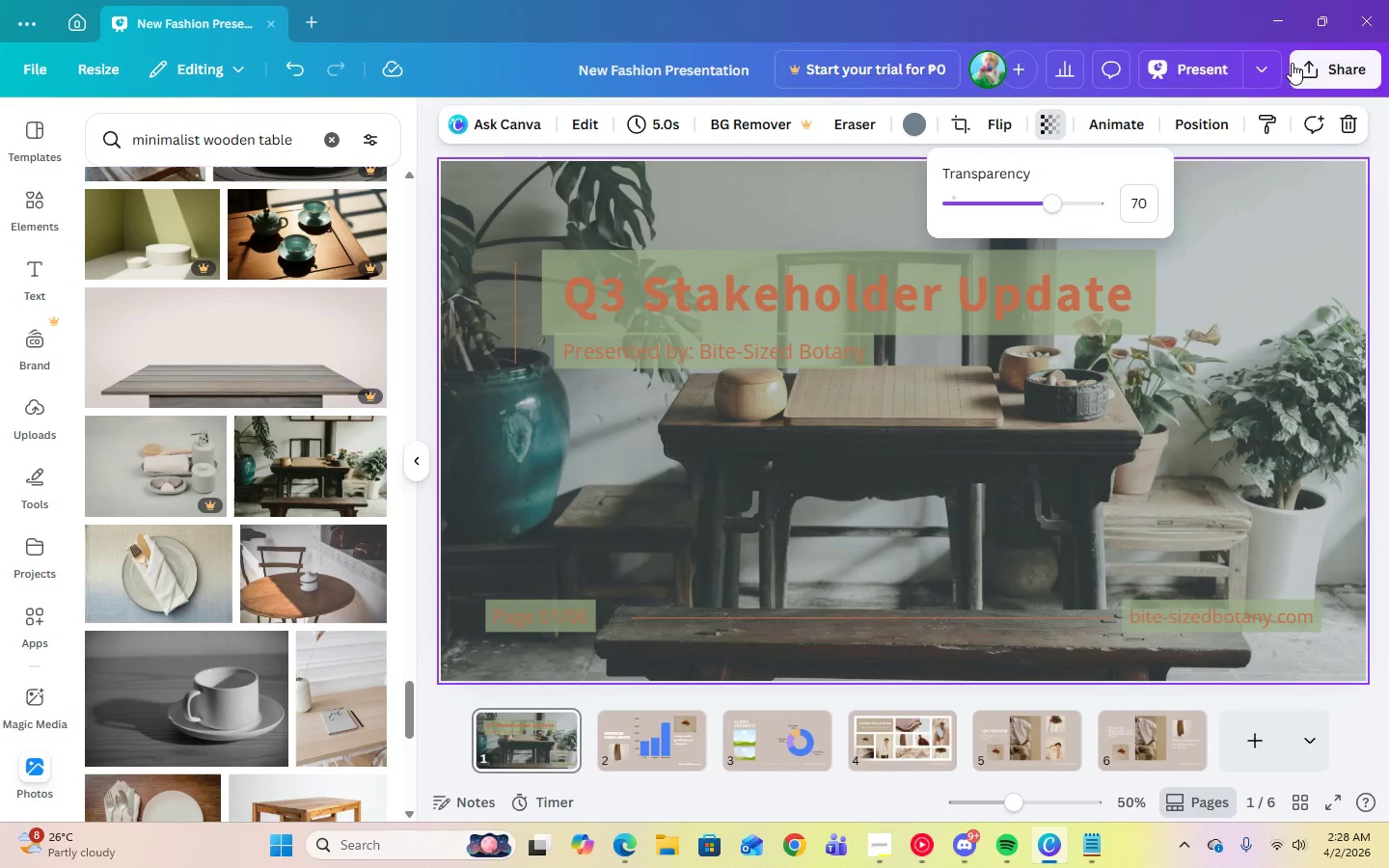 
left_click([1189, 66])
 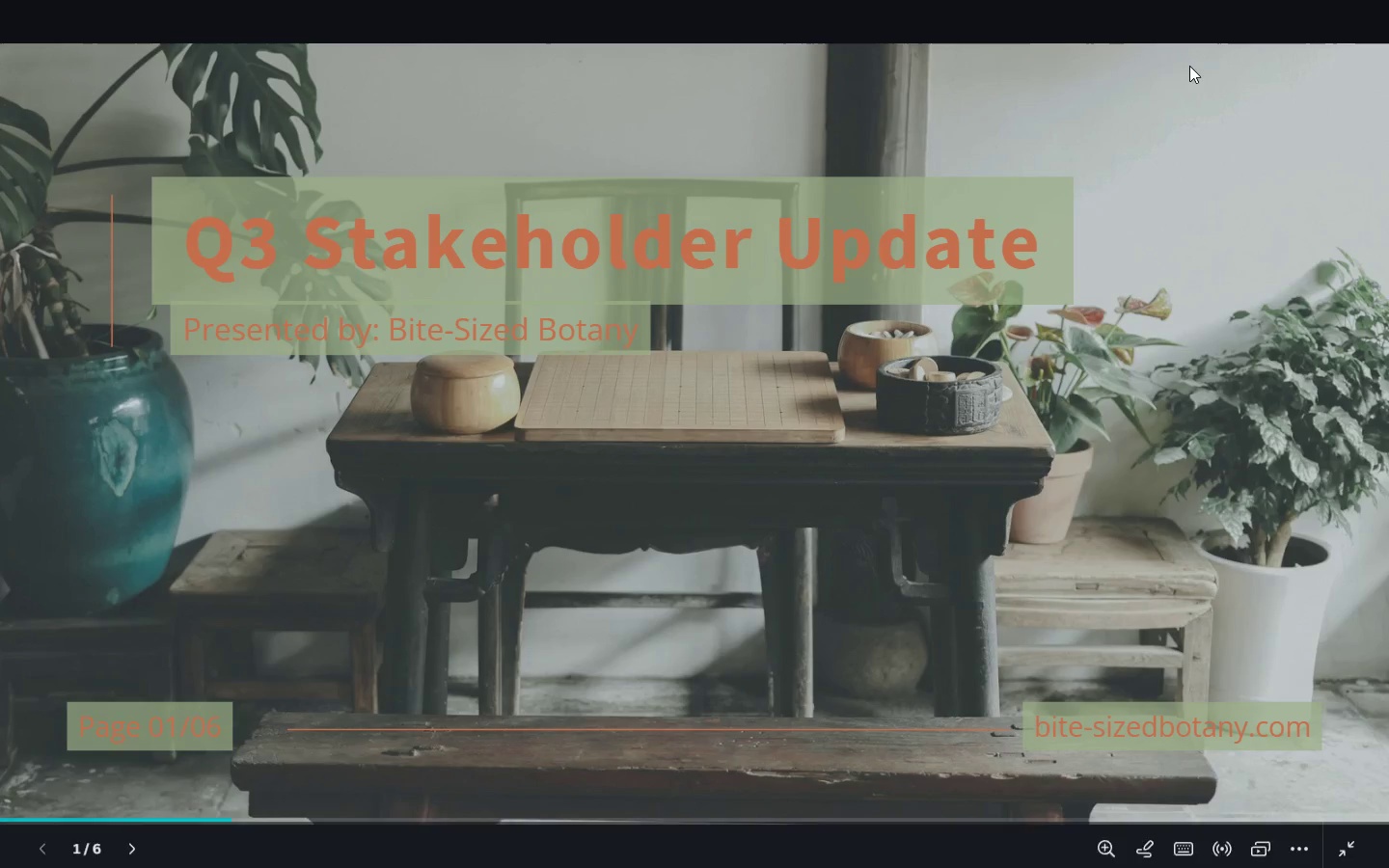 
key(Escape)
 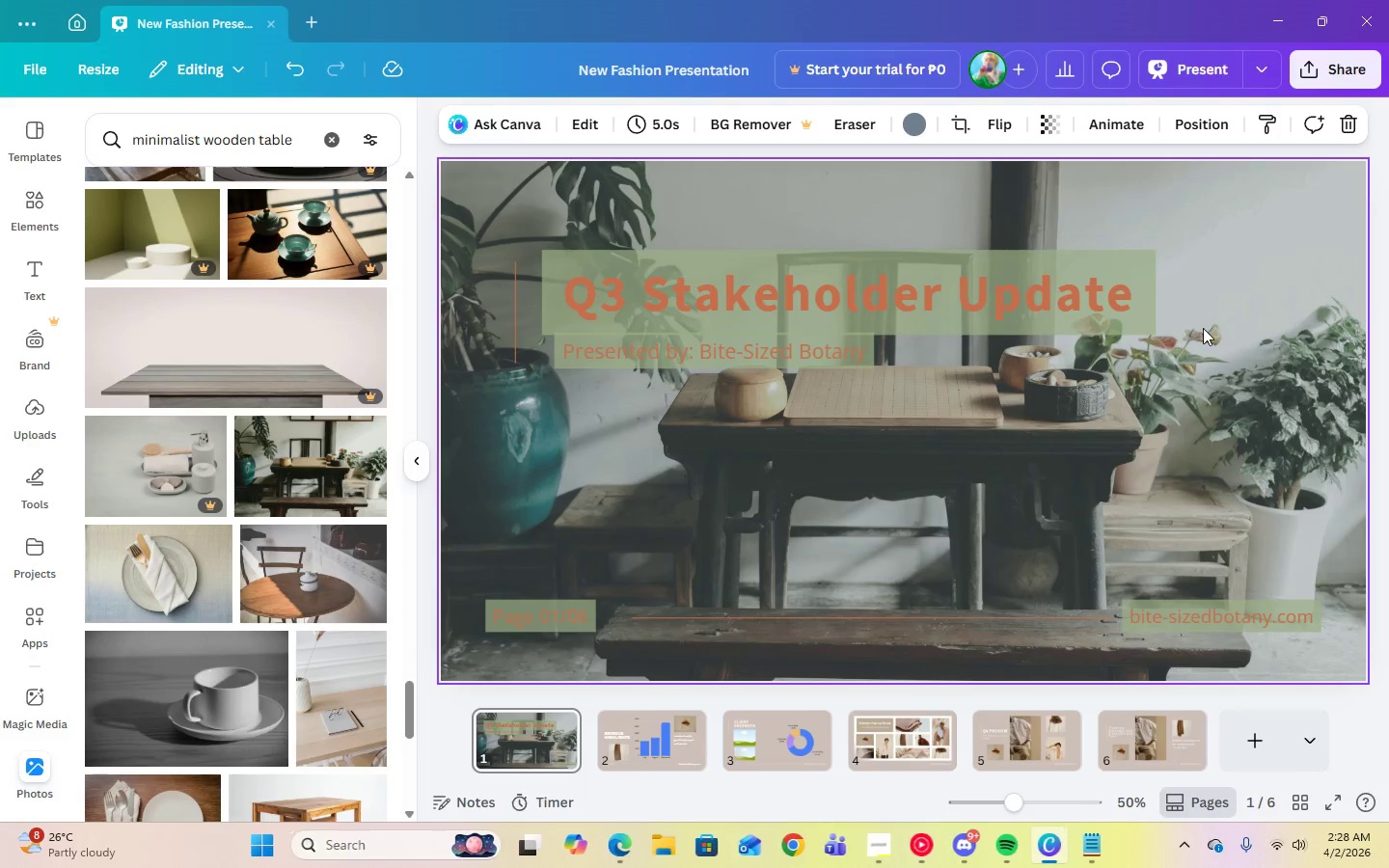 
left_click([1203, 329])
 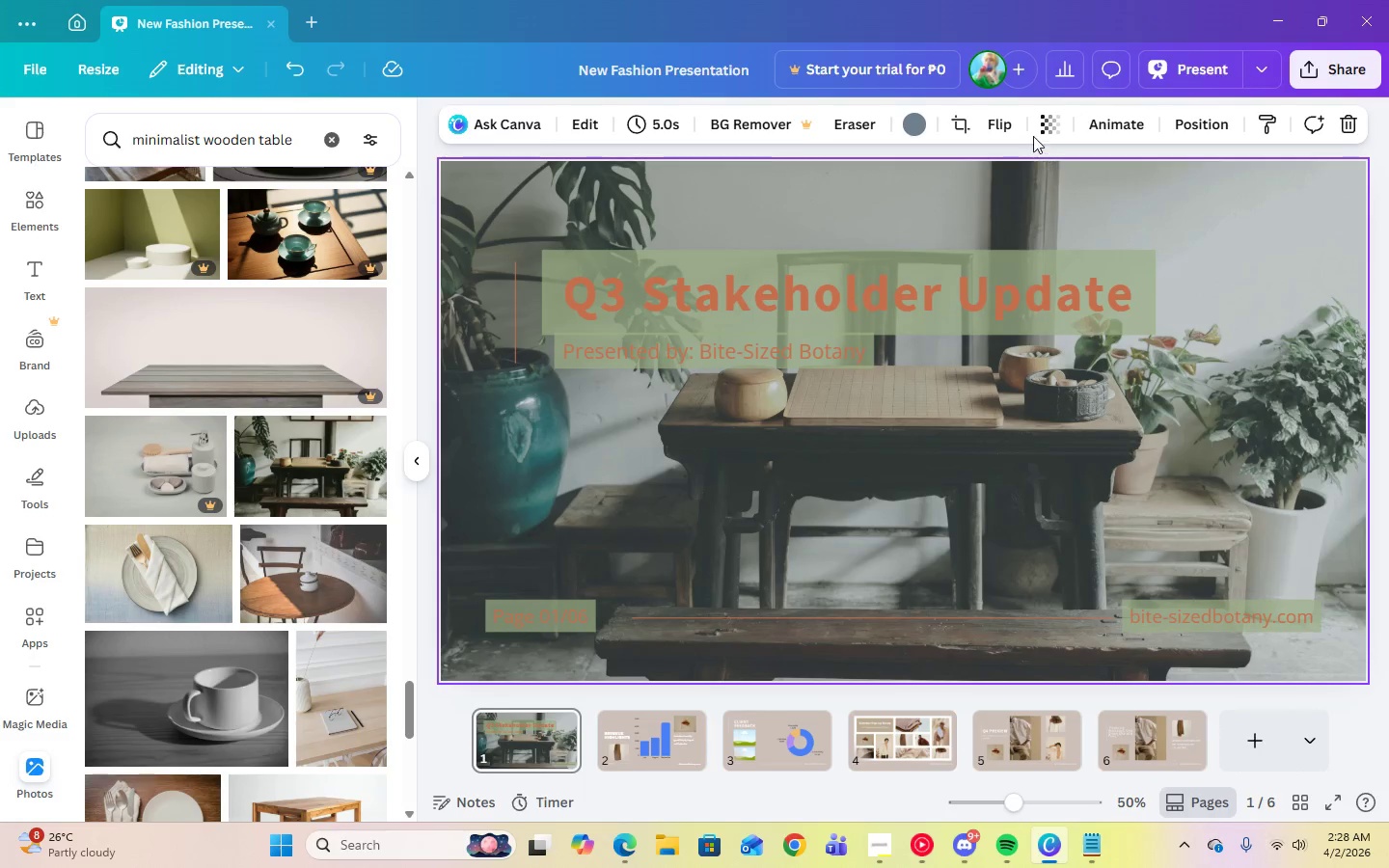 
left_click([1040, 129])
 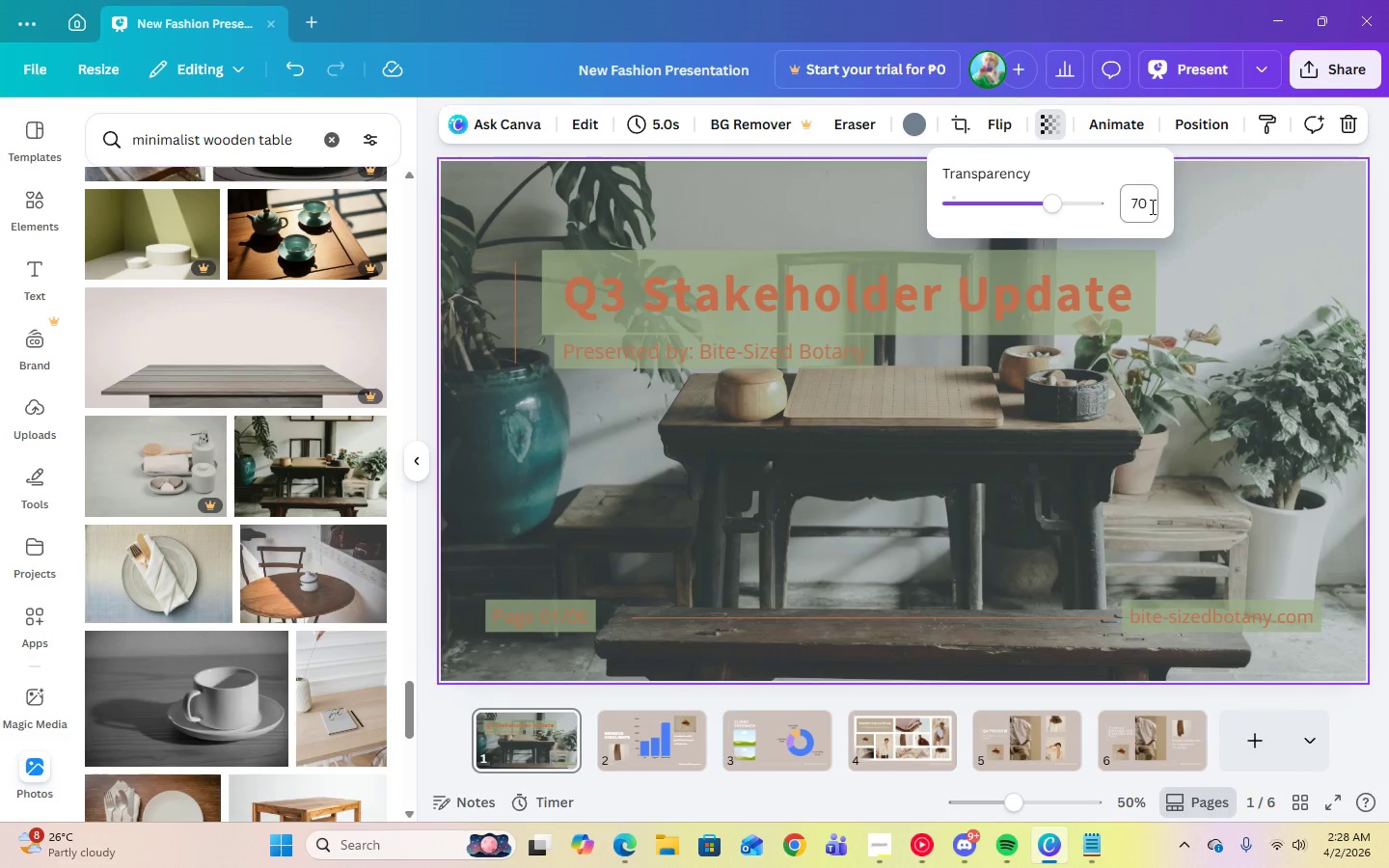 
double_click([1146, 207])
 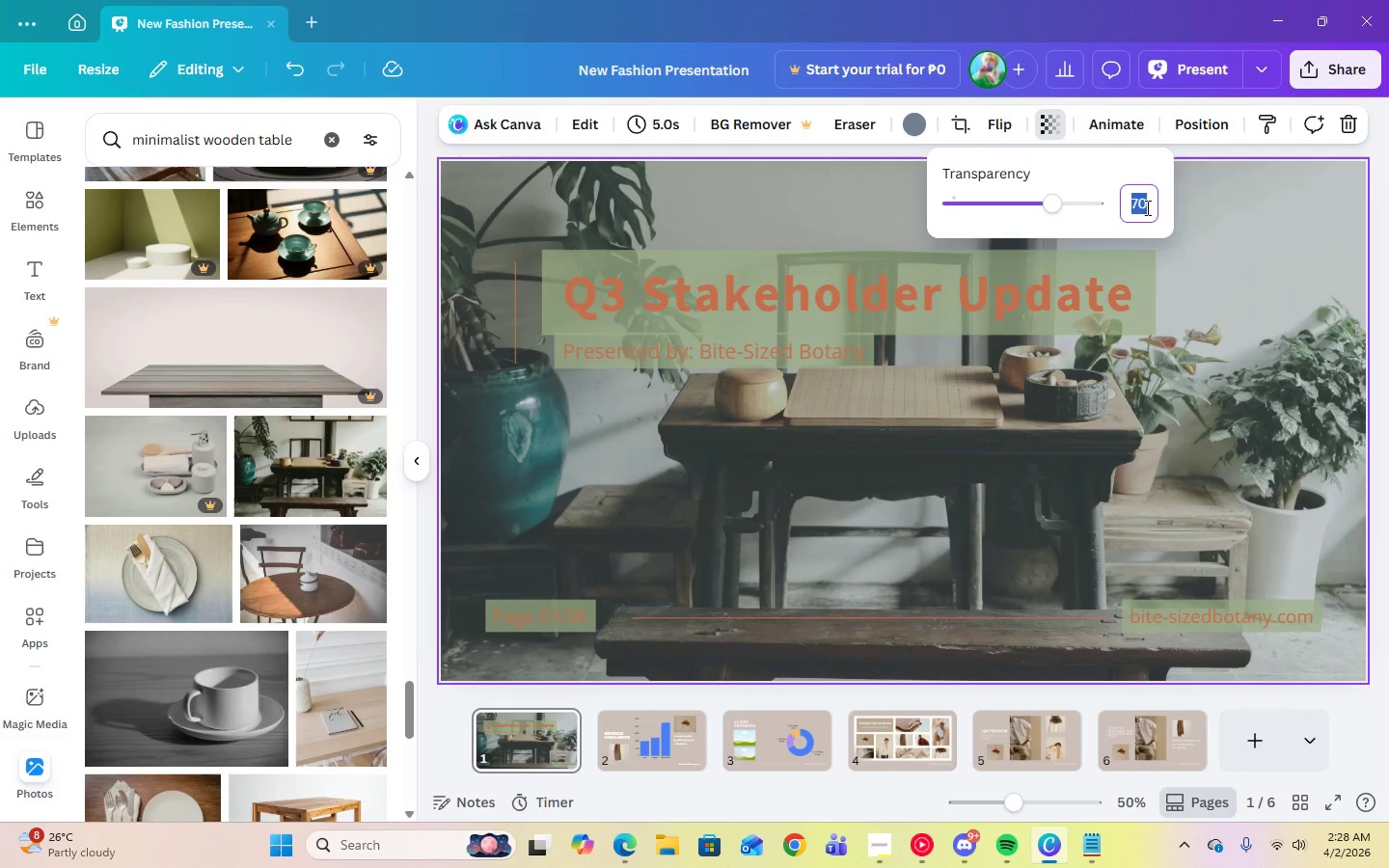 
key(Numpad6)
 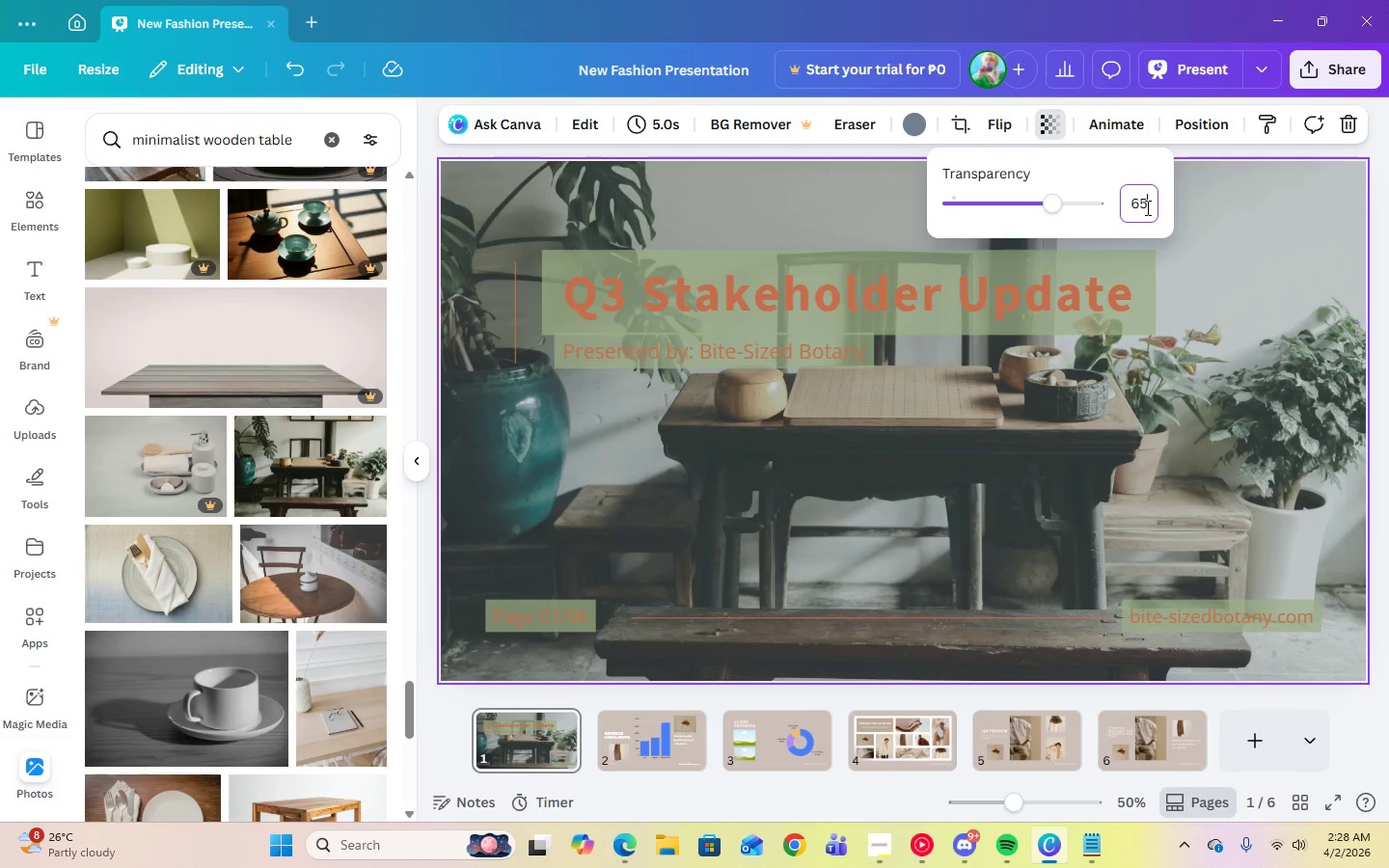 
key(Numpad5)
 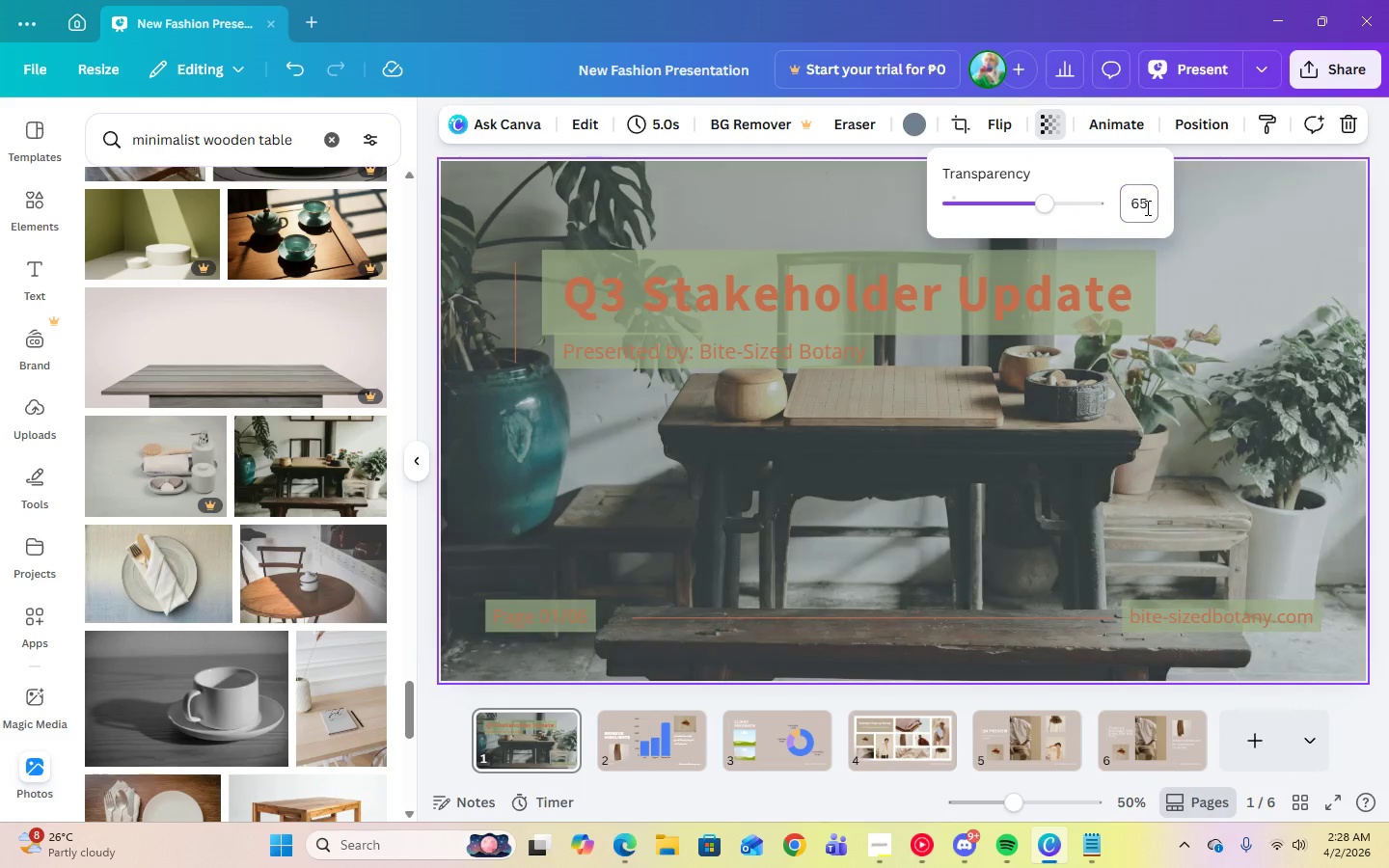 
key(Enter)
 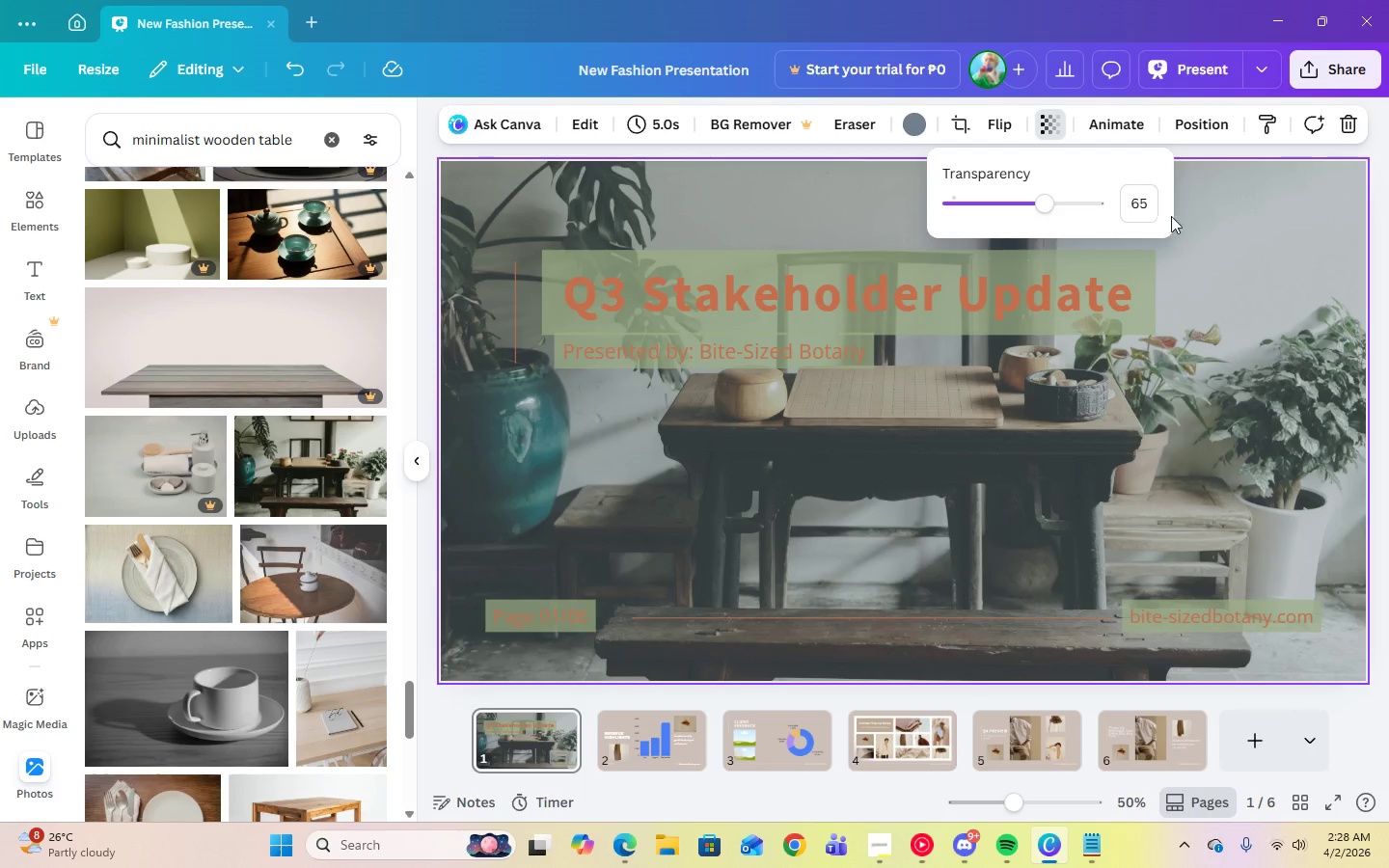 
wait(5.17)
 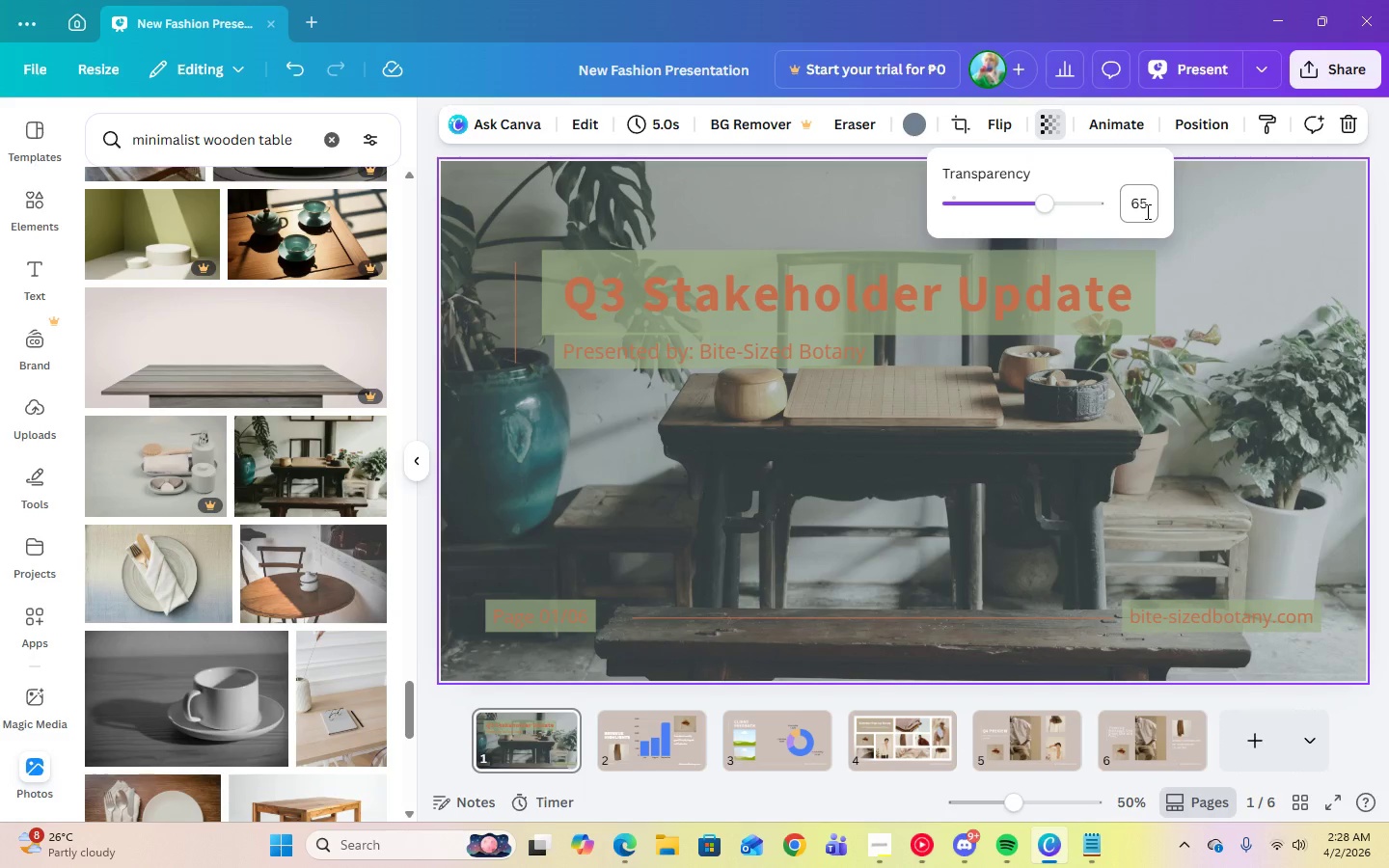 
key(Numpad6)
 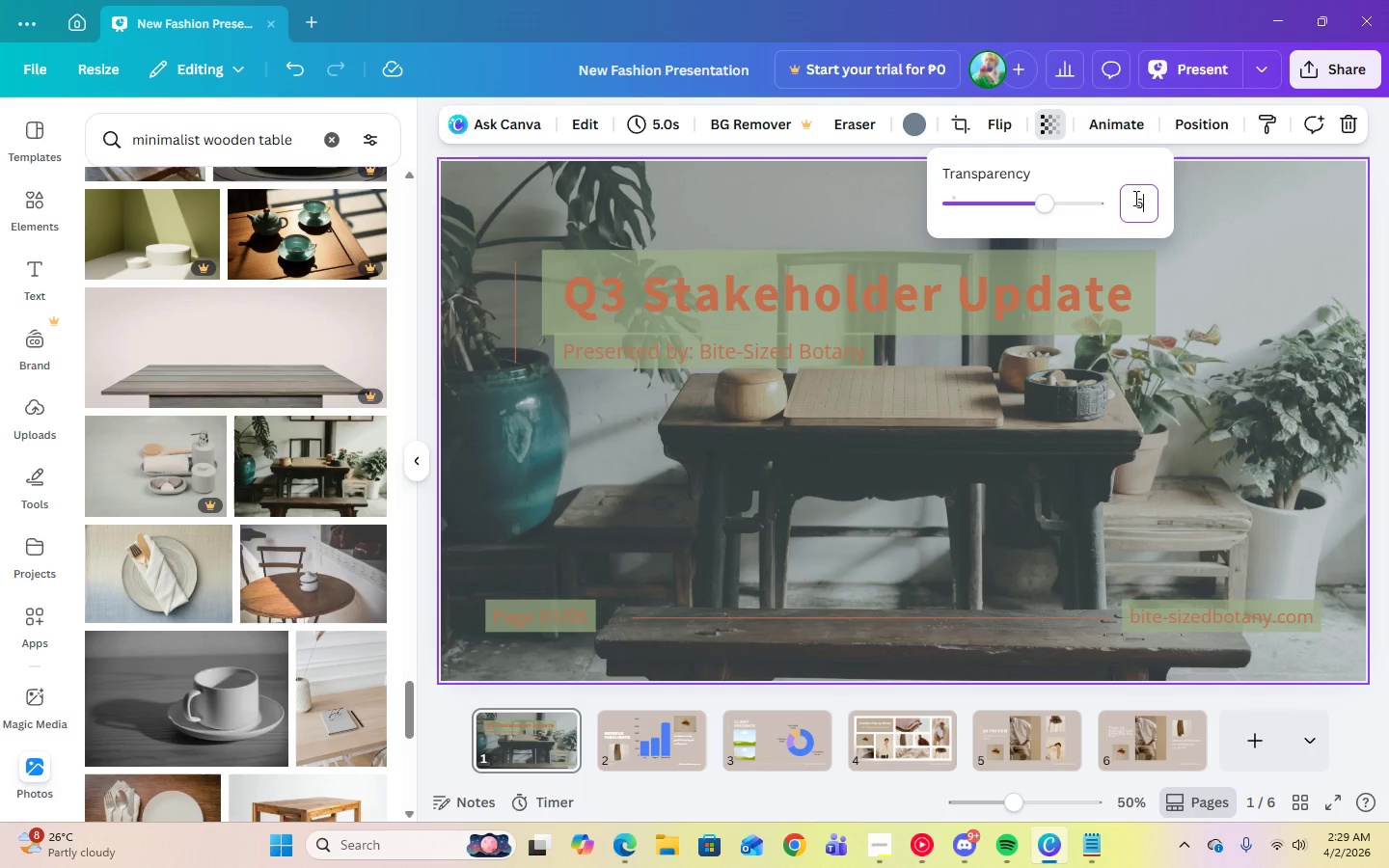 
key(Numpad0)
 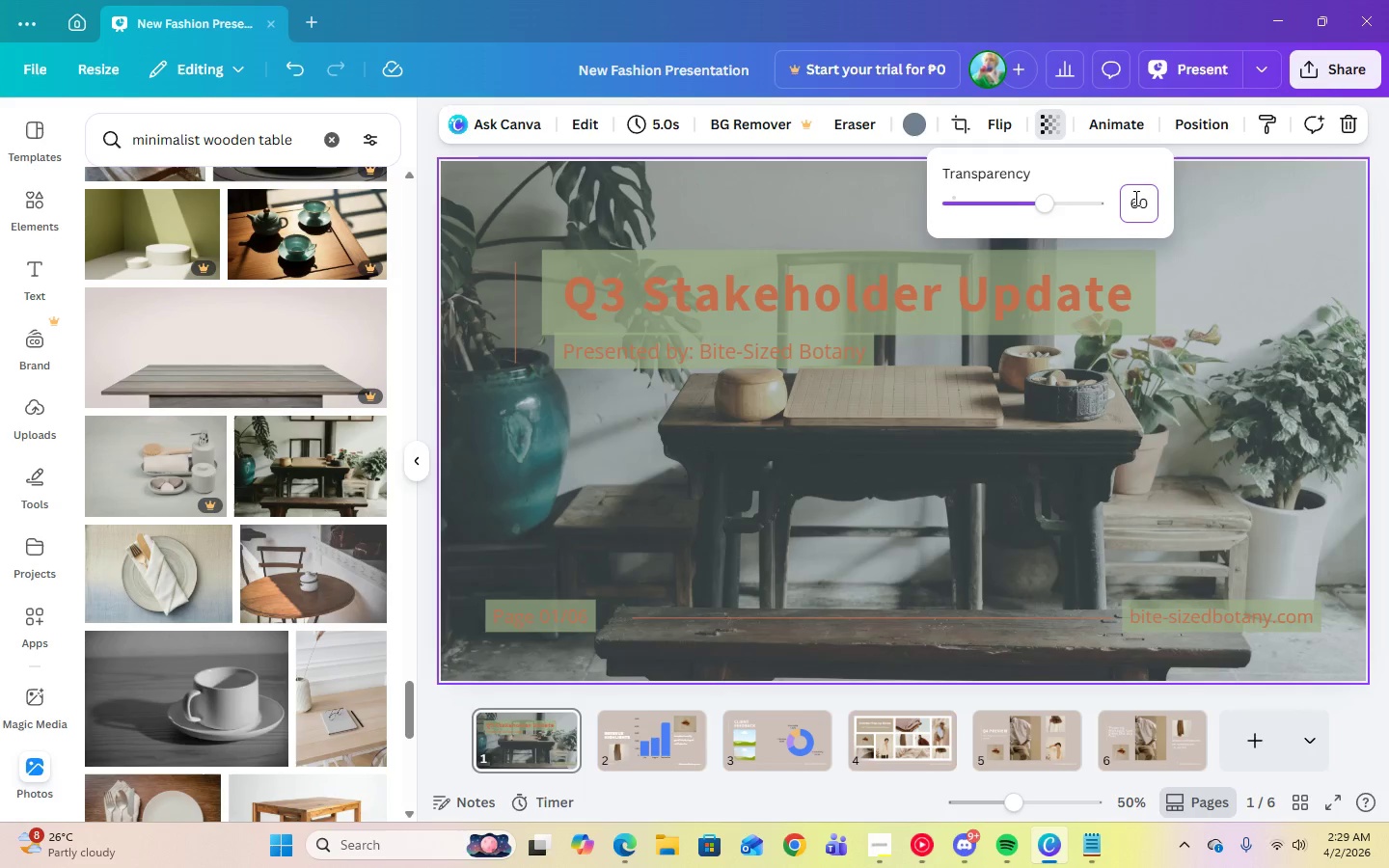 
key(Enter)
 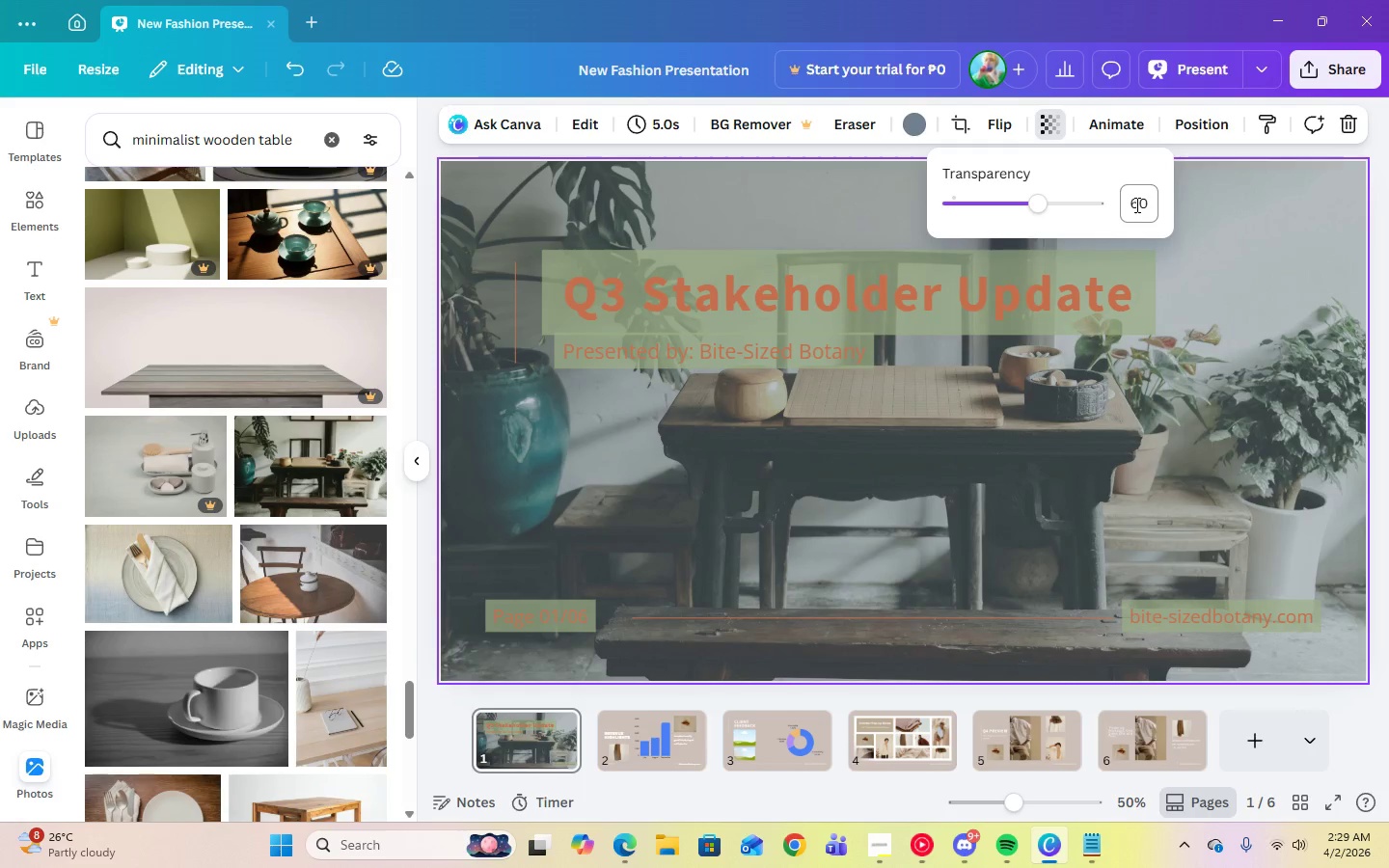 
left_click([1137, 209])
 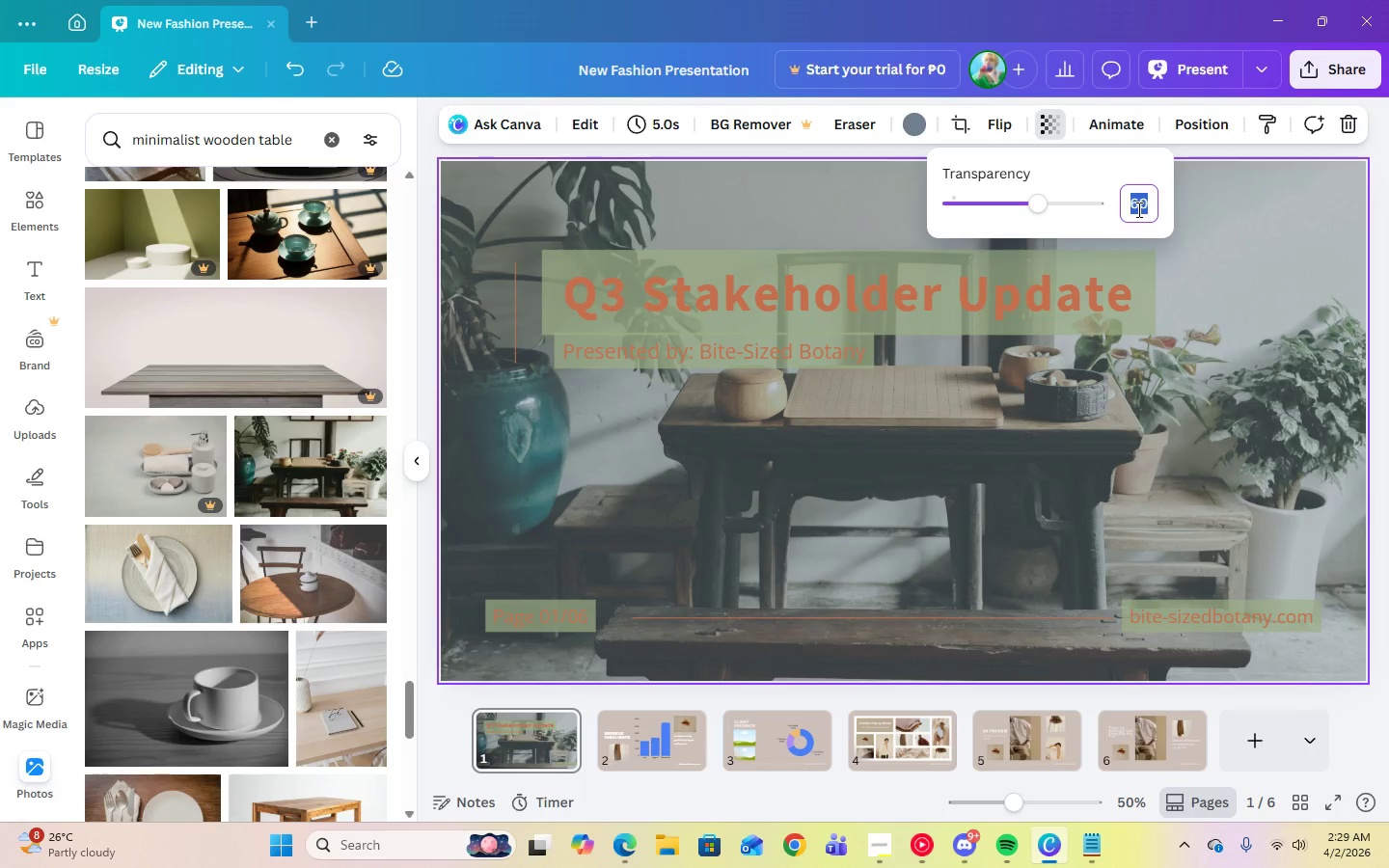 
key(Numpad6)
 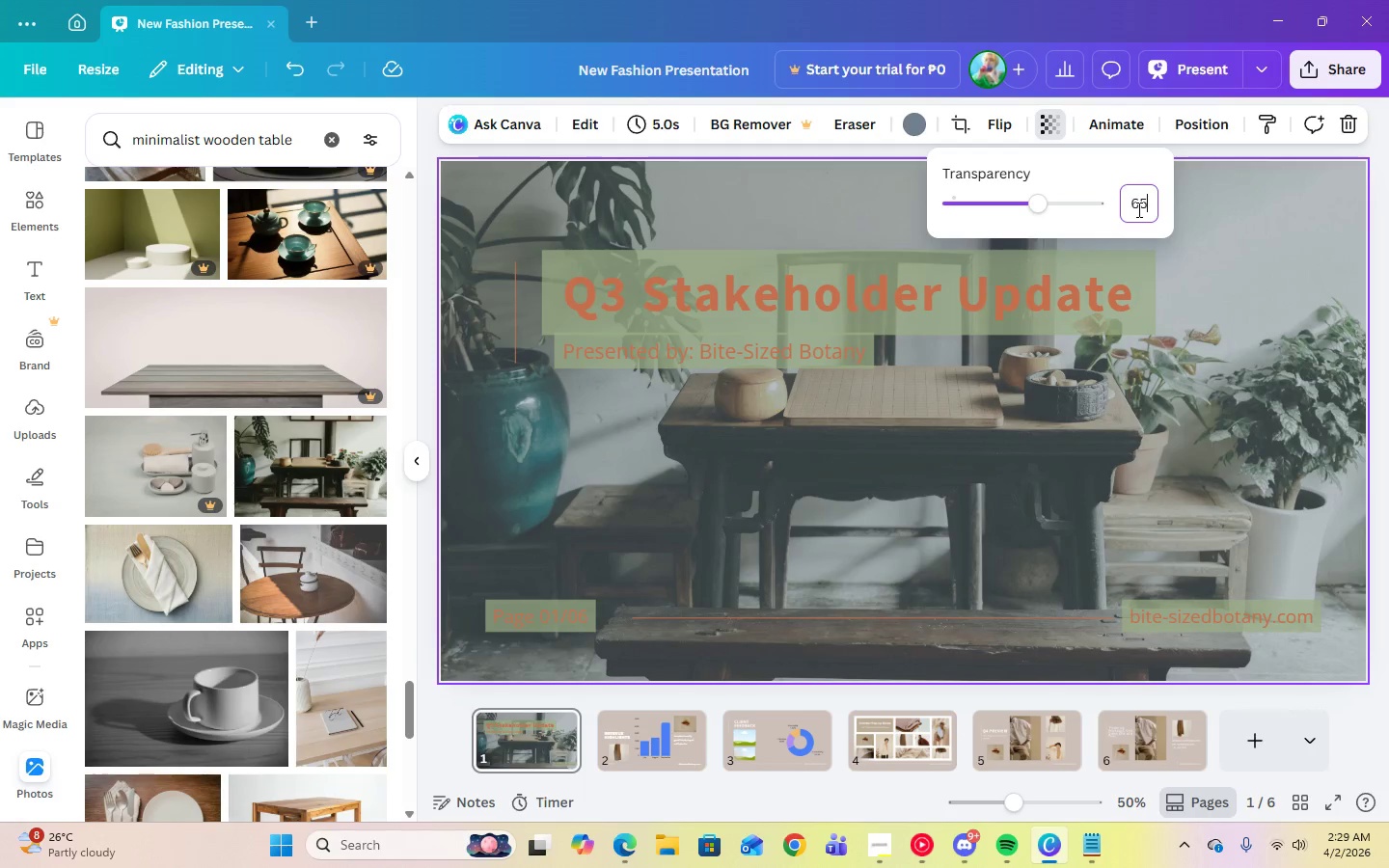 
key(Numpad5)
 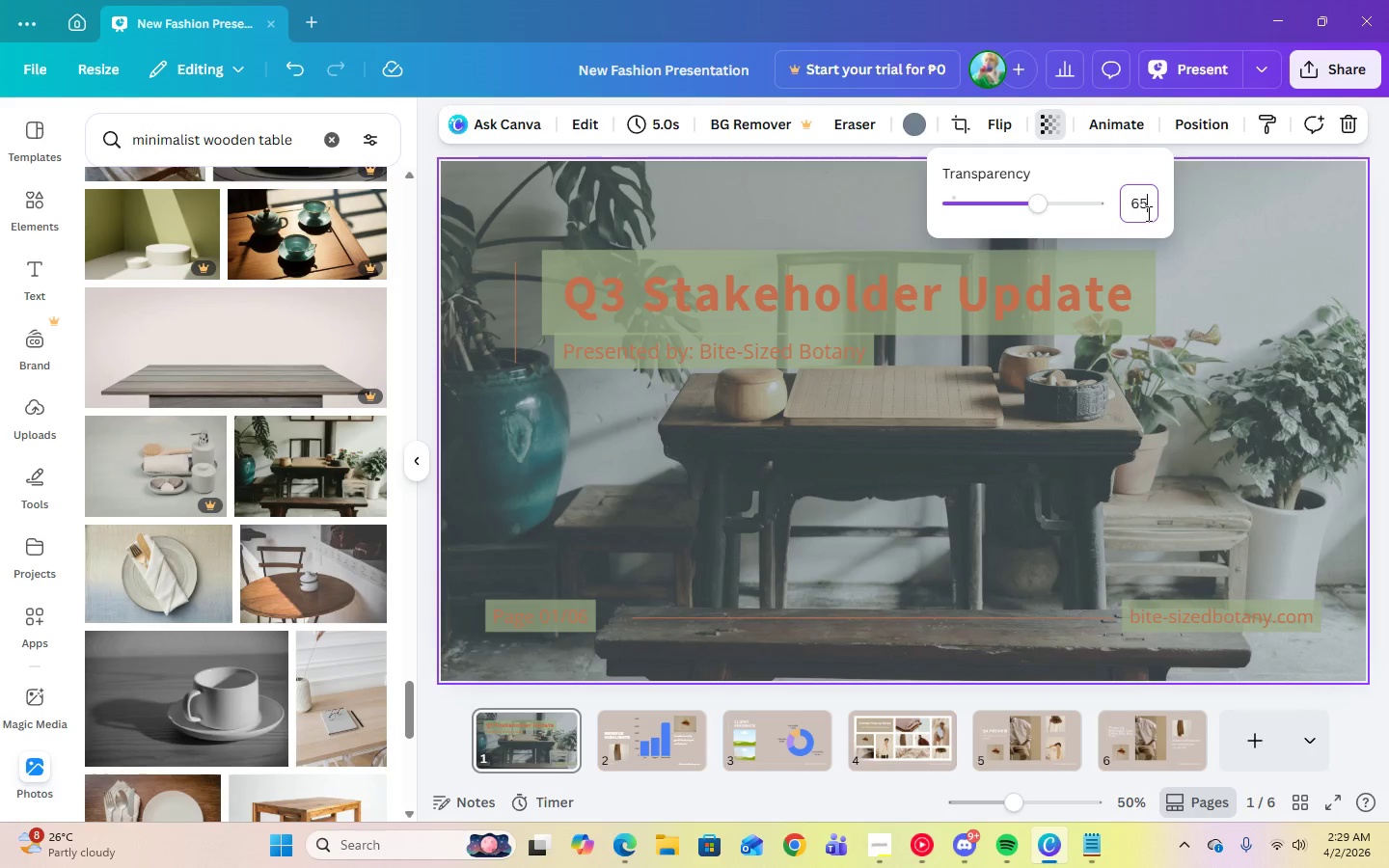 
left_click([1215, 375])
 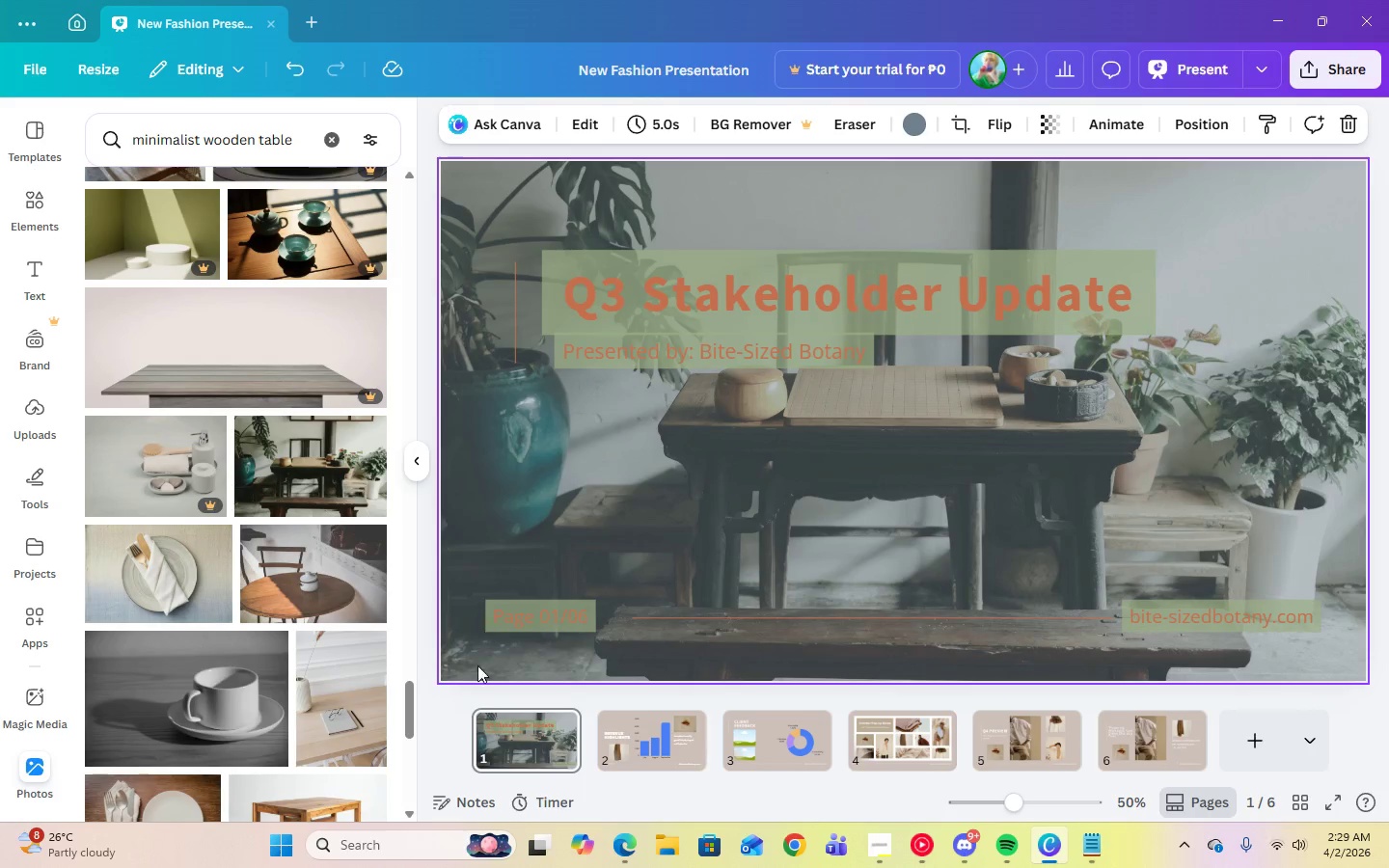 
left_click([614, 736])
 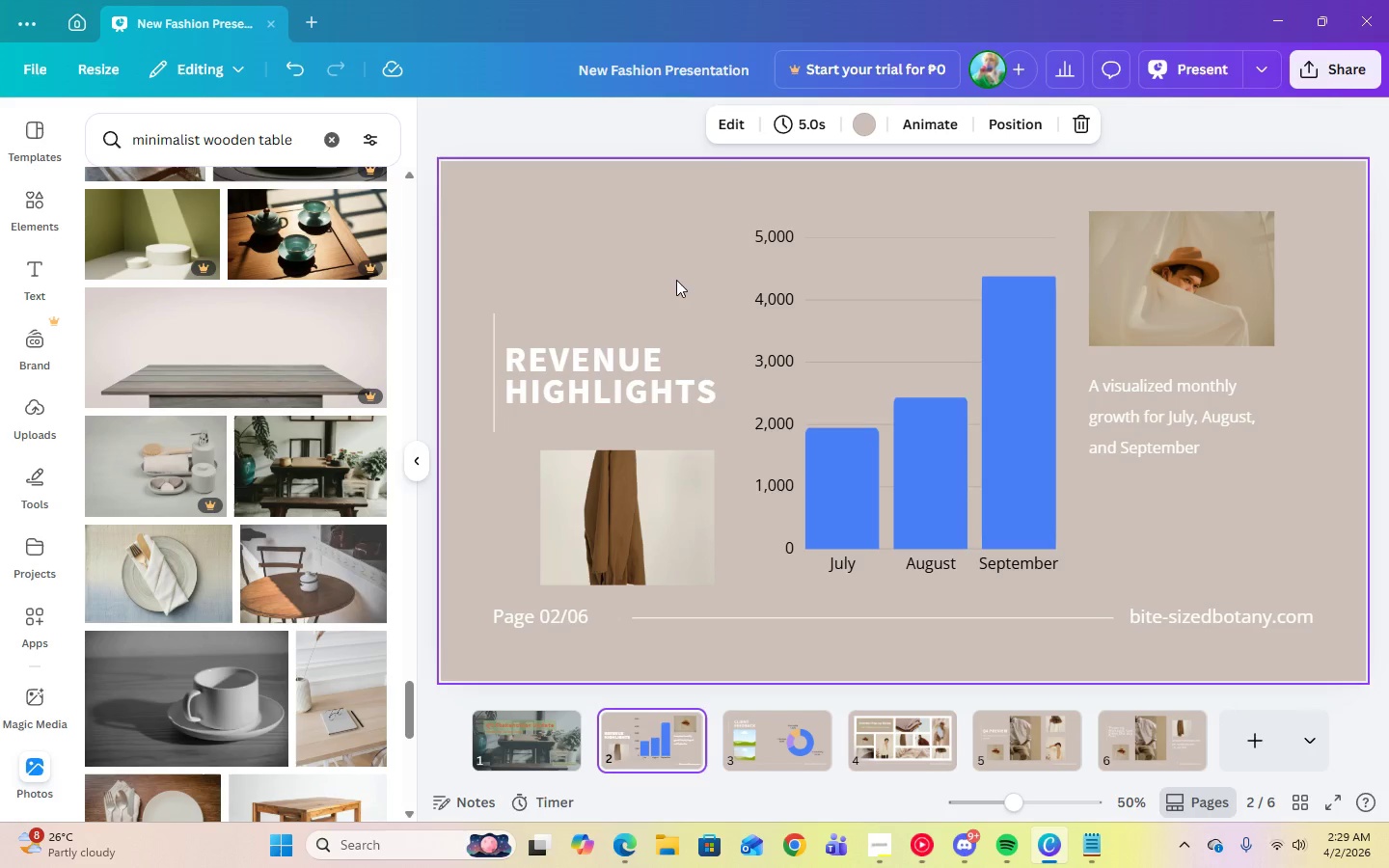 
left_click([674, 272])
 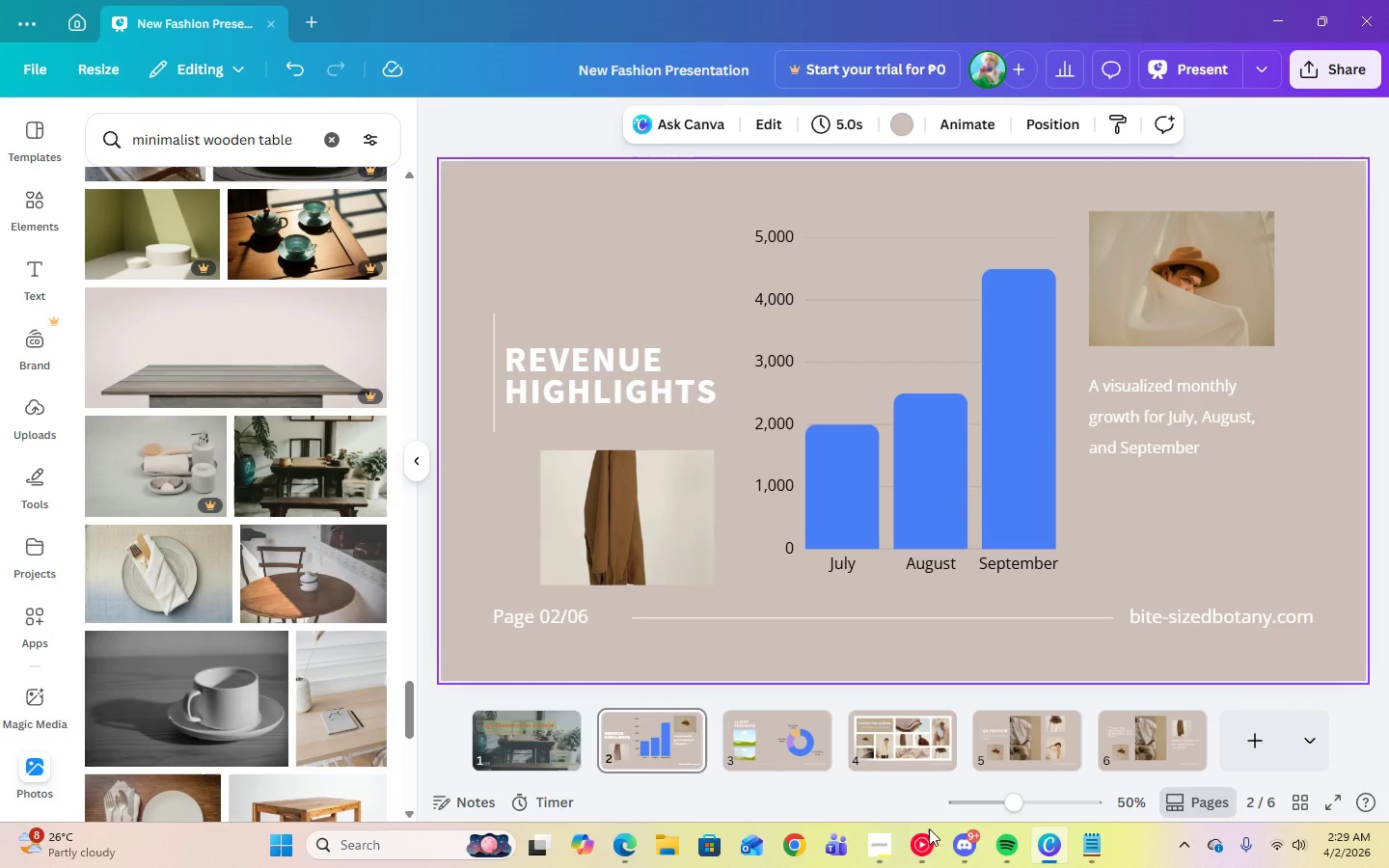 
left_click([928, 836])
 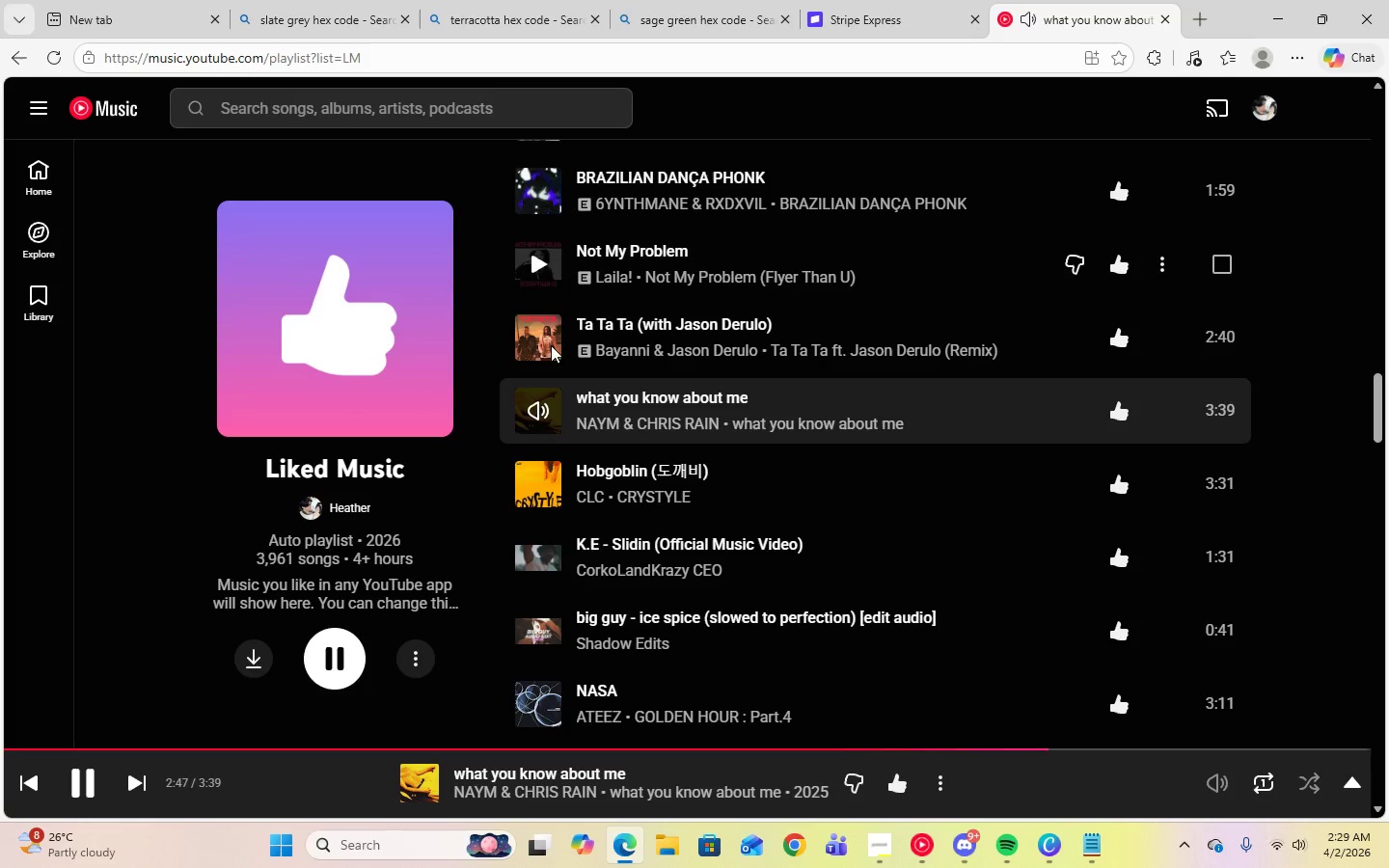 
scroll: coordinate [673, 523], scroll_direction: down, amount: 4.0
 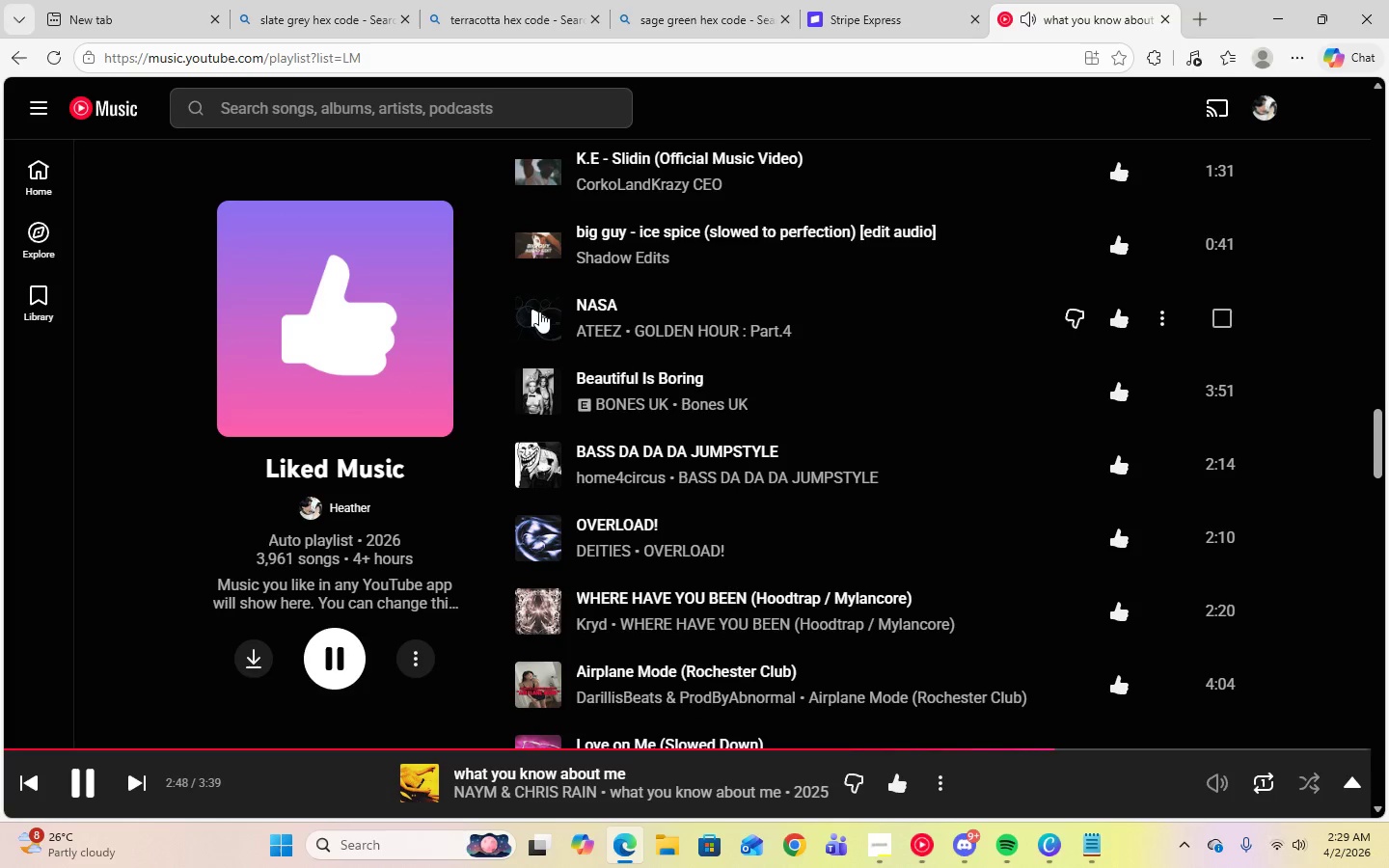 
left_click([536, 313])
 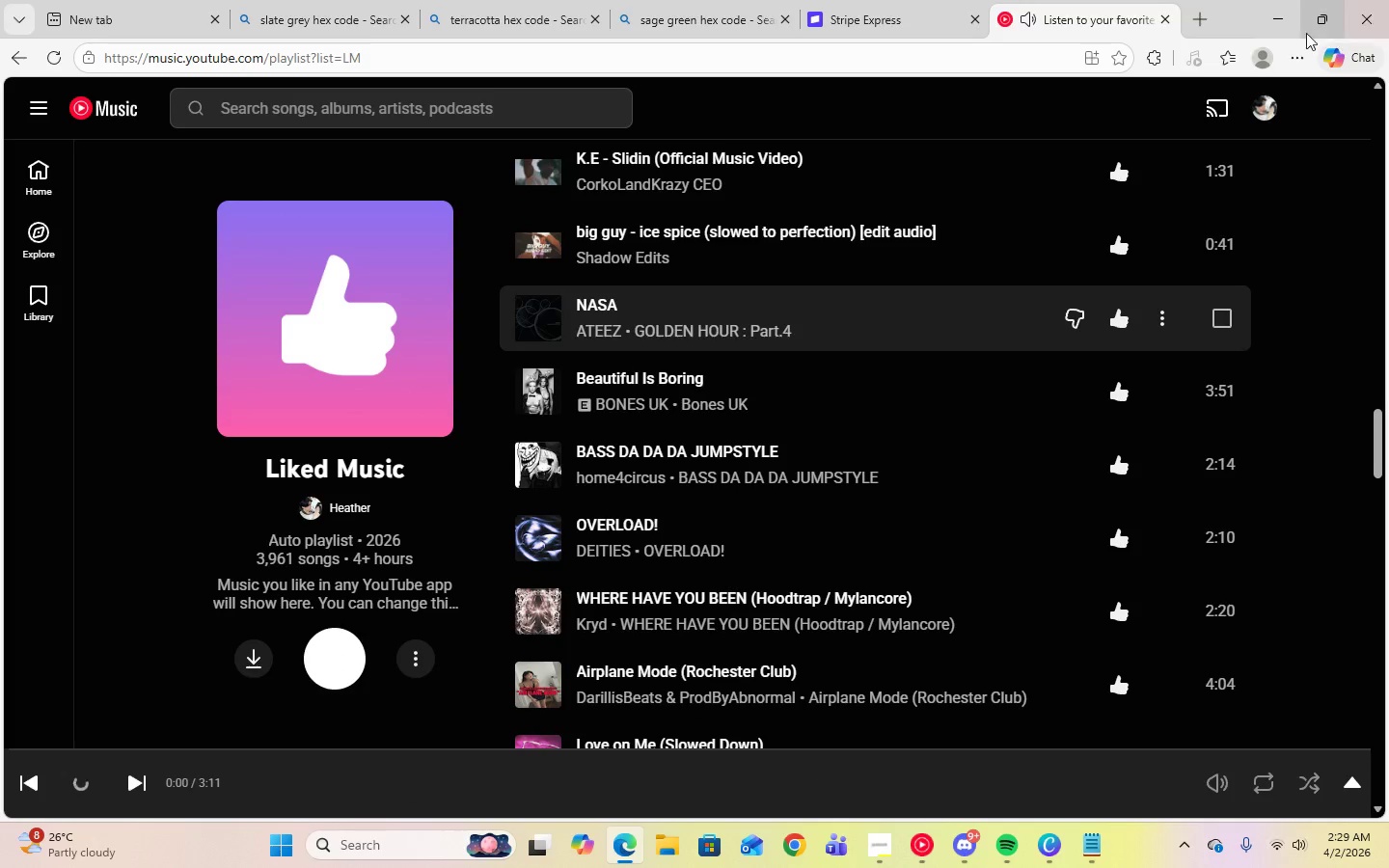 
left_click([1287, 33])
 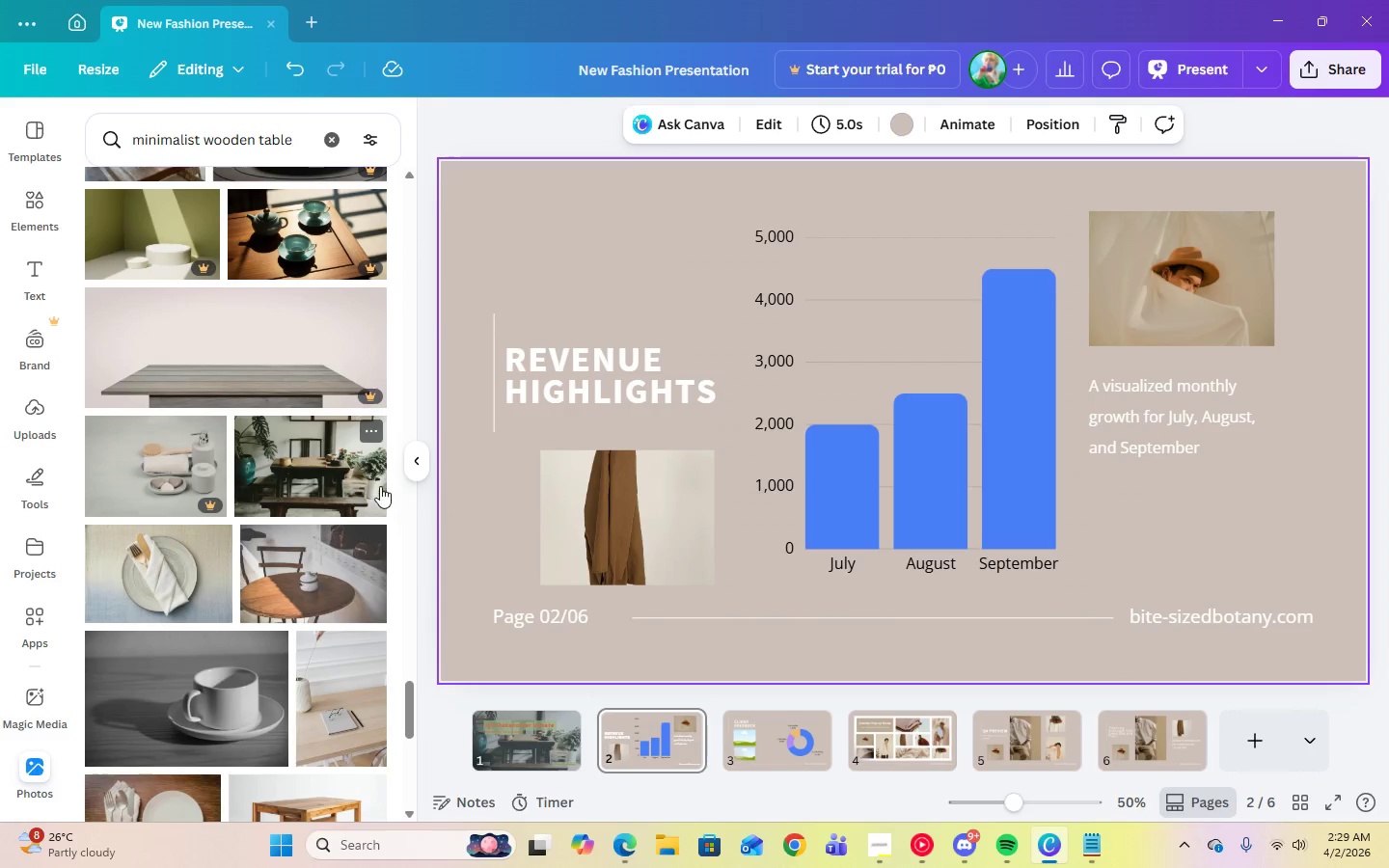 
scroll: coordinate [275, 543], scroll_direction: down, amount: 5.0
 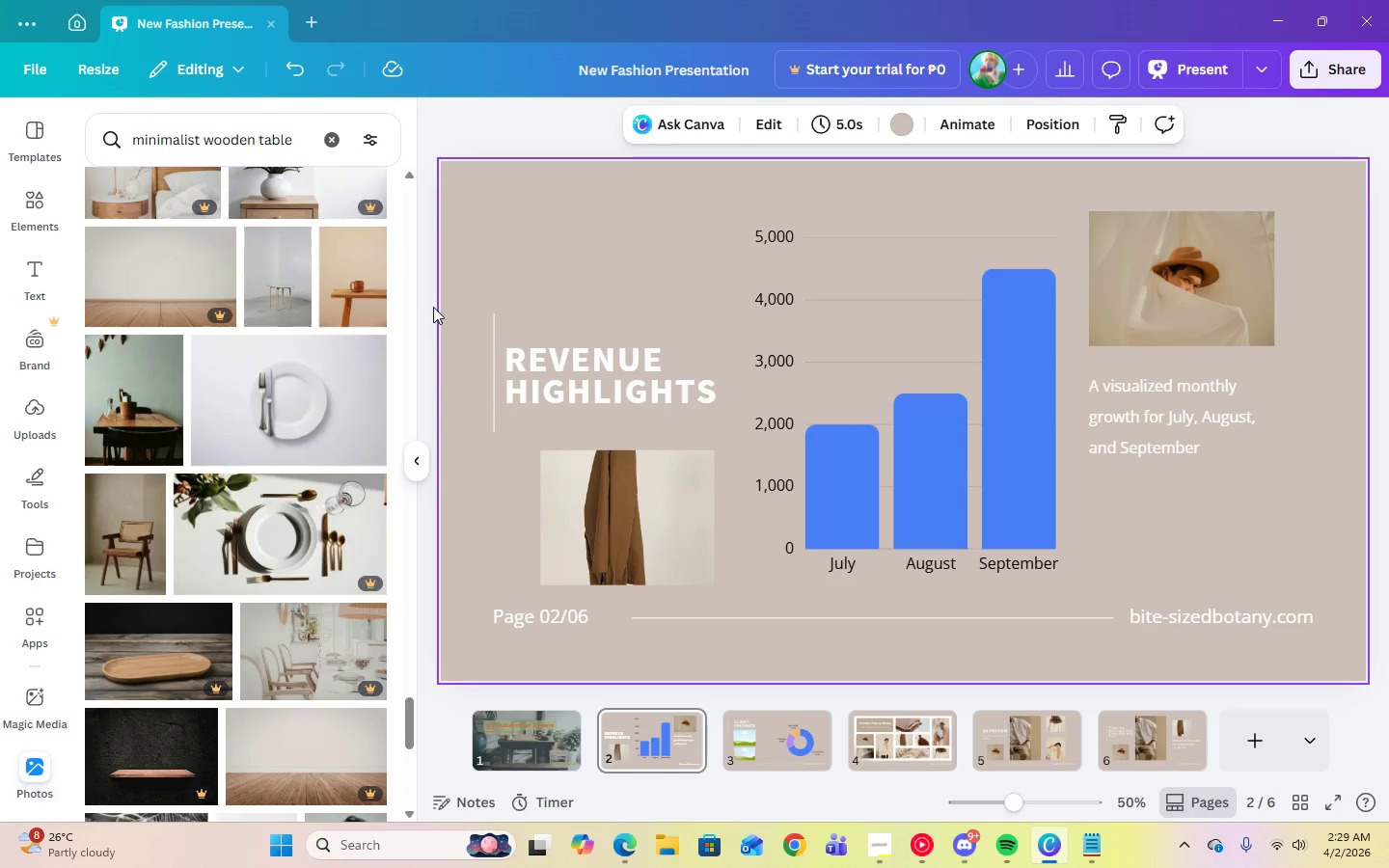 
left_click([334, 149])
 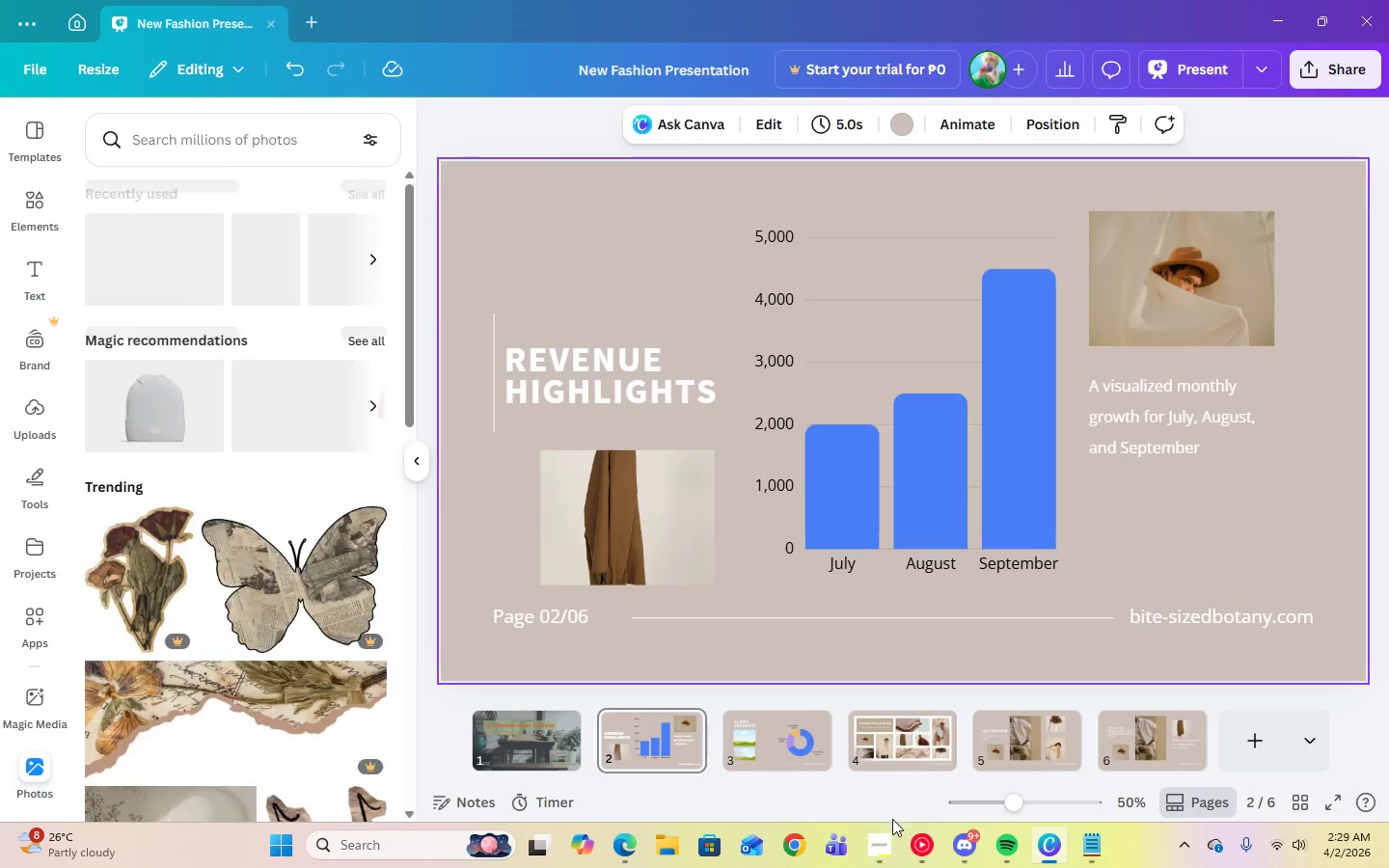 
left_click([884, 843])